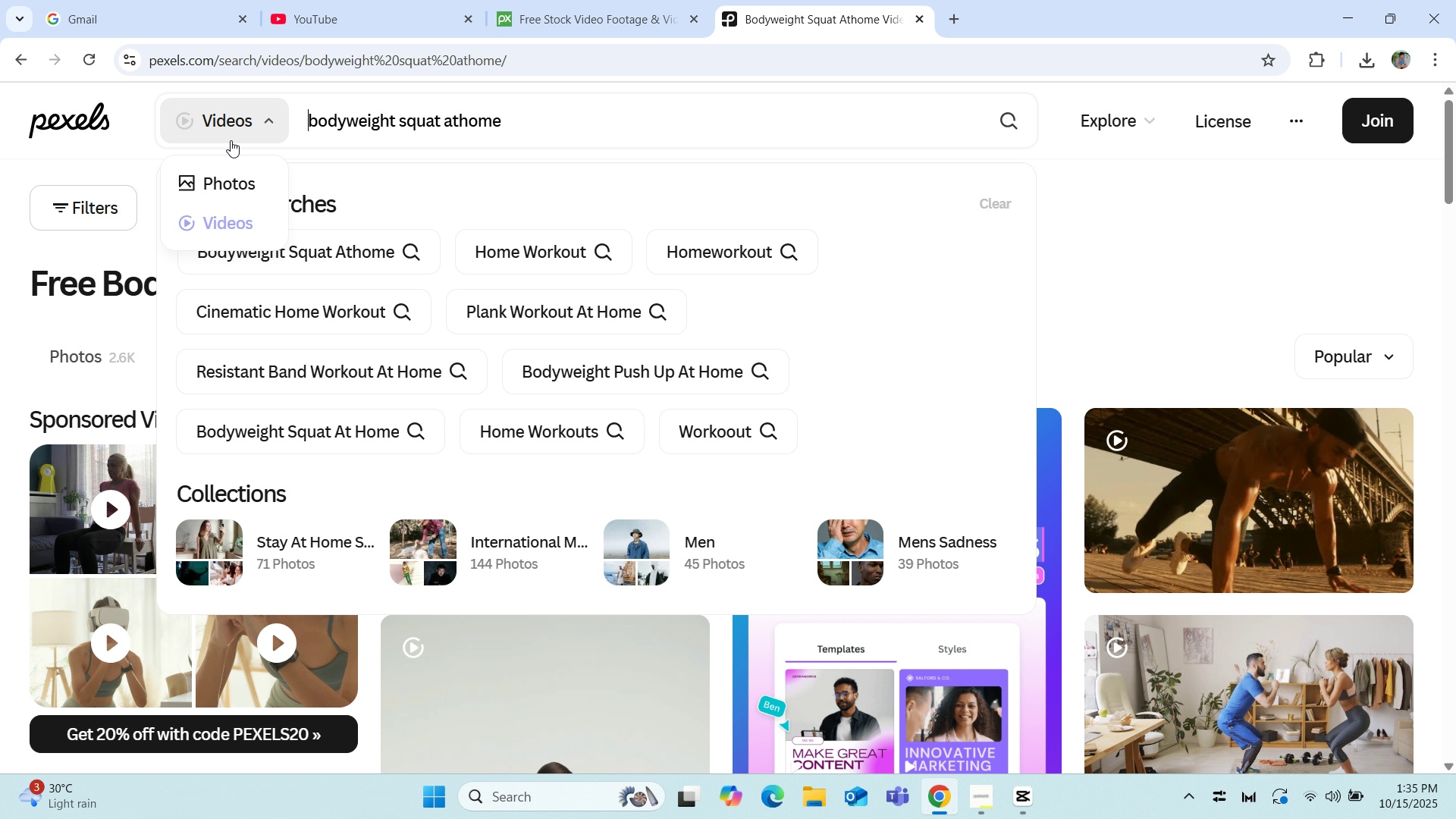 
key(Backspace)
 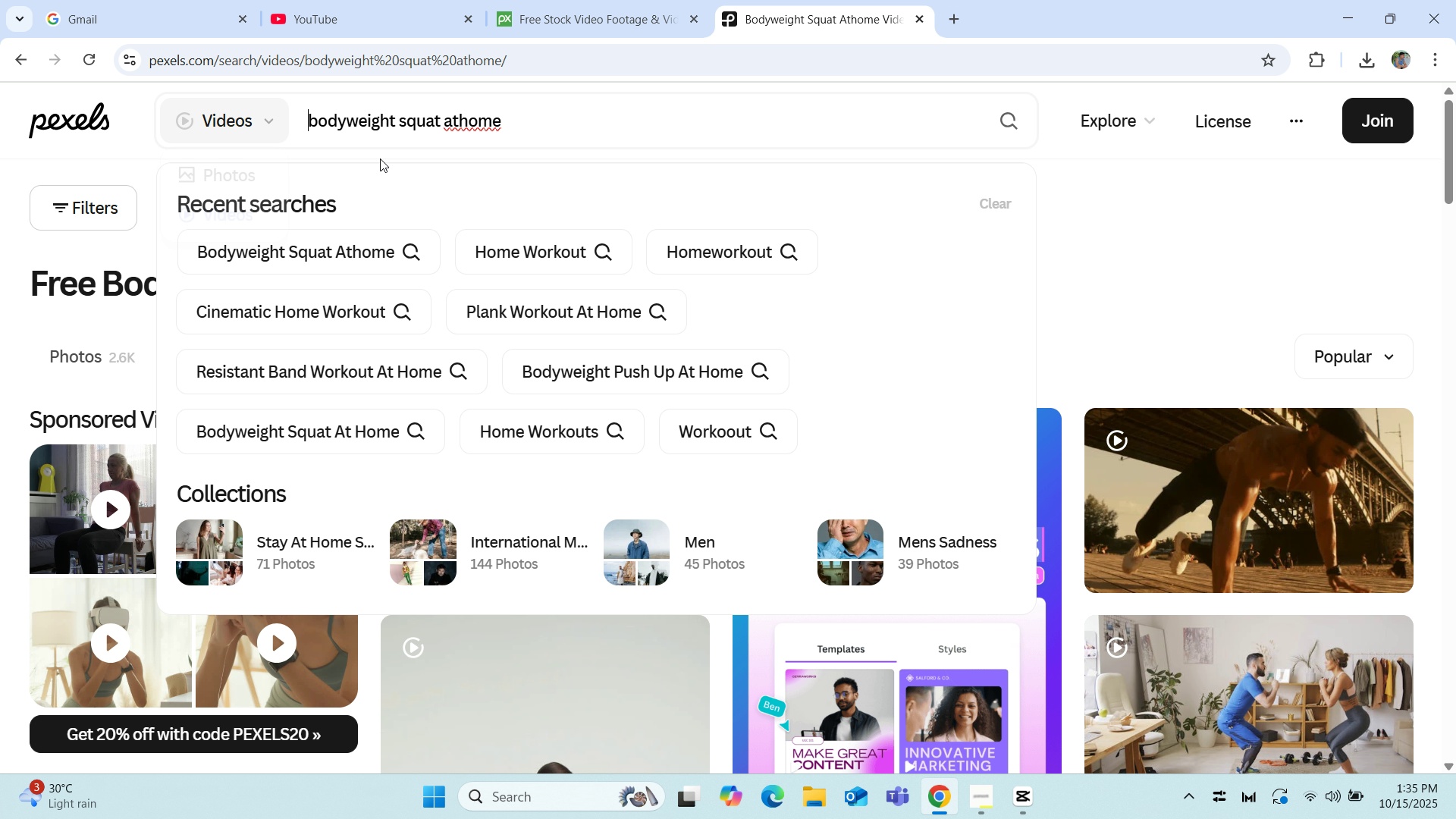 
left_click_drag(start_coordinate=[472, 130], to_coordinate=[493, 126])
 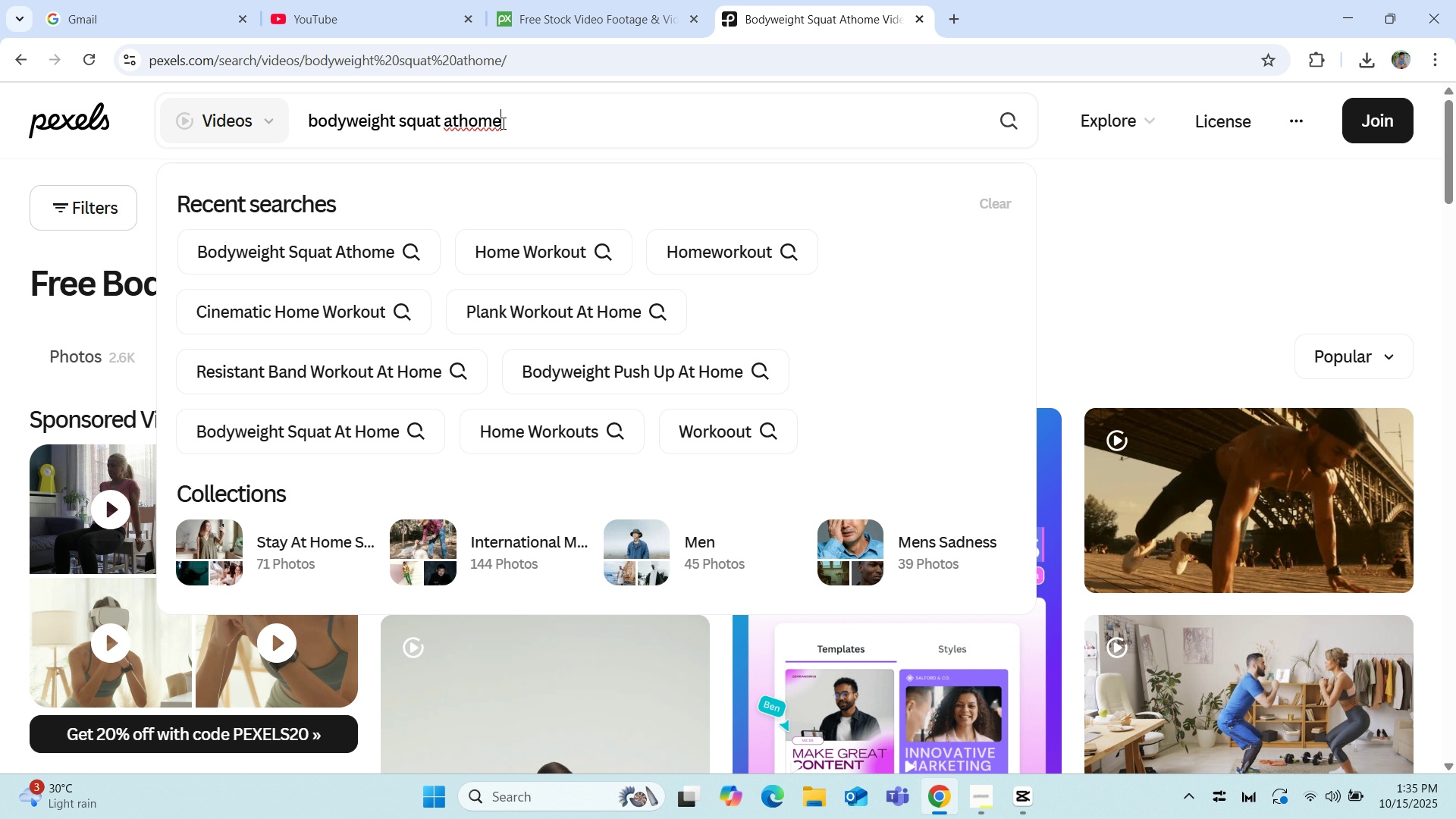 
left_click([502, 123])
 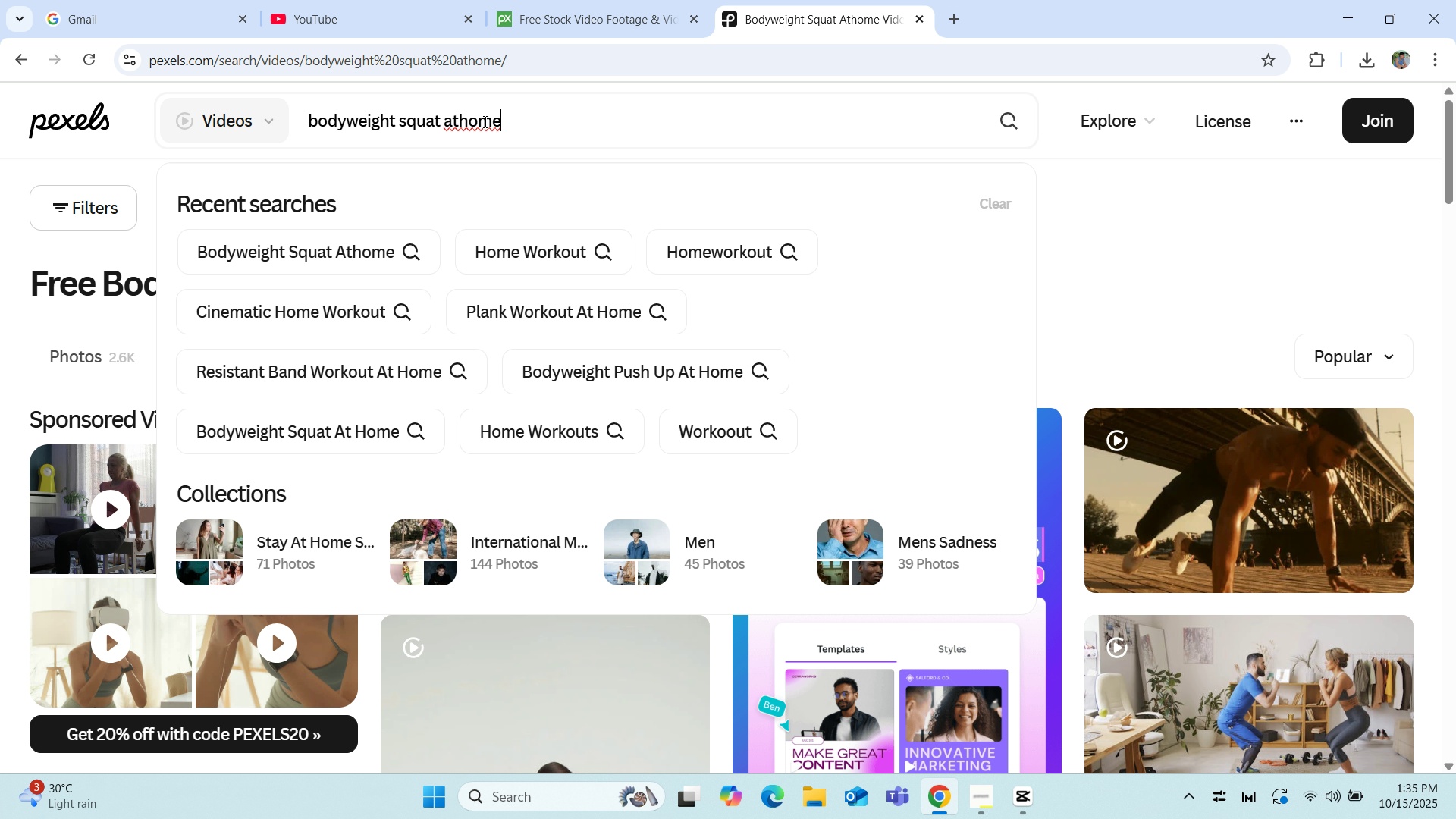 
left_click_drag(start_coordinate=[502, 123], to_coordinate=[56, 146])
 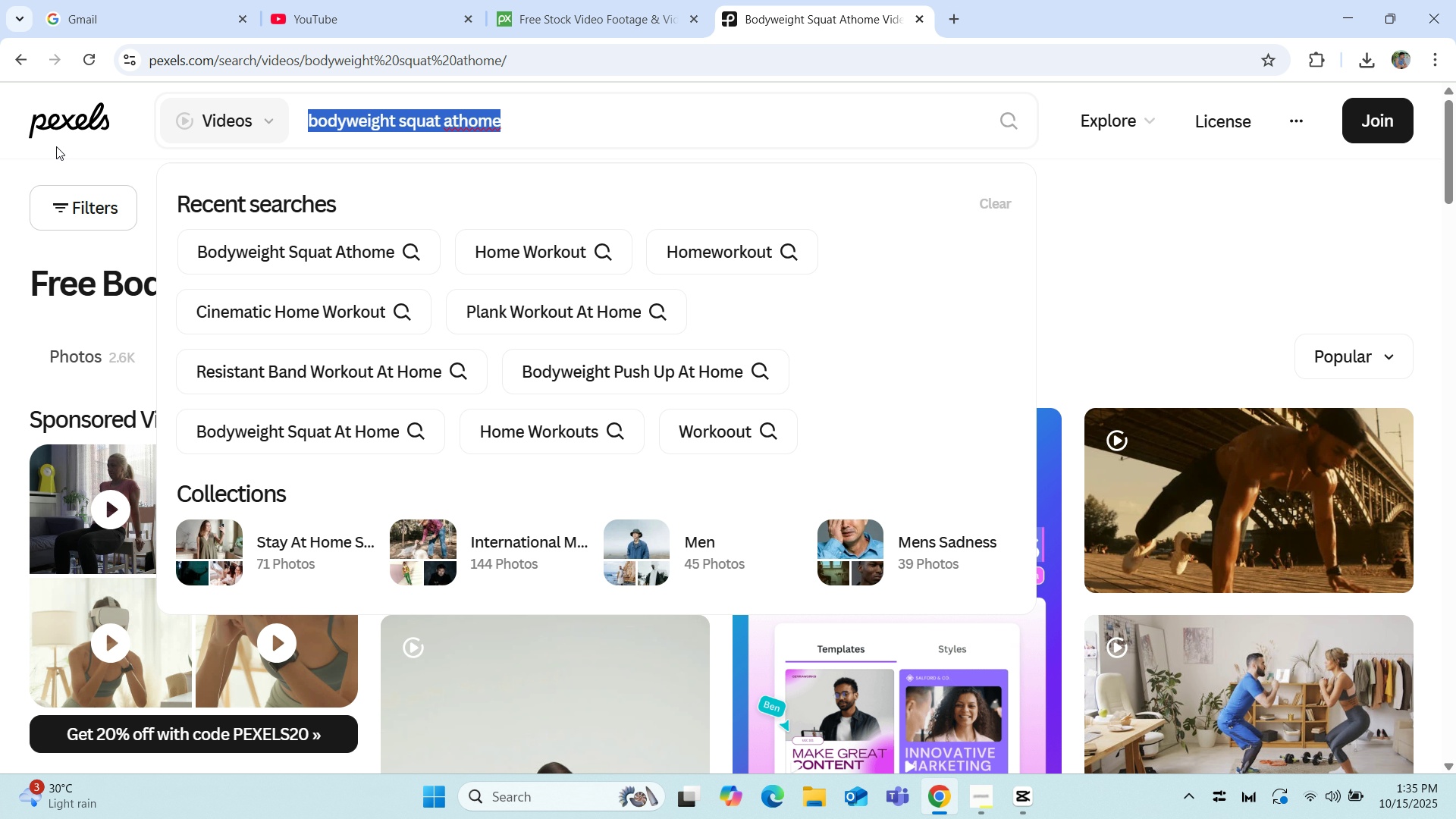 
type(hoem)
key(Backspace)
key(Backspace)
type(me workout)
 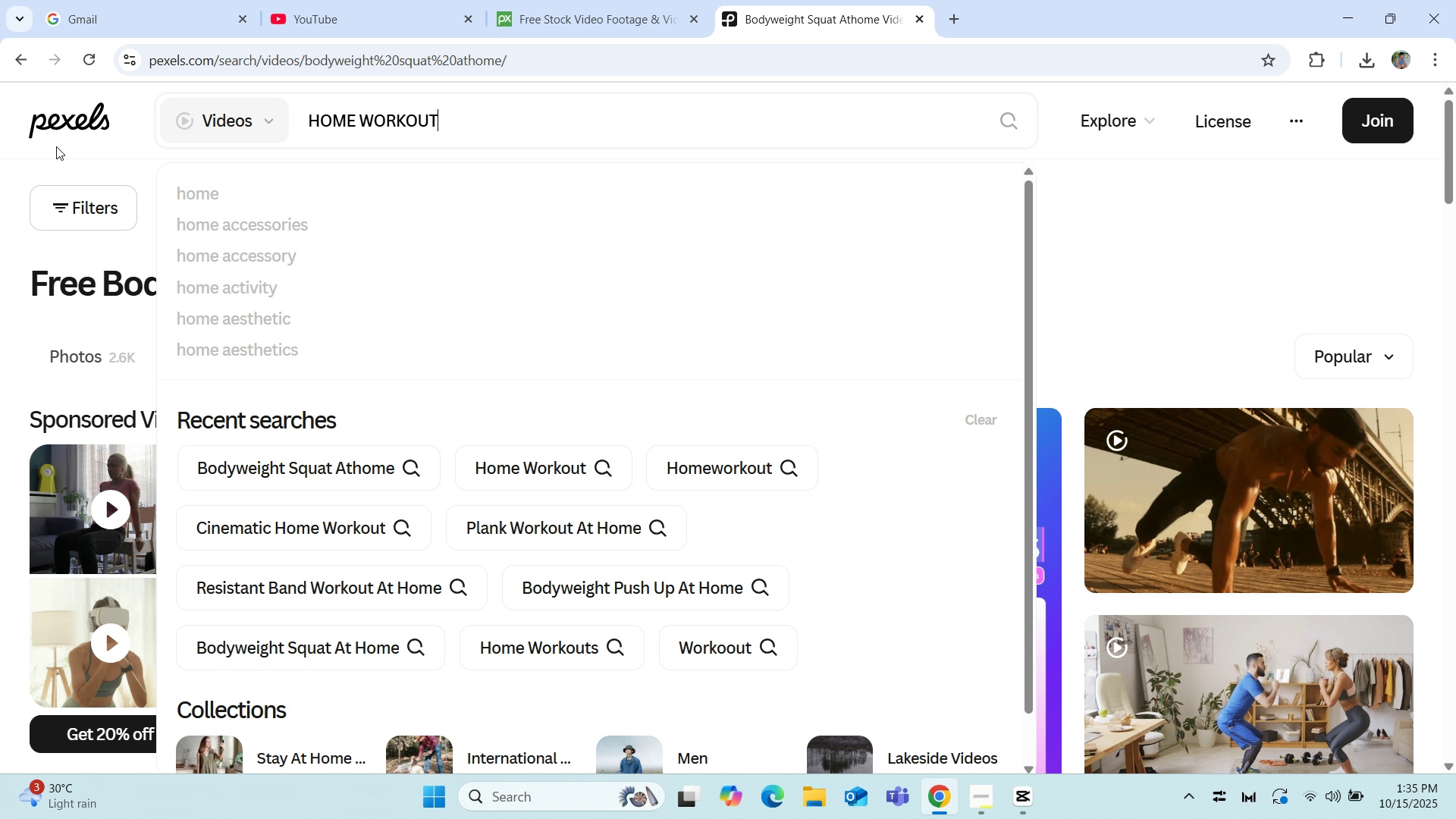 
key(Enter)
 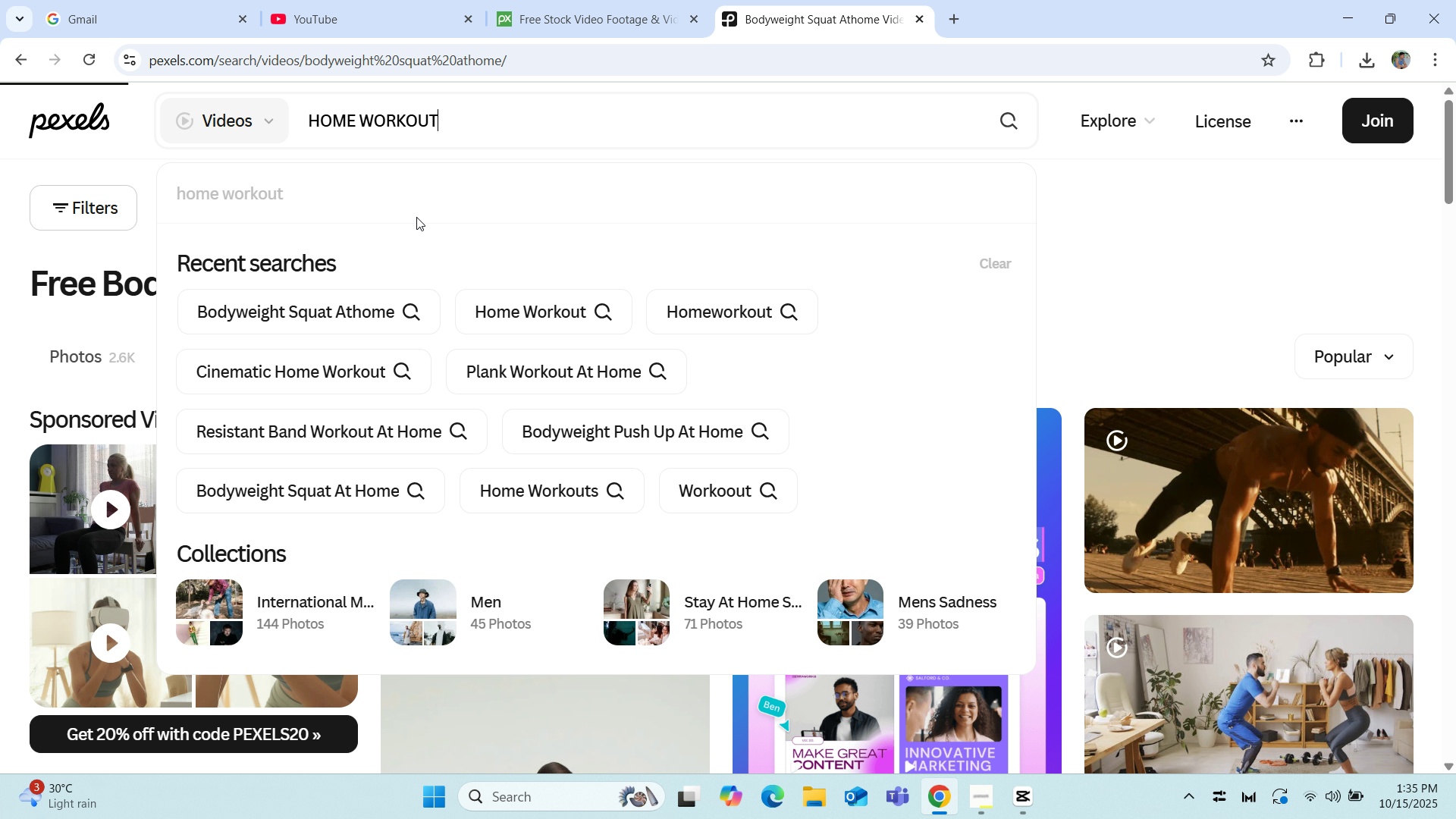 
key(CapsLock)
 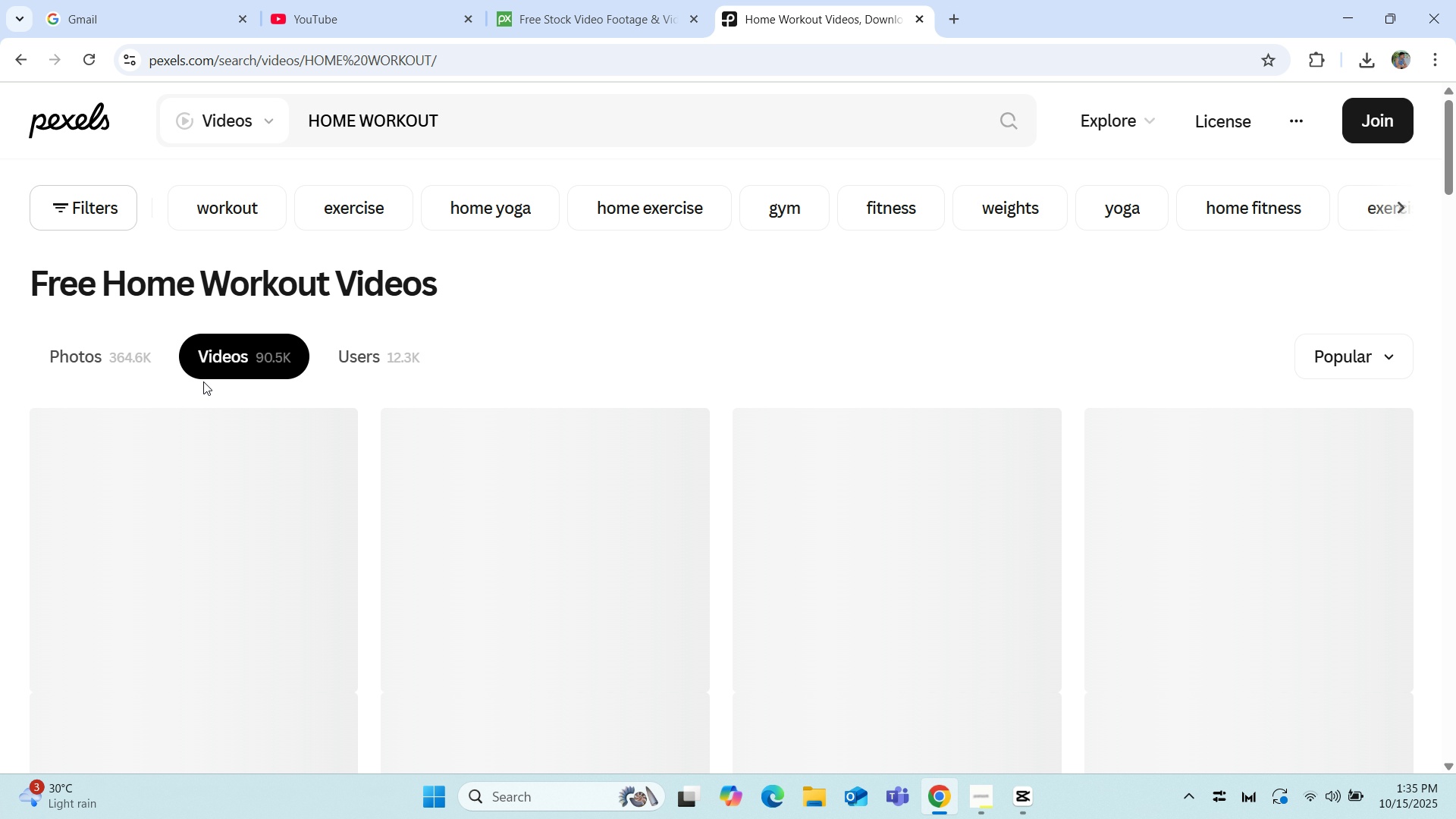 
scroll: coordinate [74, 398], scroll_direction: down, amount: 2.0
 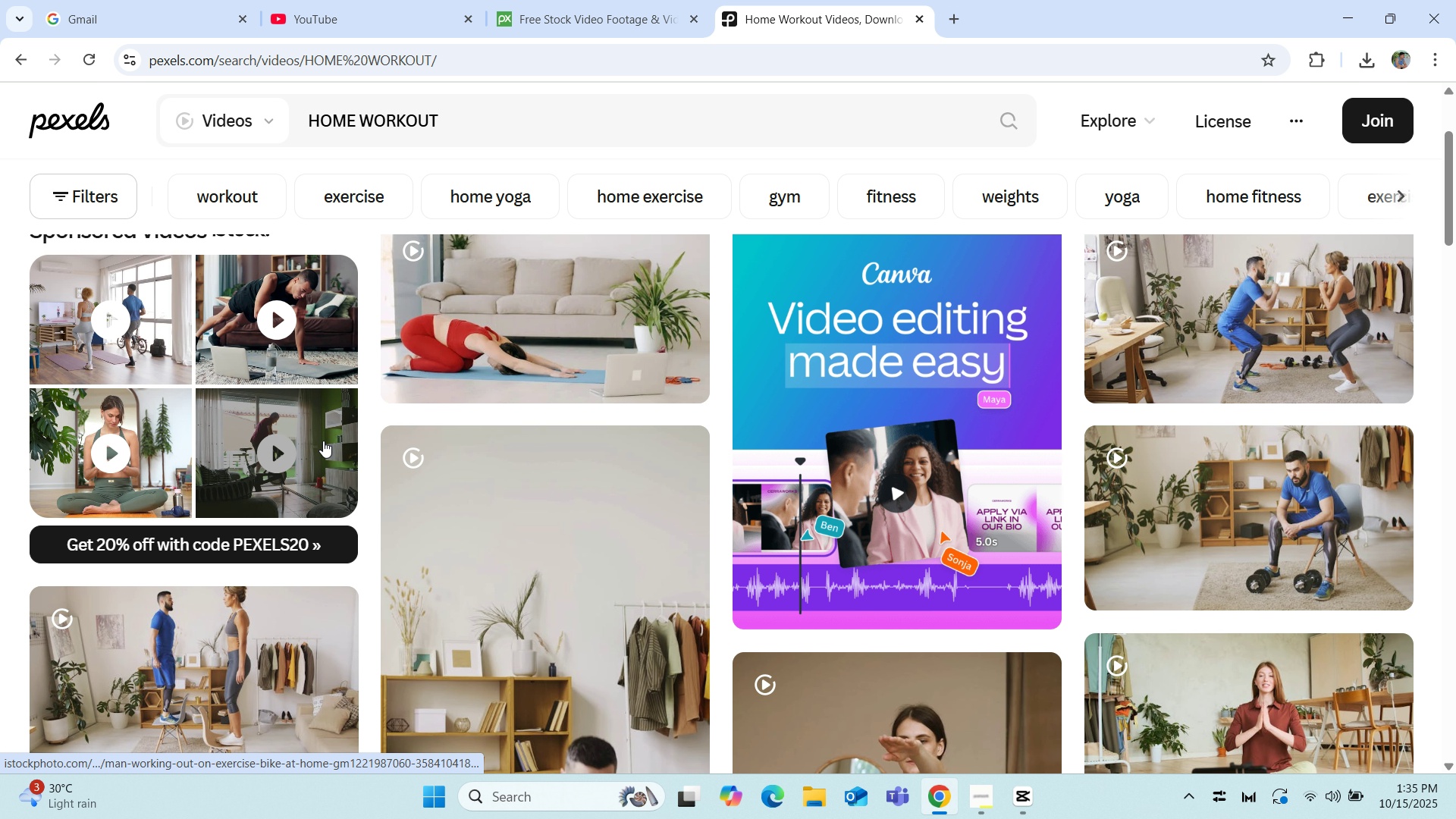 
mouse_move([414, 459])
 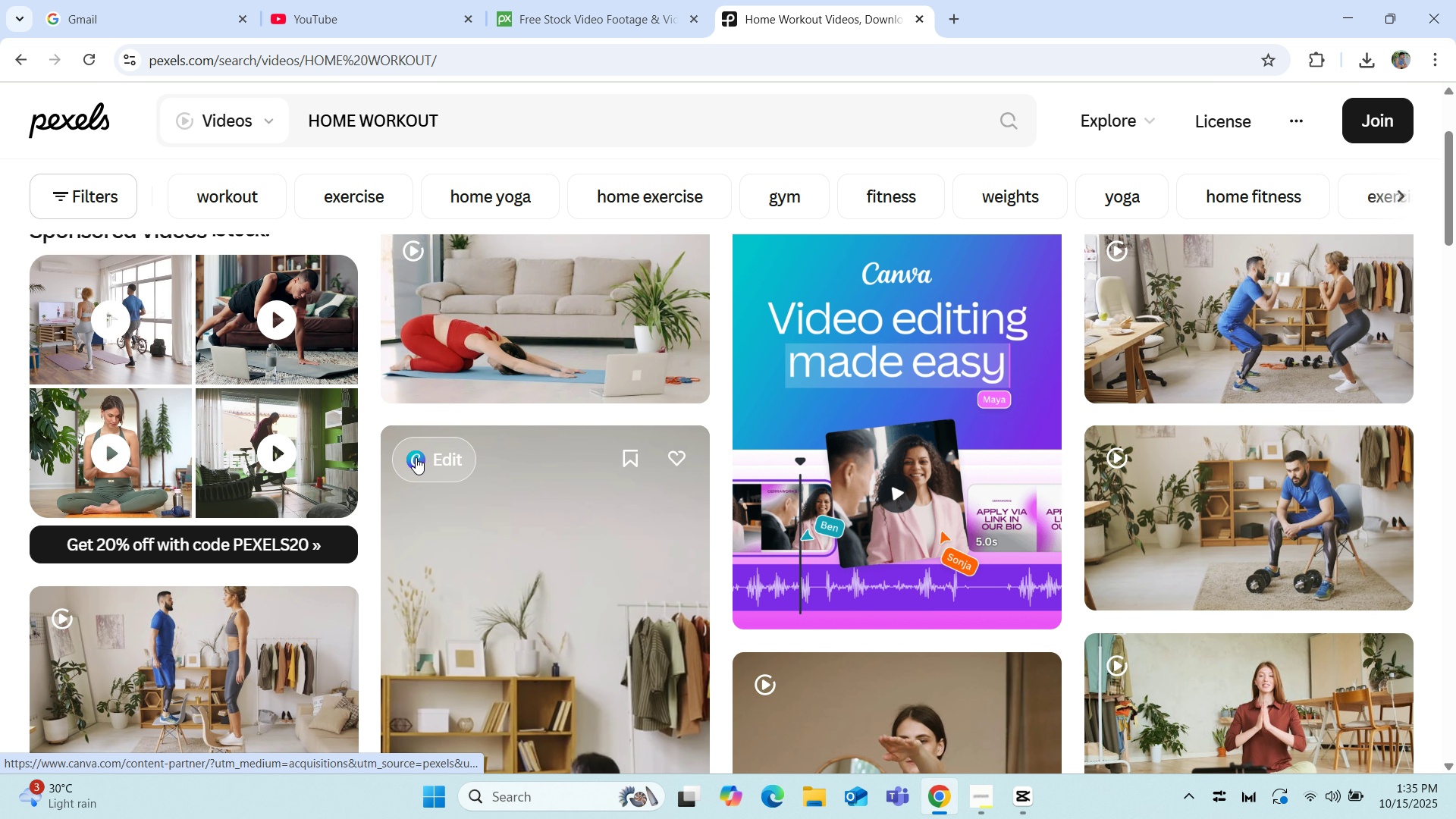 
mouse_move([430, 453])
 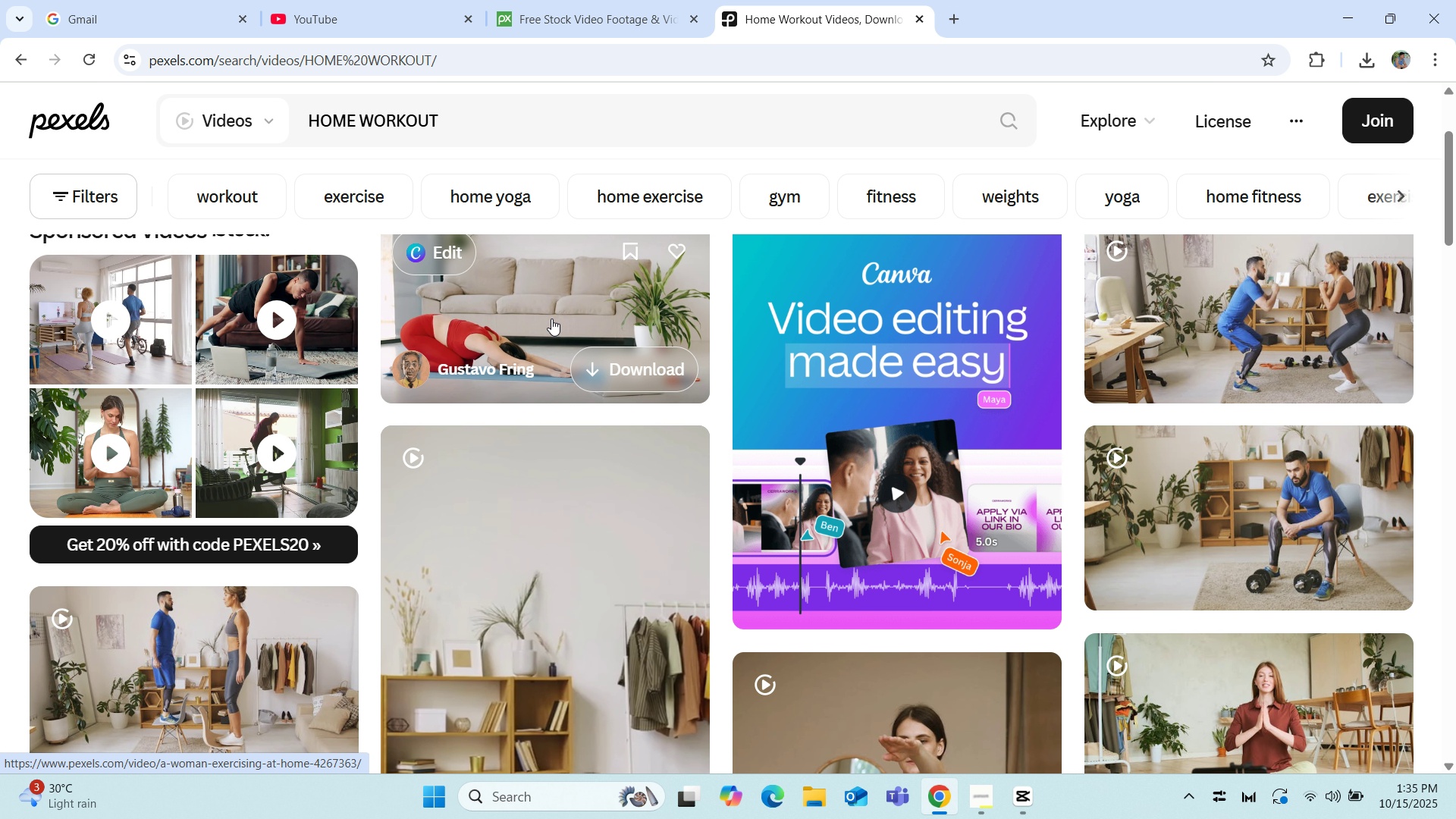 
left_click([546, 318])
 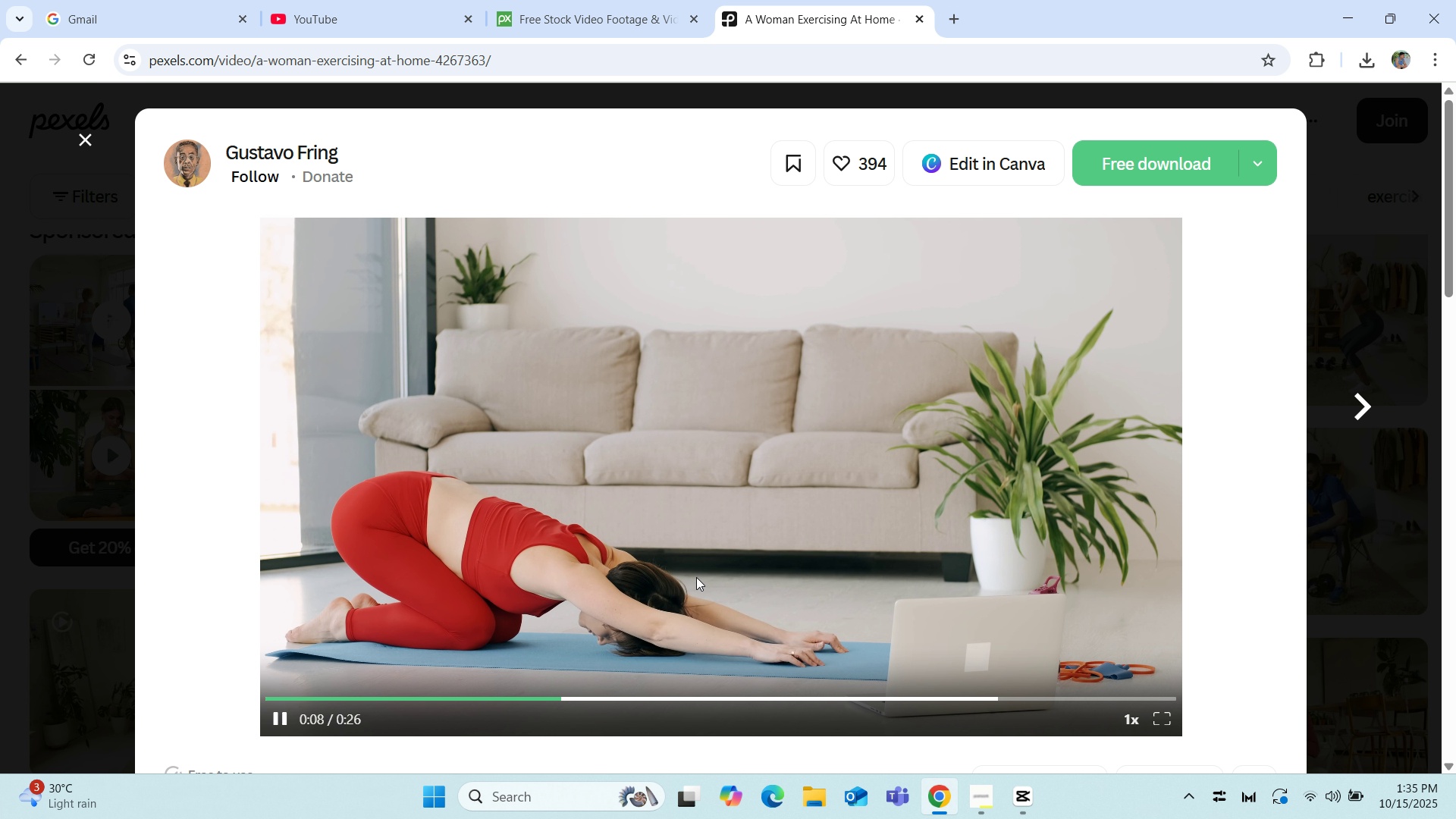 
wait(16.06)
 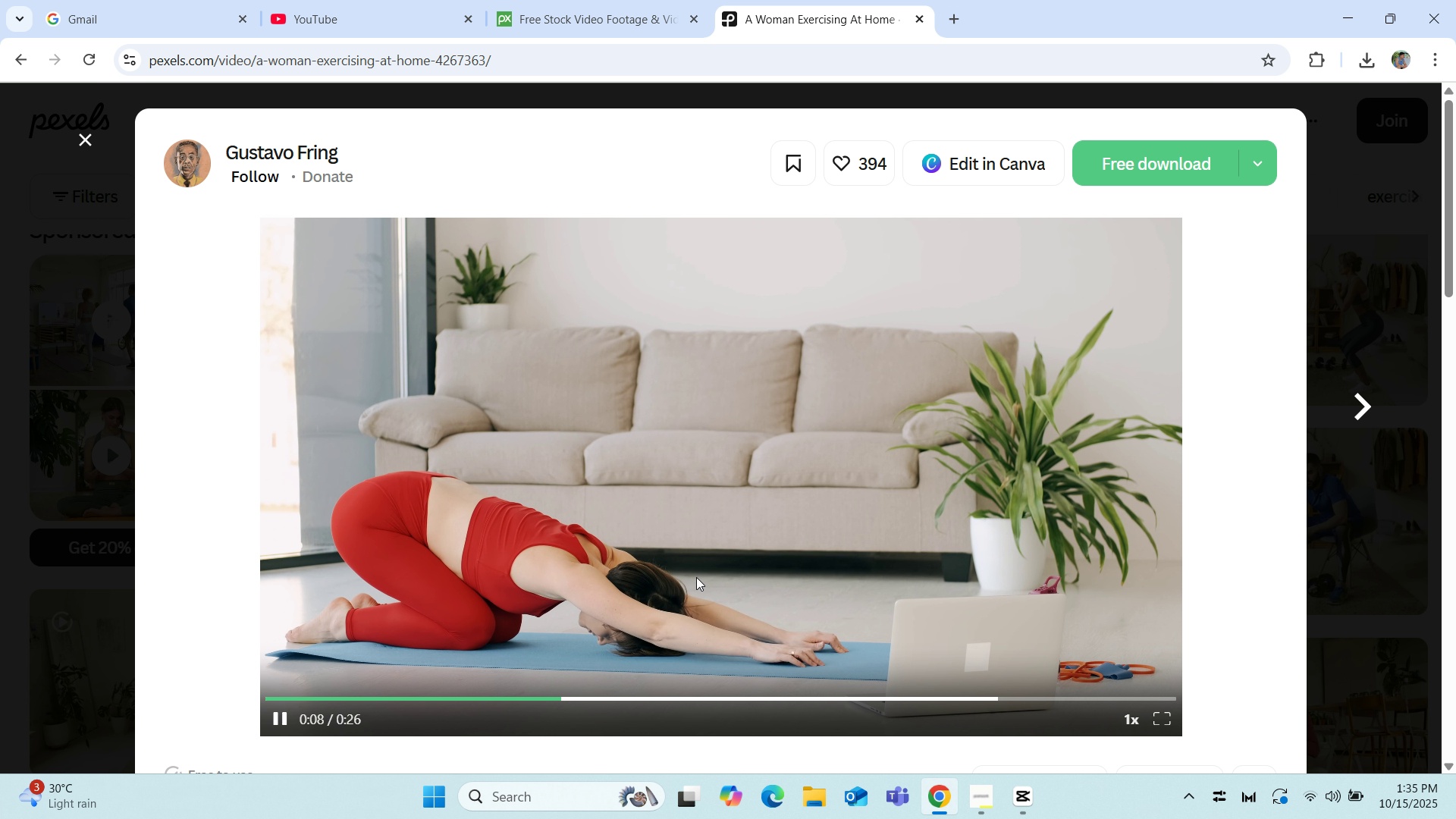 
left_click([1155, 155])
 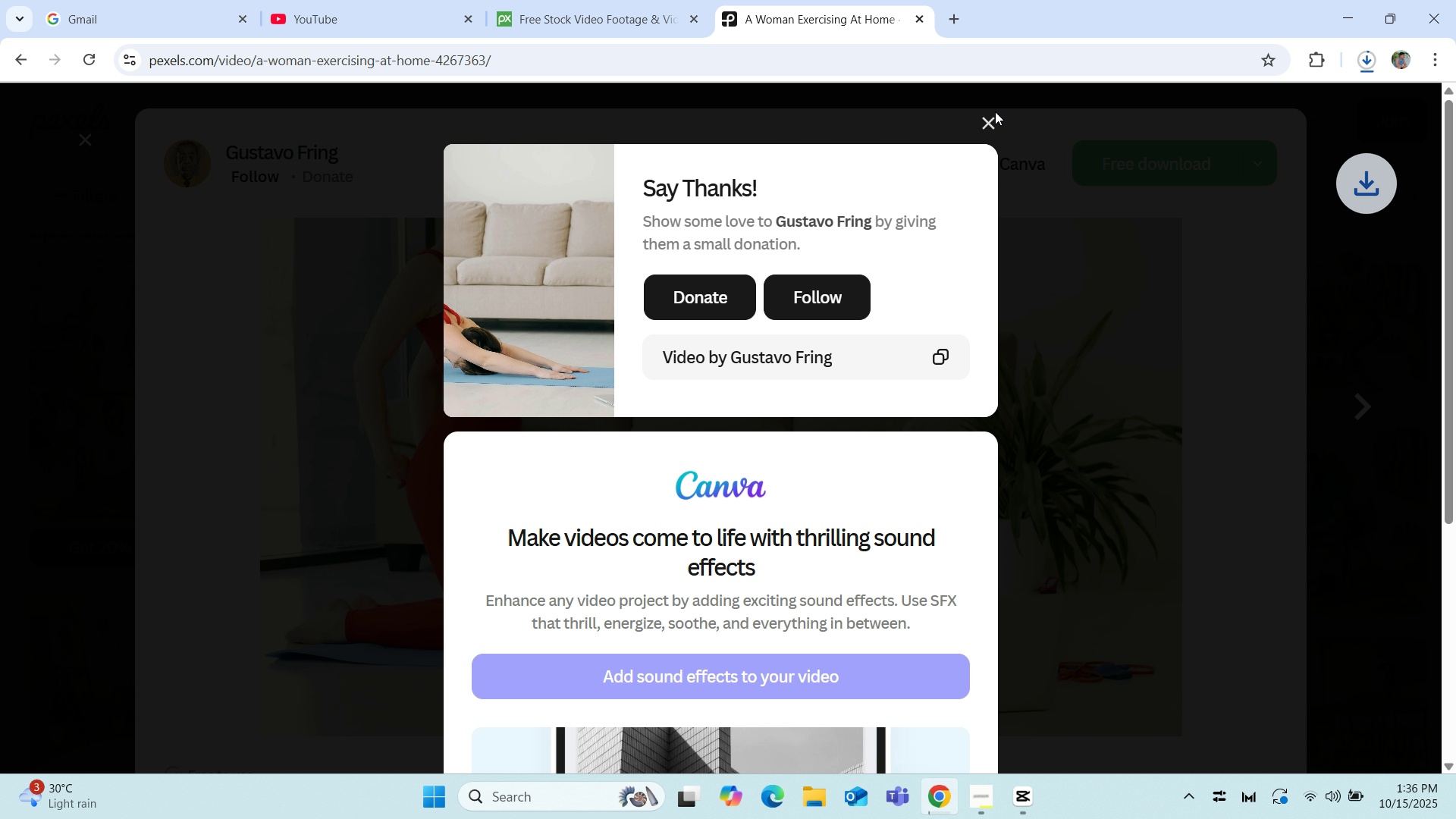 
left_click([993, 121])
 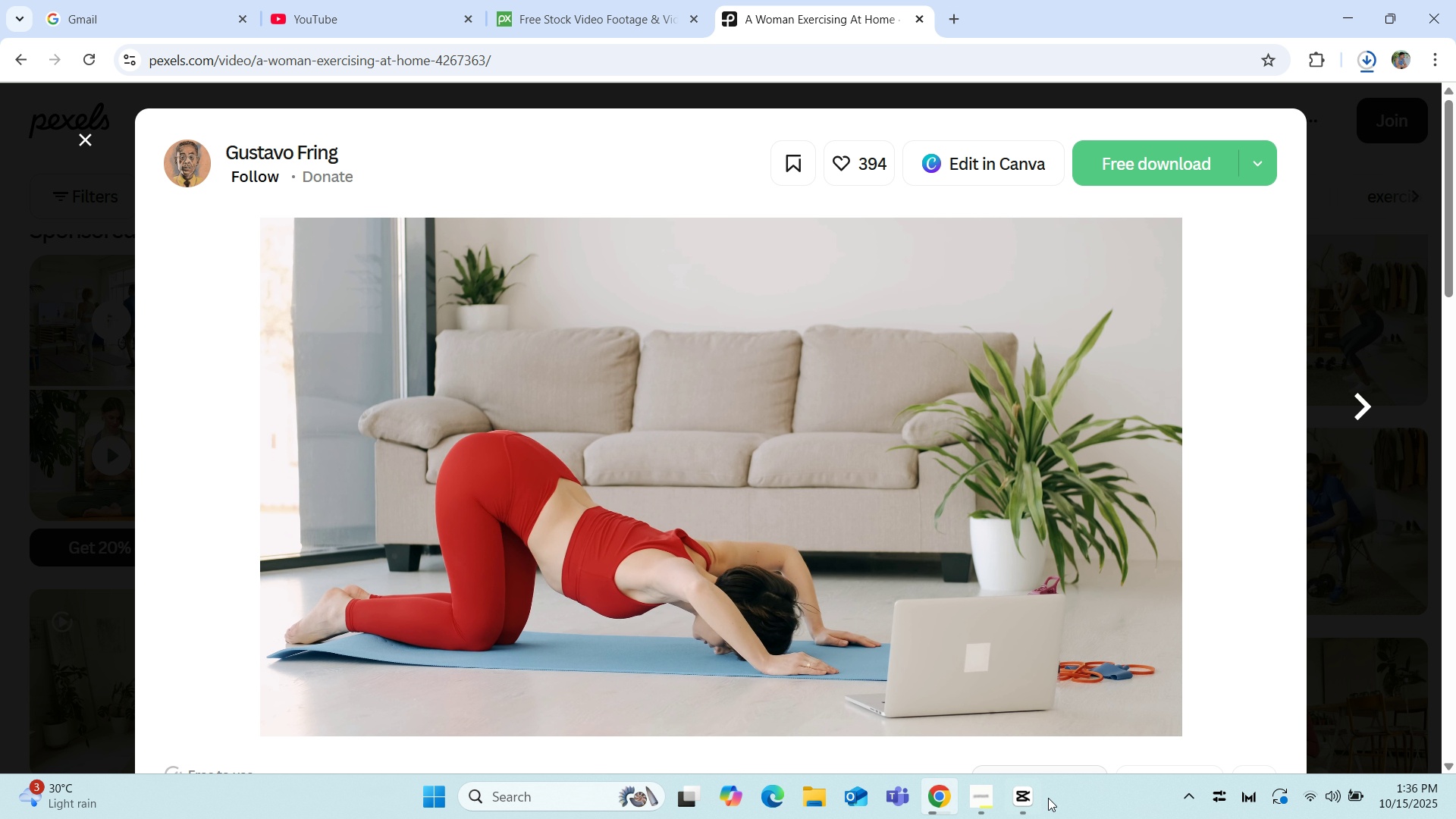 
left_click([1024, 799])
 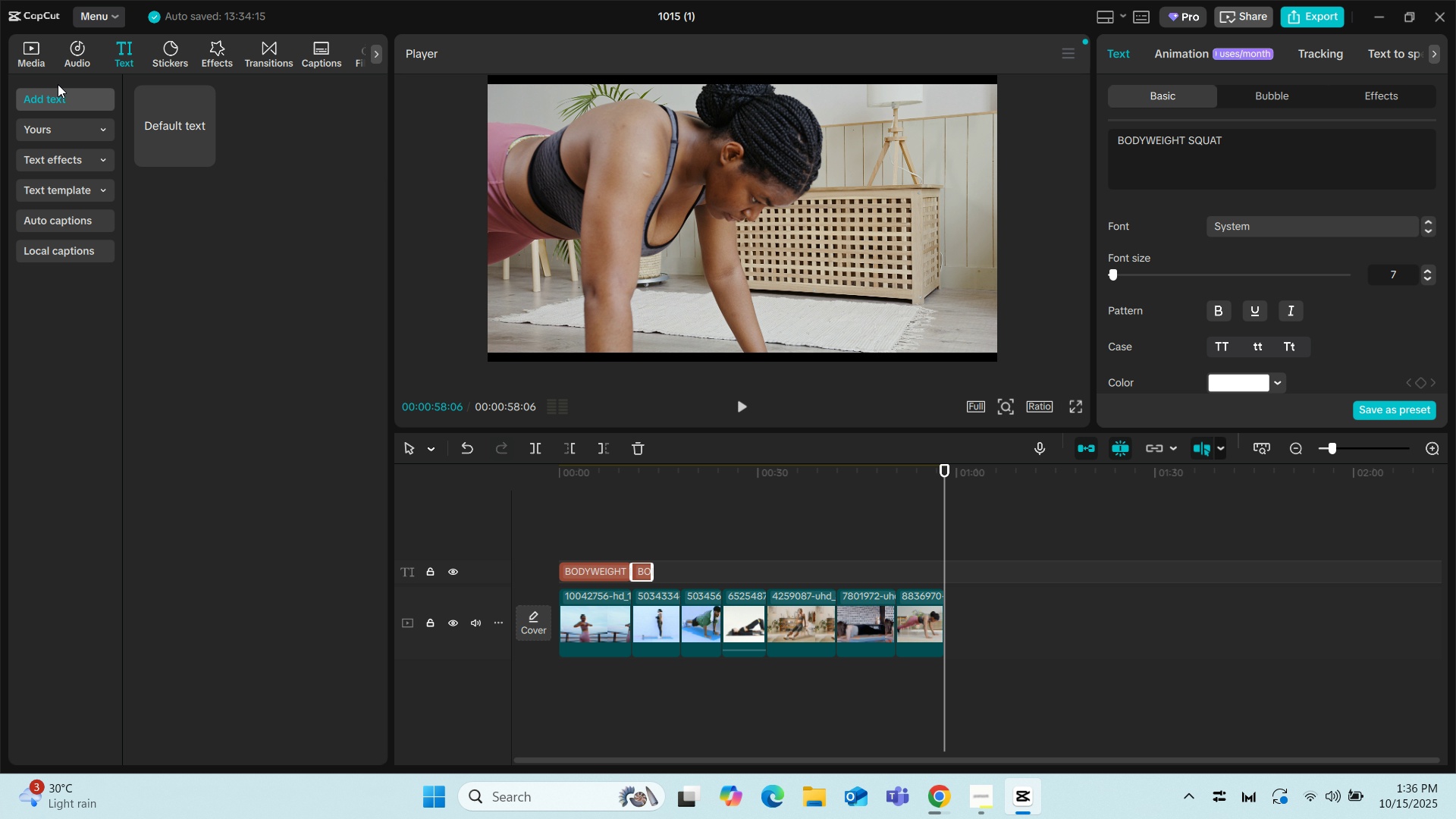 
left_click([32, 49])
 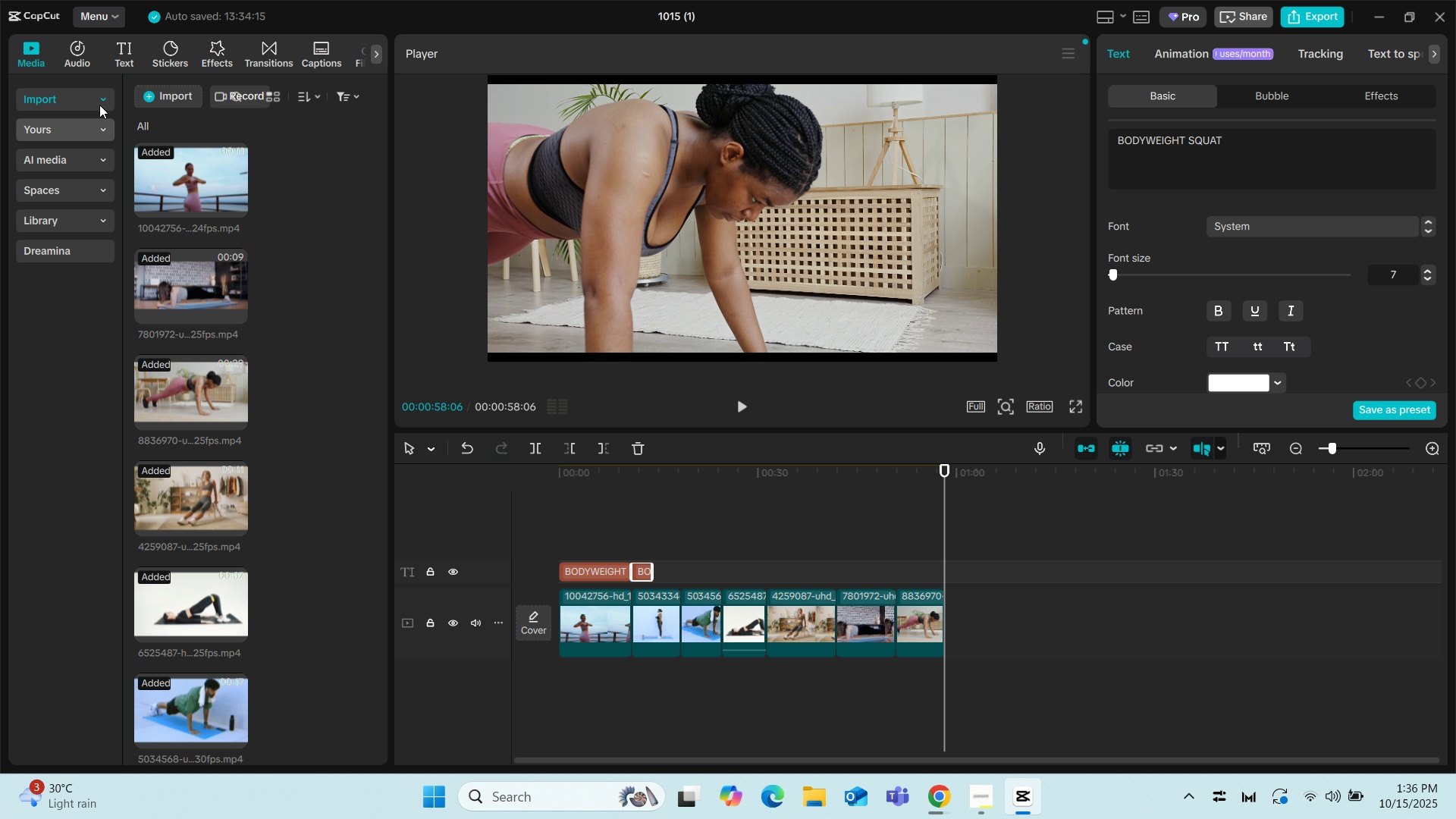 
left_click([174, 90])
 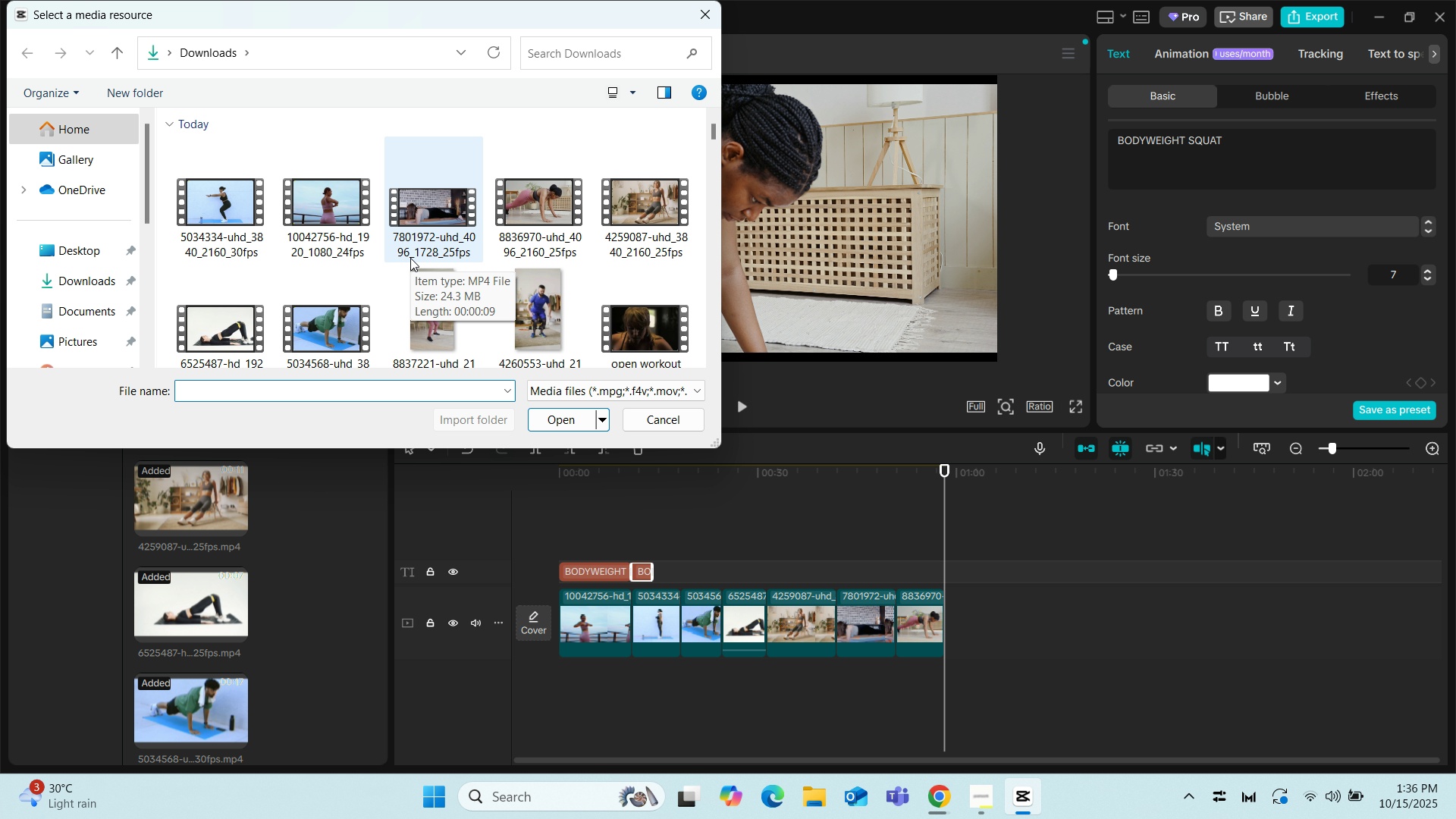 
scroll: coordinate [514, 286], scroll_direction: down, amount: 2.0
 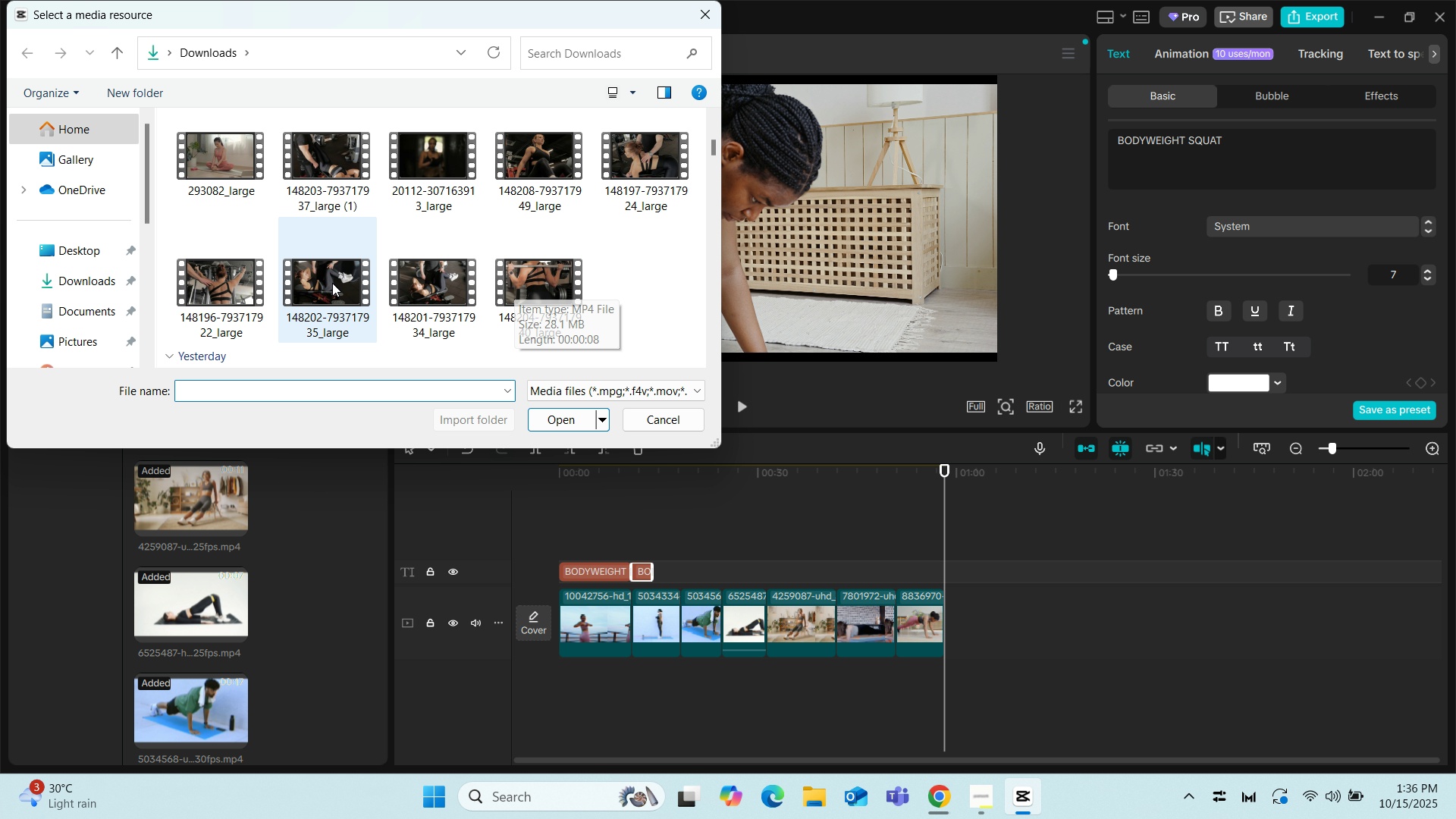 
scroll: coordinate [230, 281], scroll_direction: up, amount: 3.0
 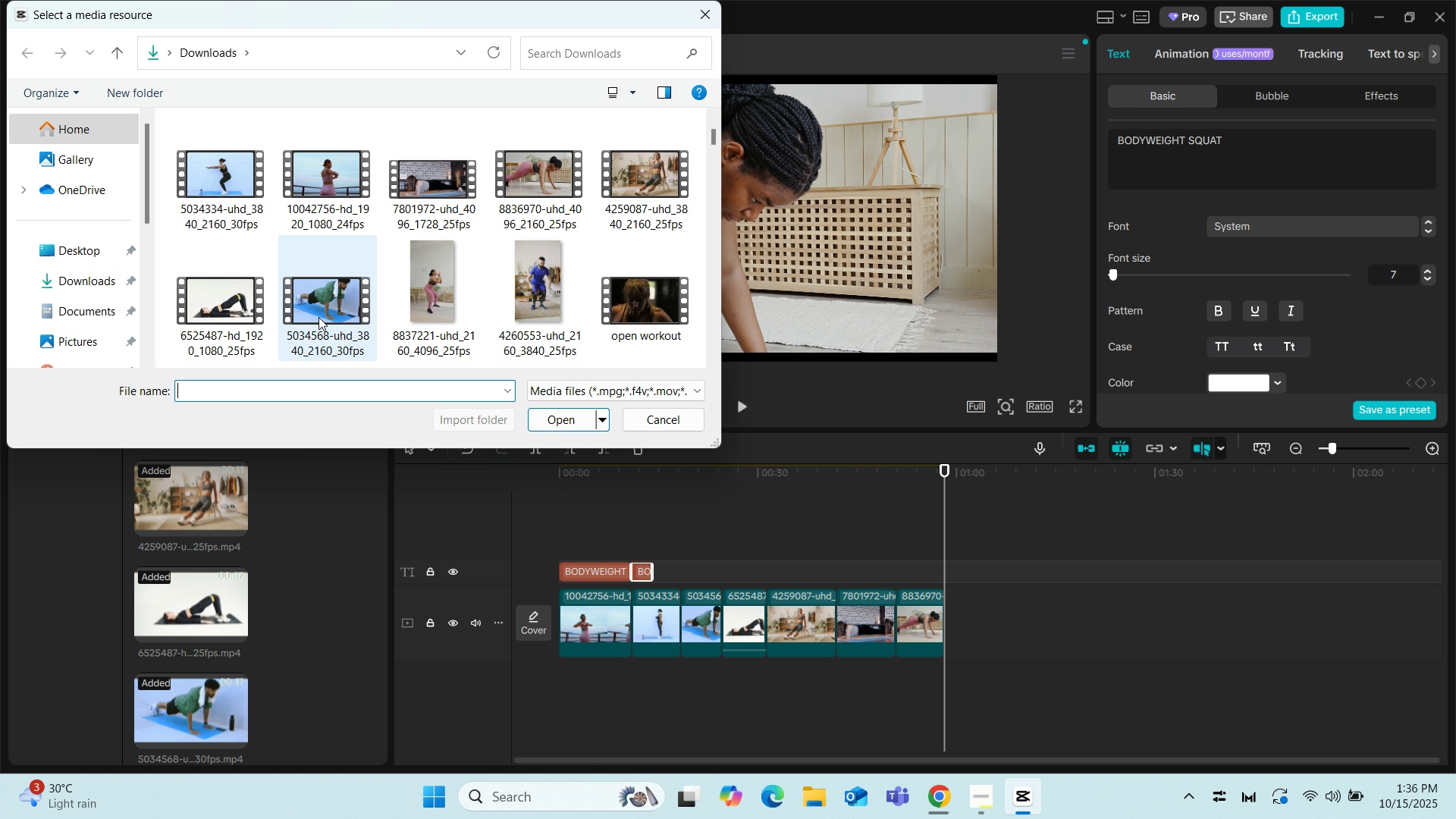 
scroll: coordinate [368, 281], scroll_direction: down, amount: 1.0
 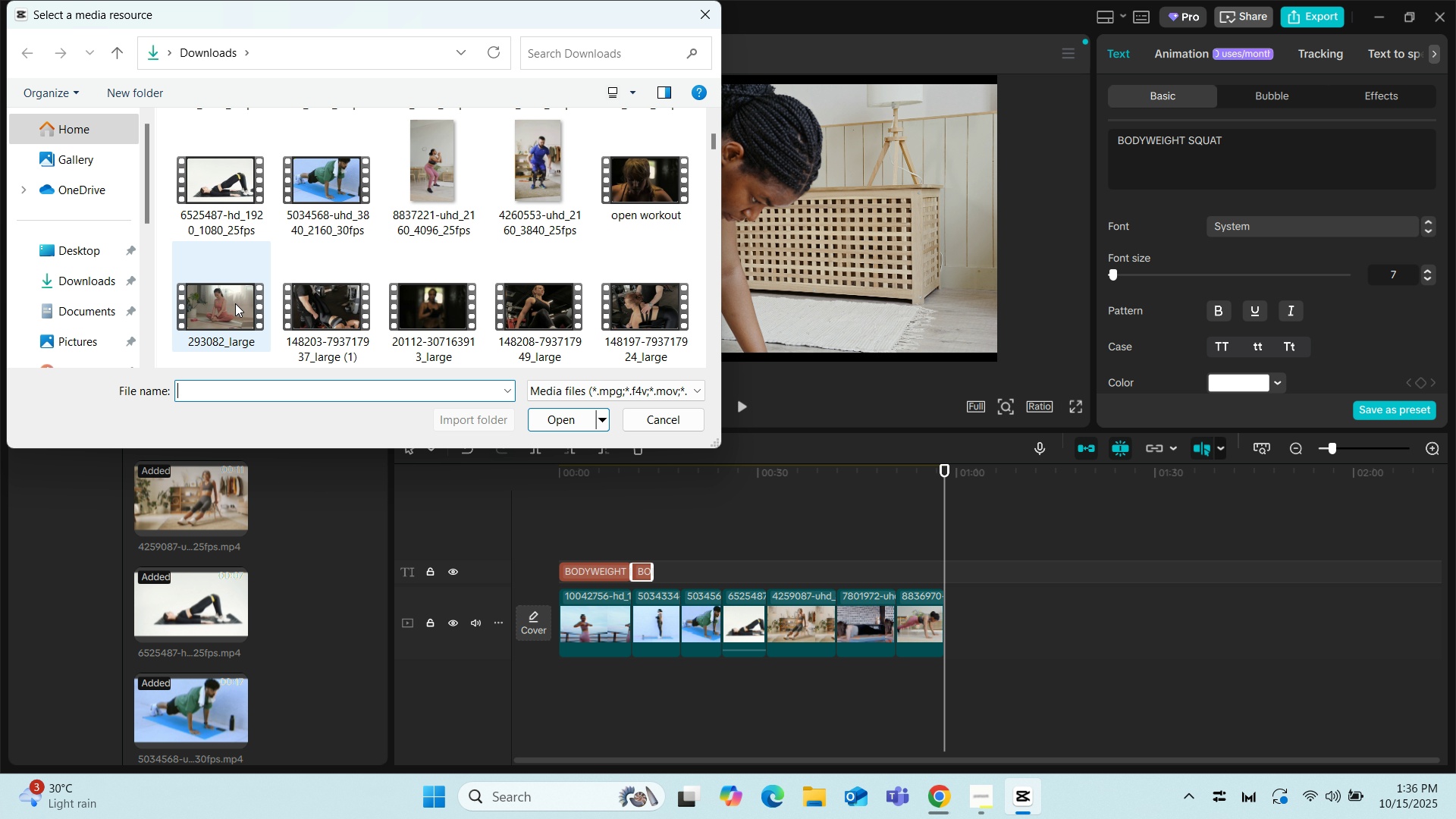 
mouse_move([224, 278])
 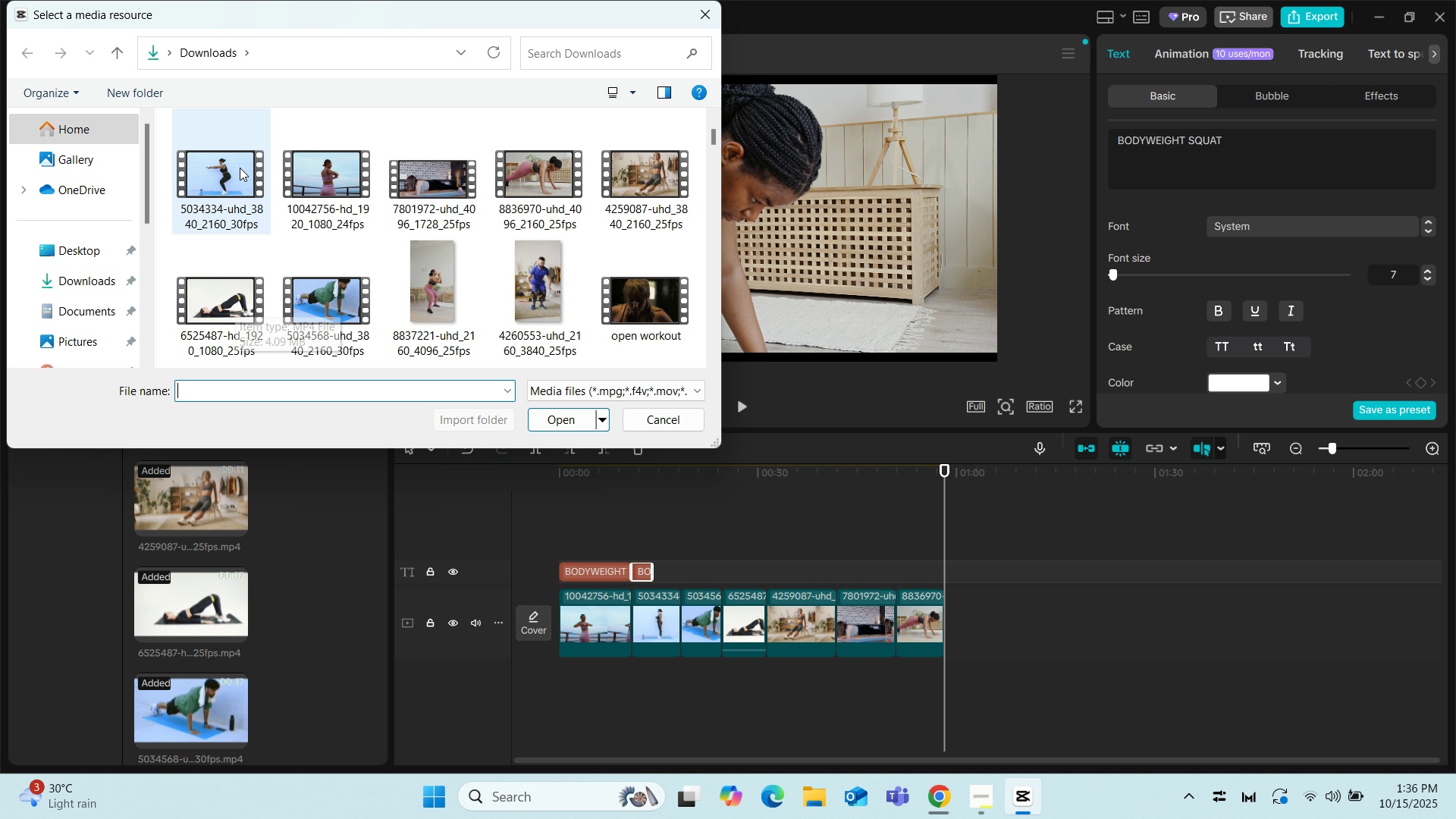 
scroll: coordinate [240, 168], scroll_direction: up, amount: 3.0
 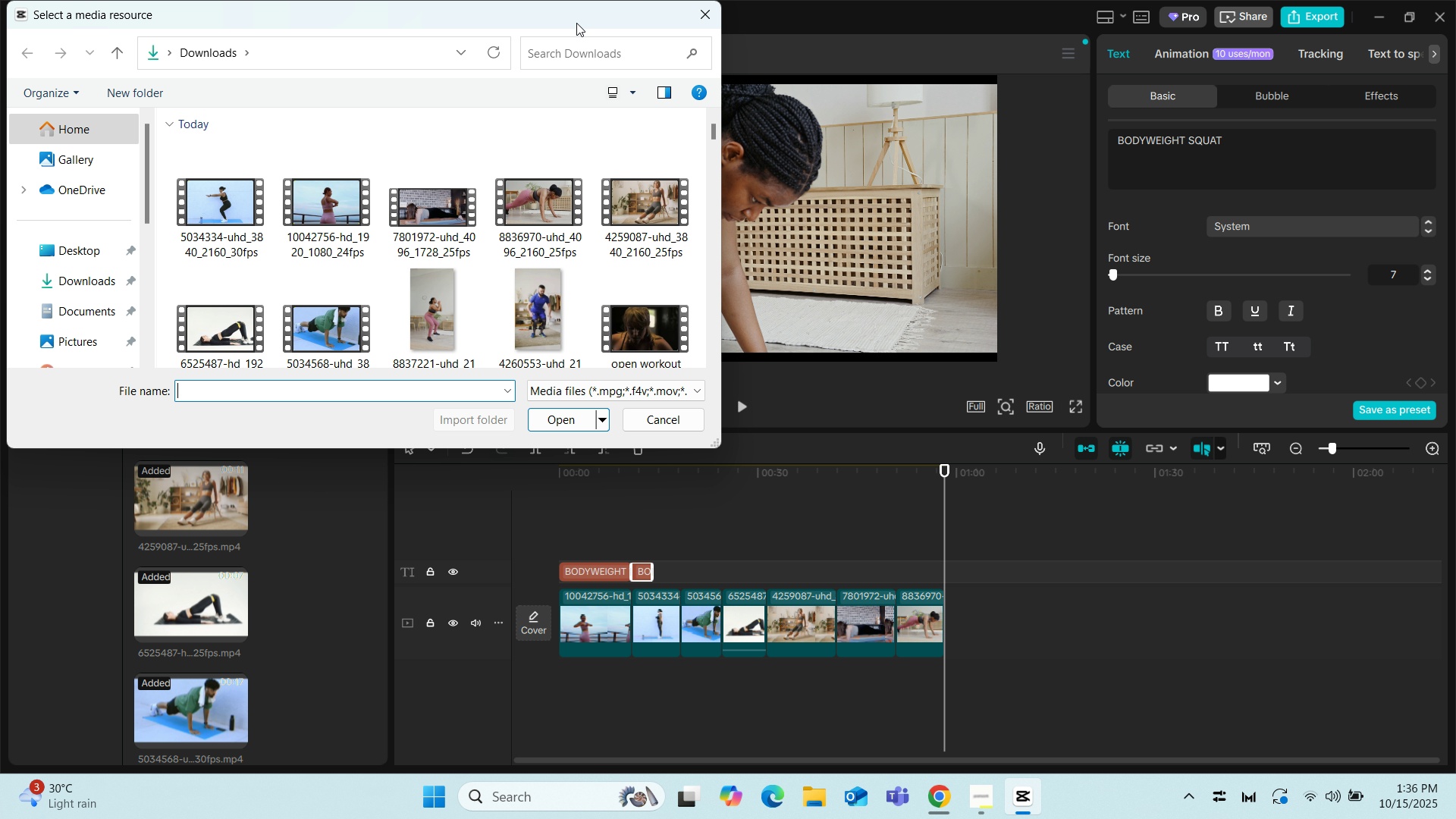 
left_click([694, 13])
 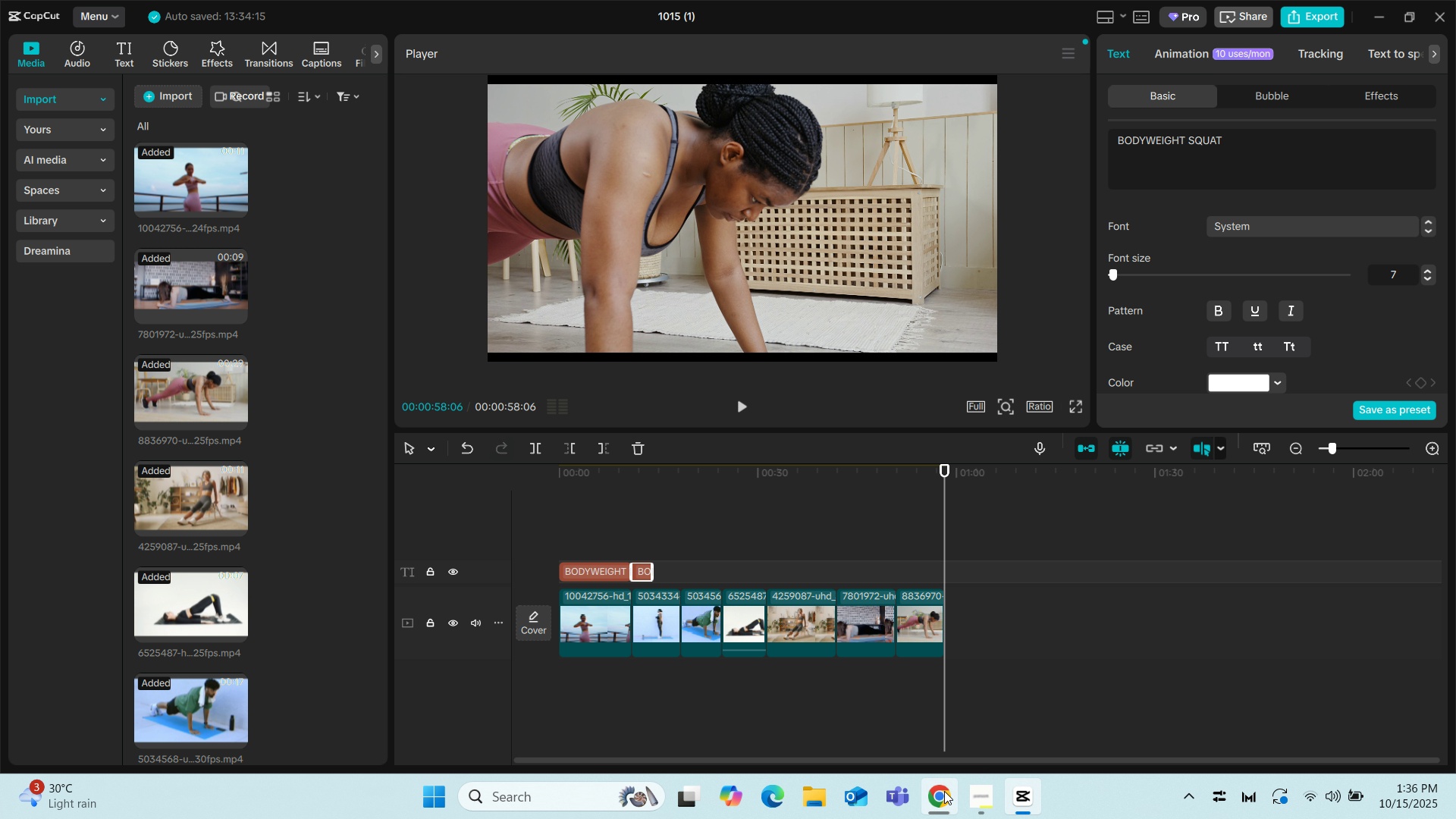 
left_click([938, 793])
 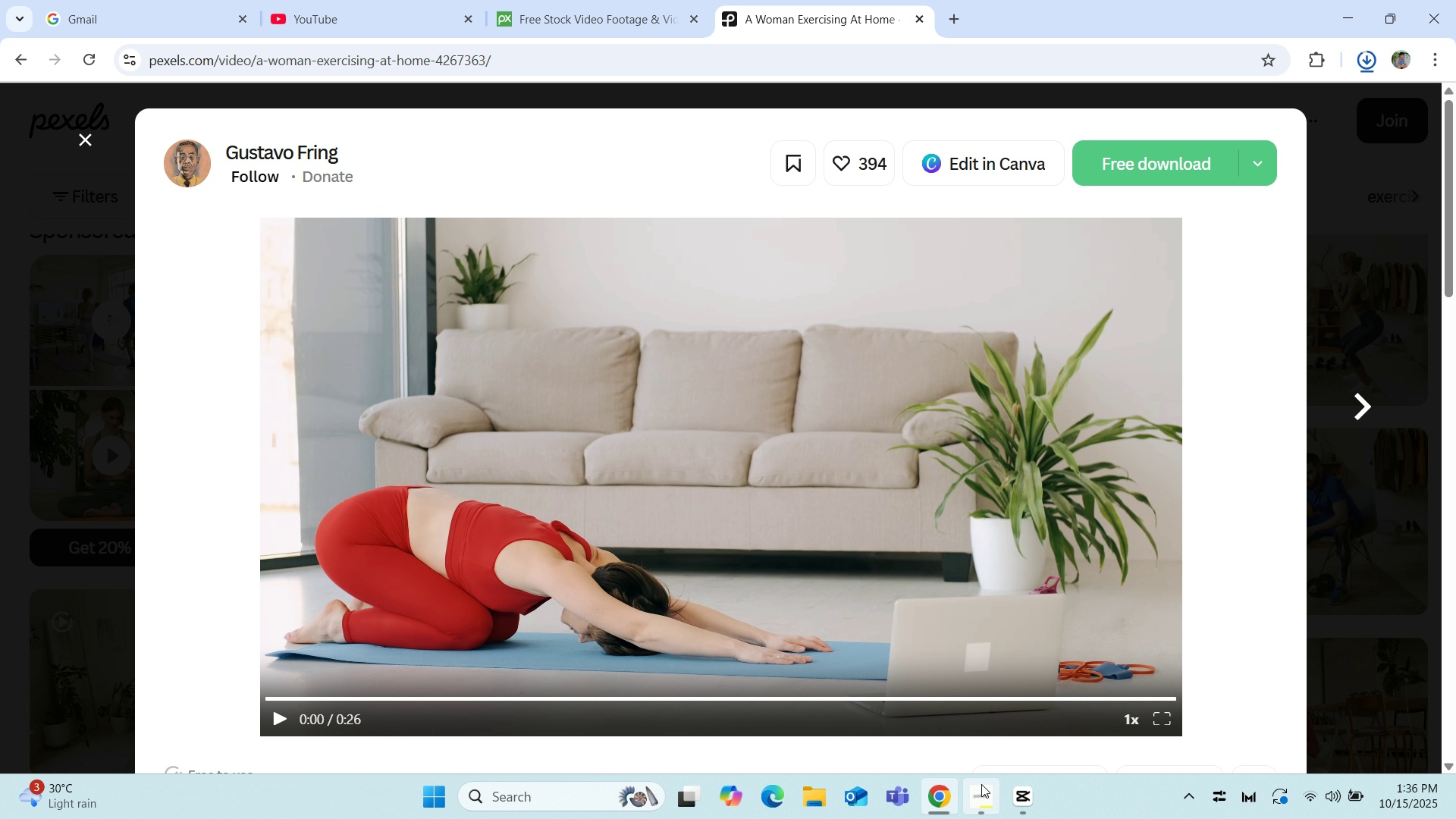 
left_click([1017, 805])
 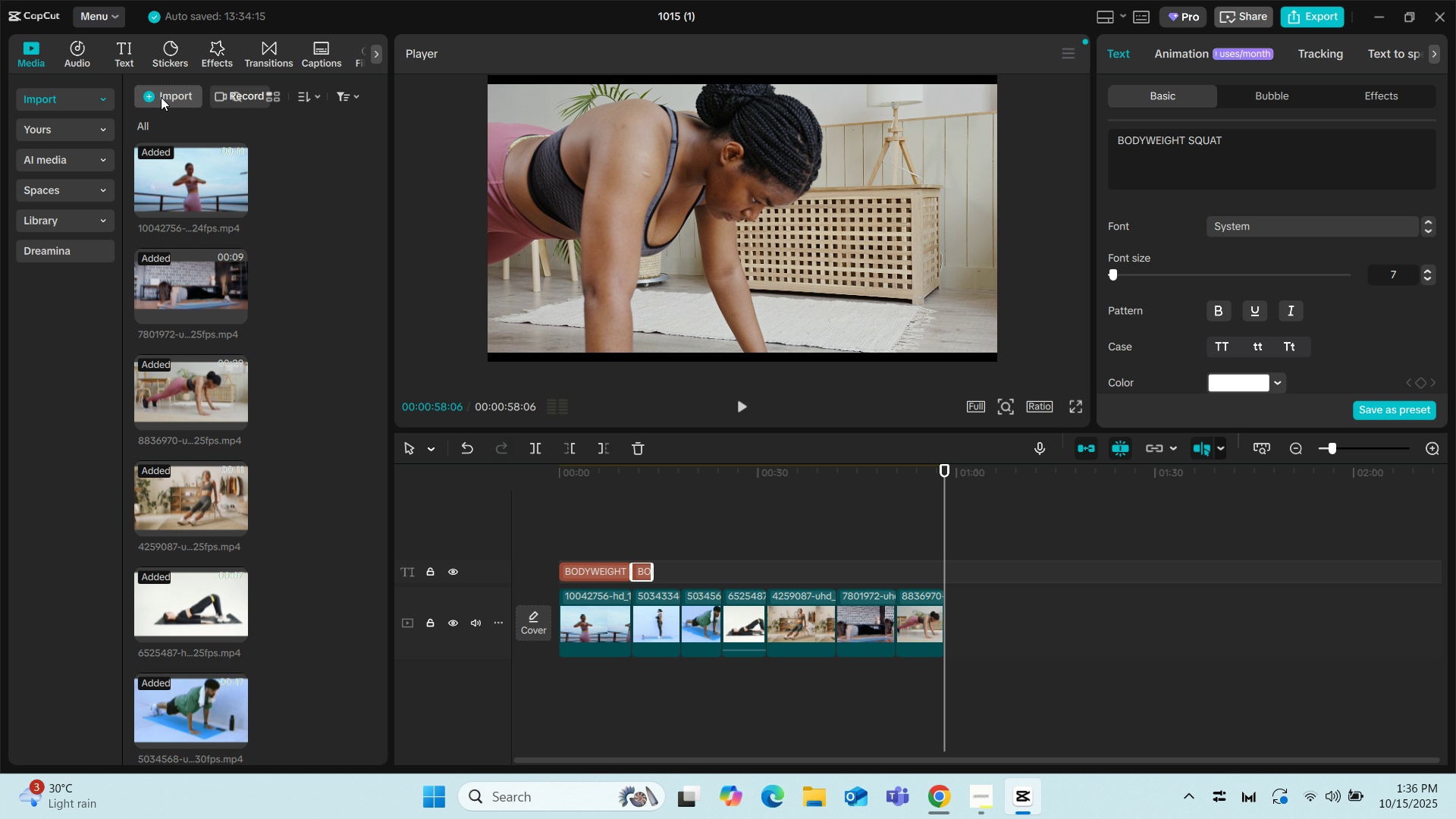 
left_click([168, 95])
 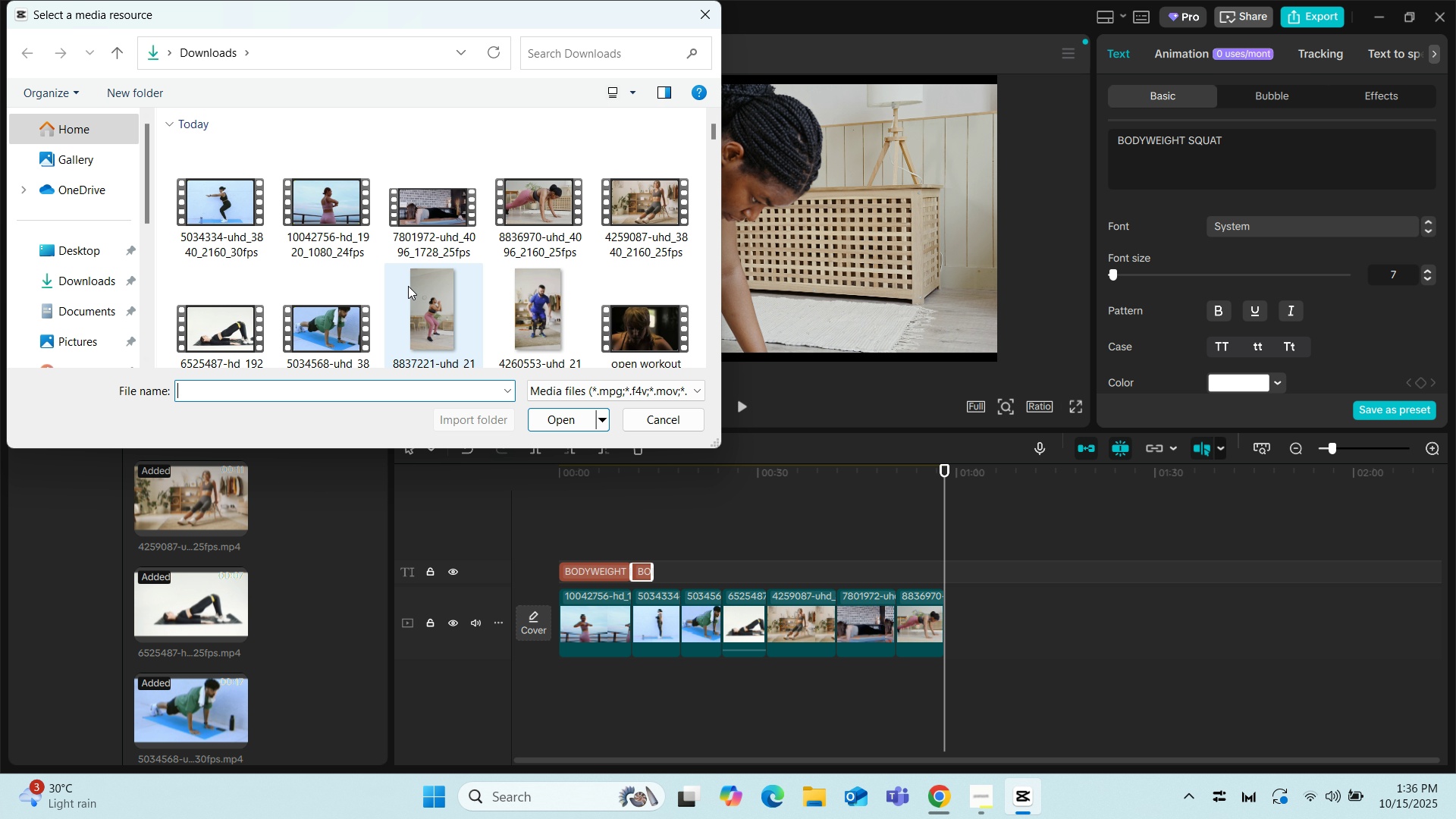 
scroll: coordinate [378, 274], scroll_direction: down, amount: 2.0
 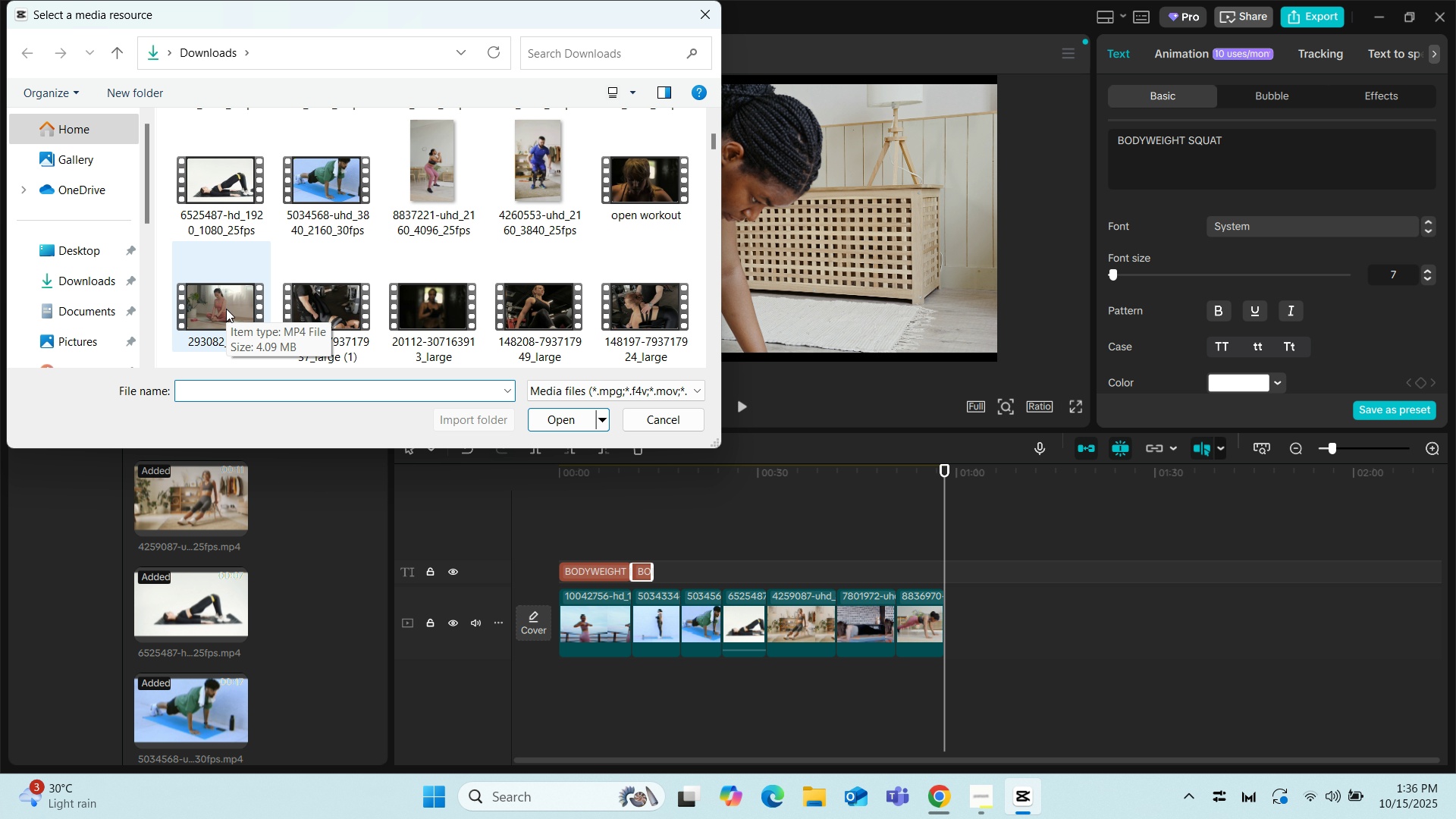 
left_click([226, 309])
 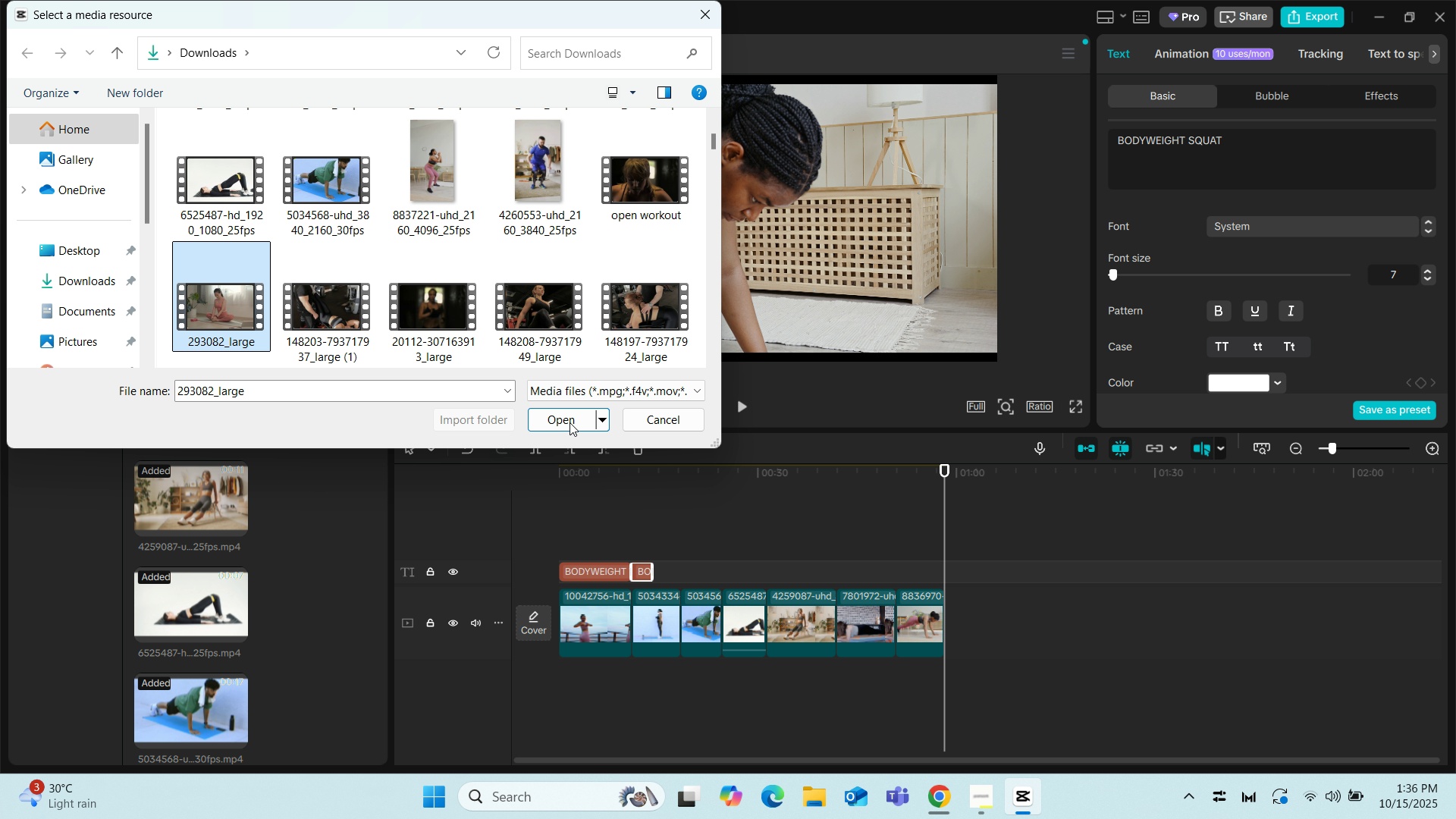 
left_click([570, 421])
 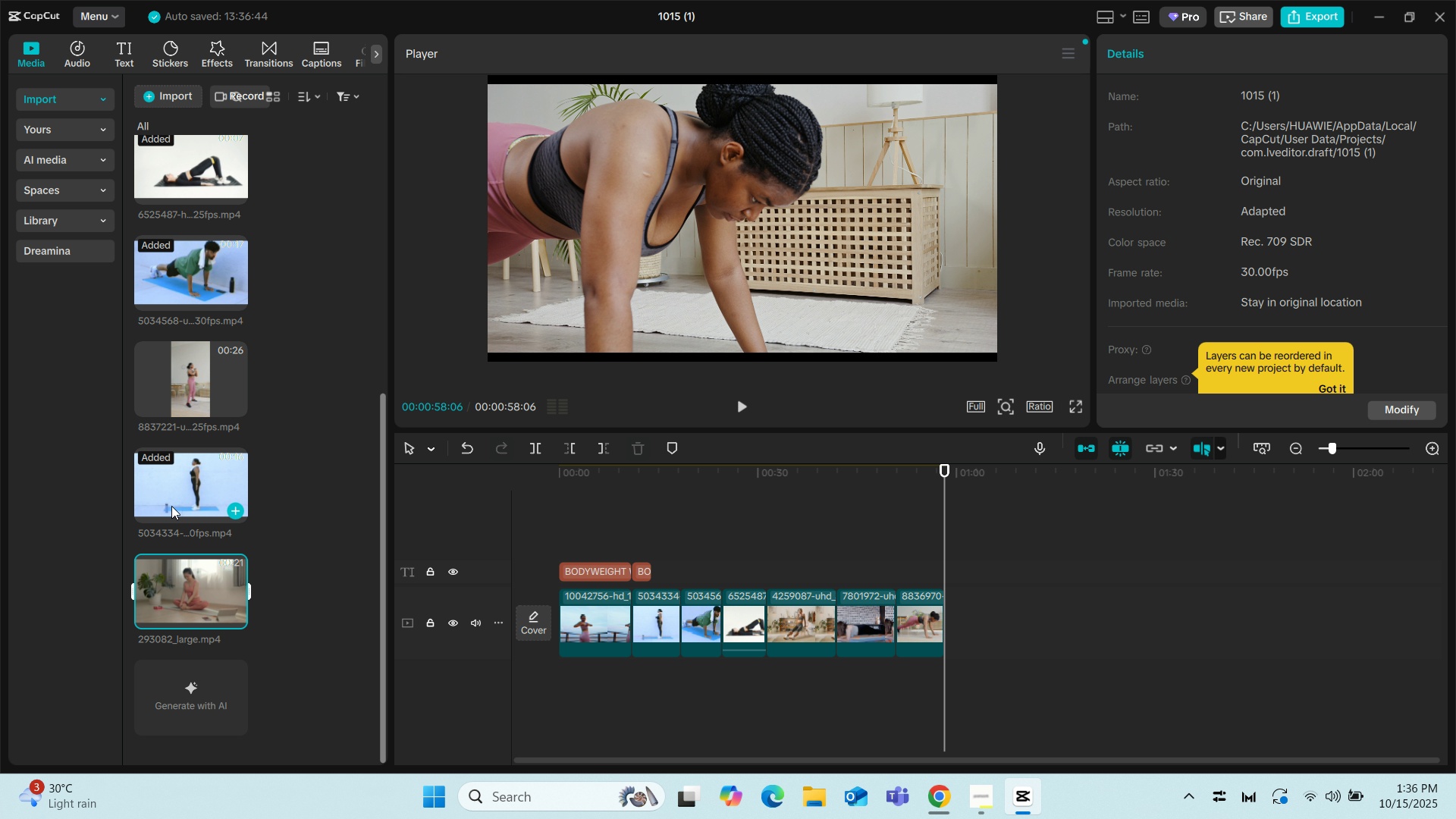 
left_click_drag(start_coordinate=[182, 577], to_coordinate=[950, 613])
 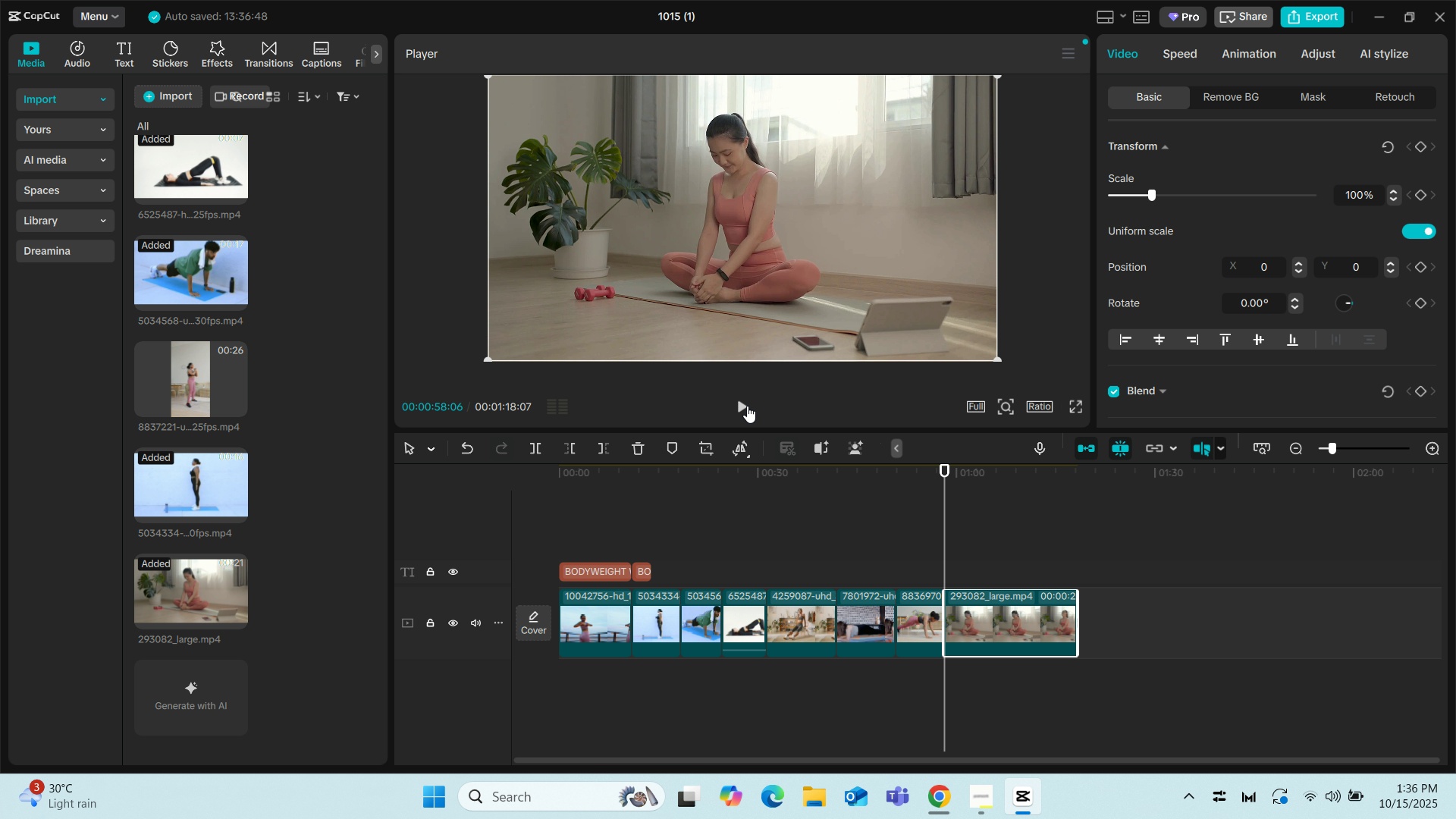 
left_click([741, 404])
 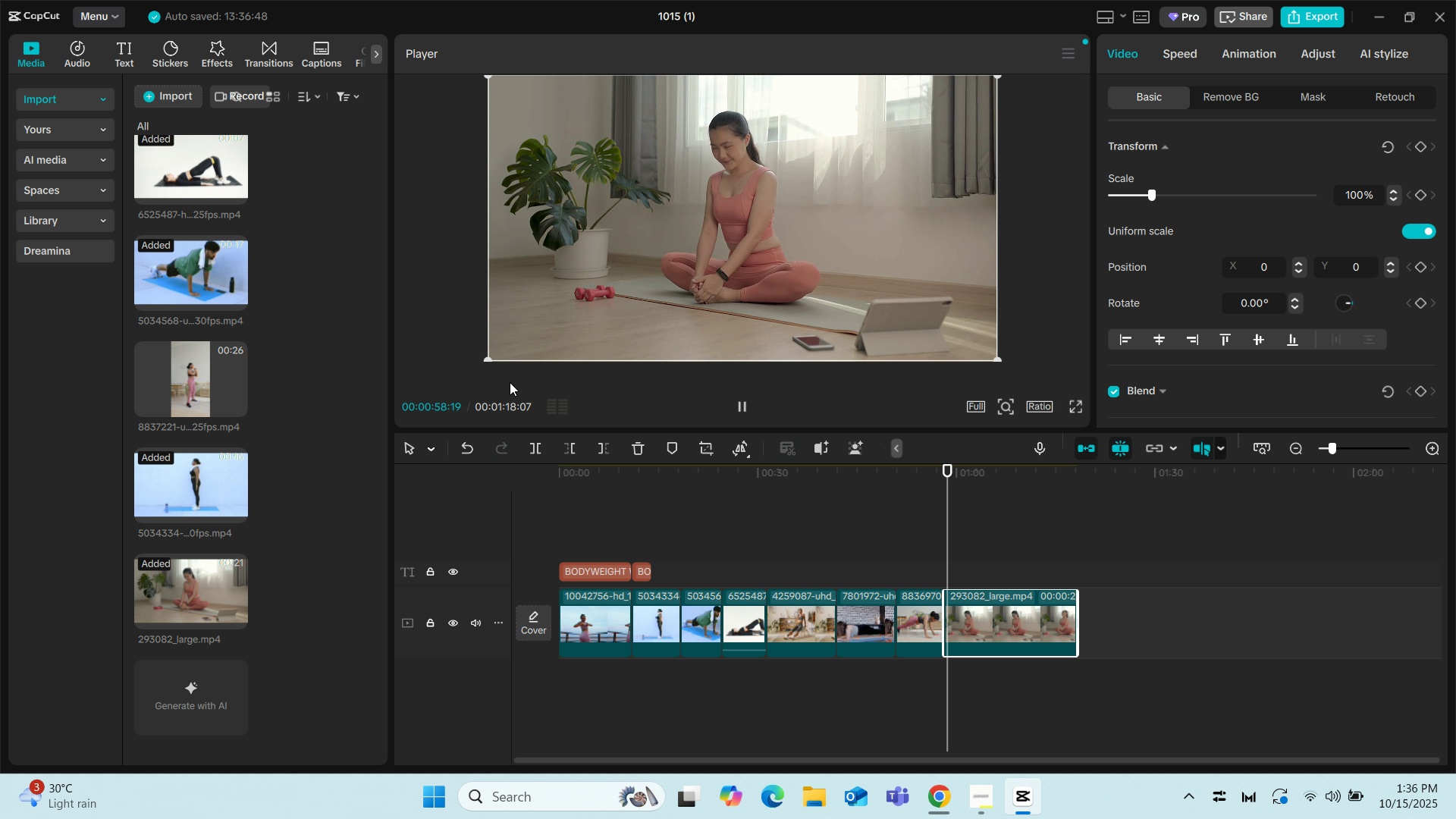 
mouse_move([465, 372])
 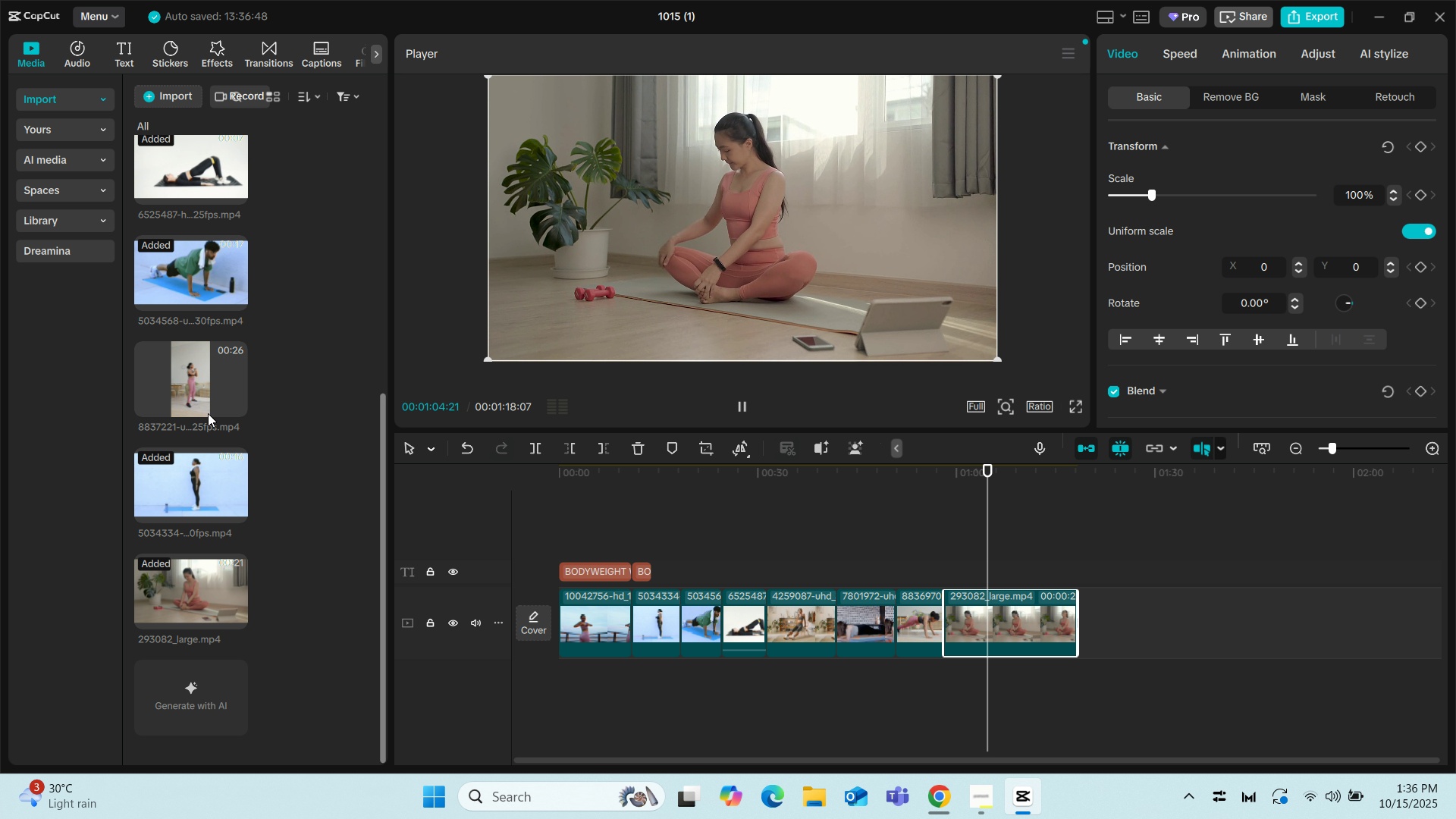 
scroll: coordinate [204, 410], scroll_direction: up, amount: 3.0
 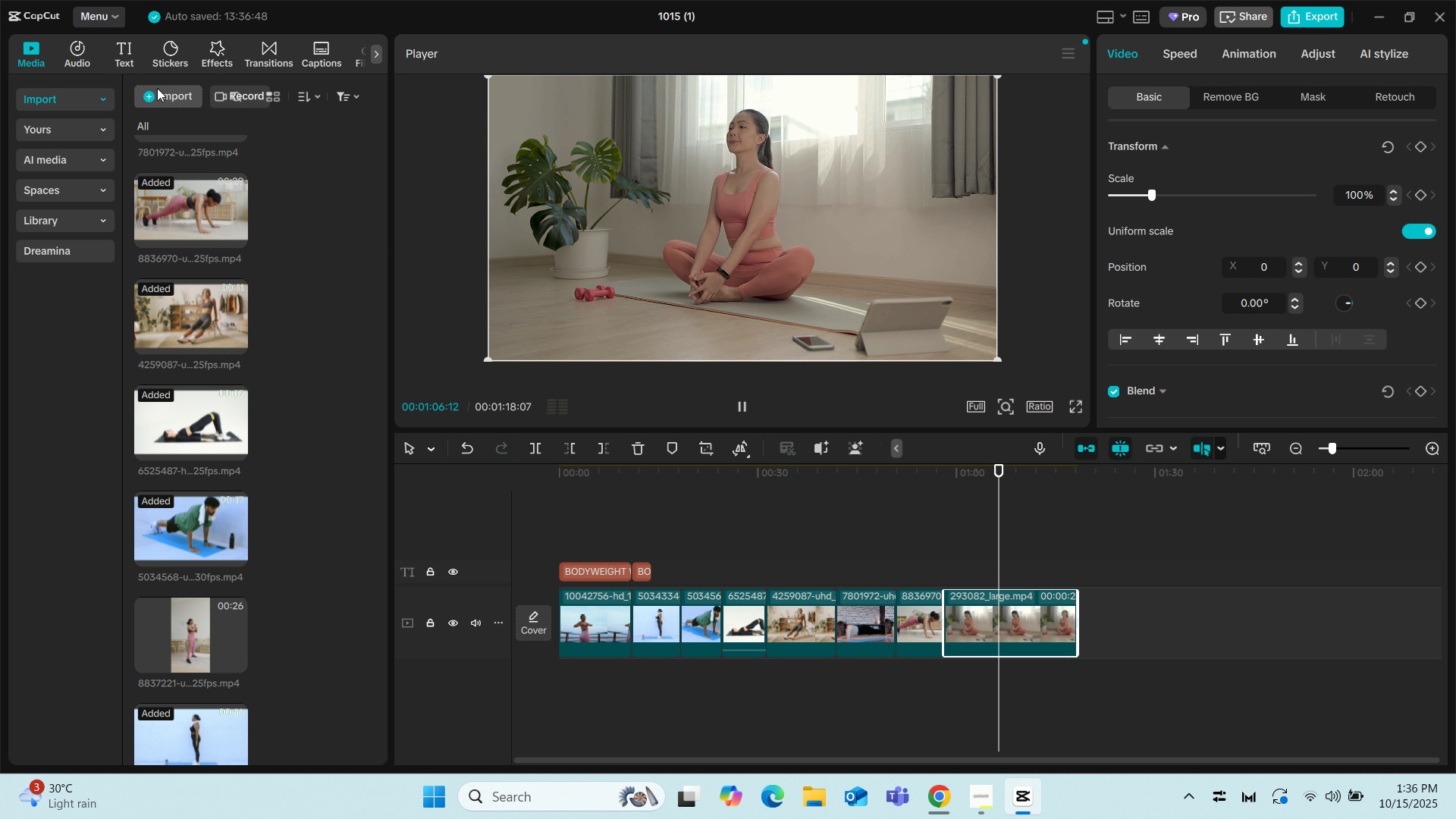 
left_click([164, 89])
 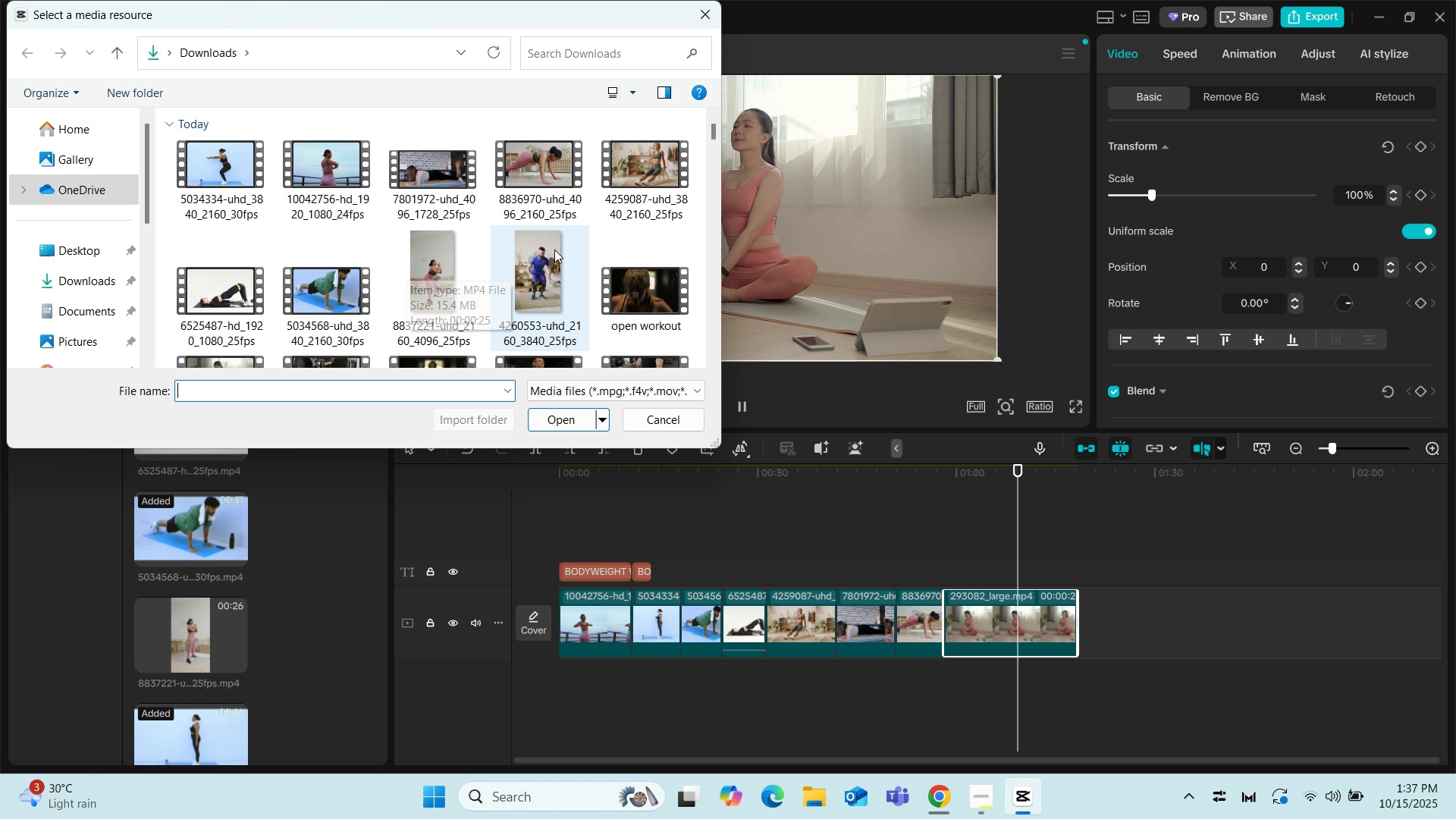 
scroll: coordinate [271, 313], scroll_direction: down, amount: 2.0
 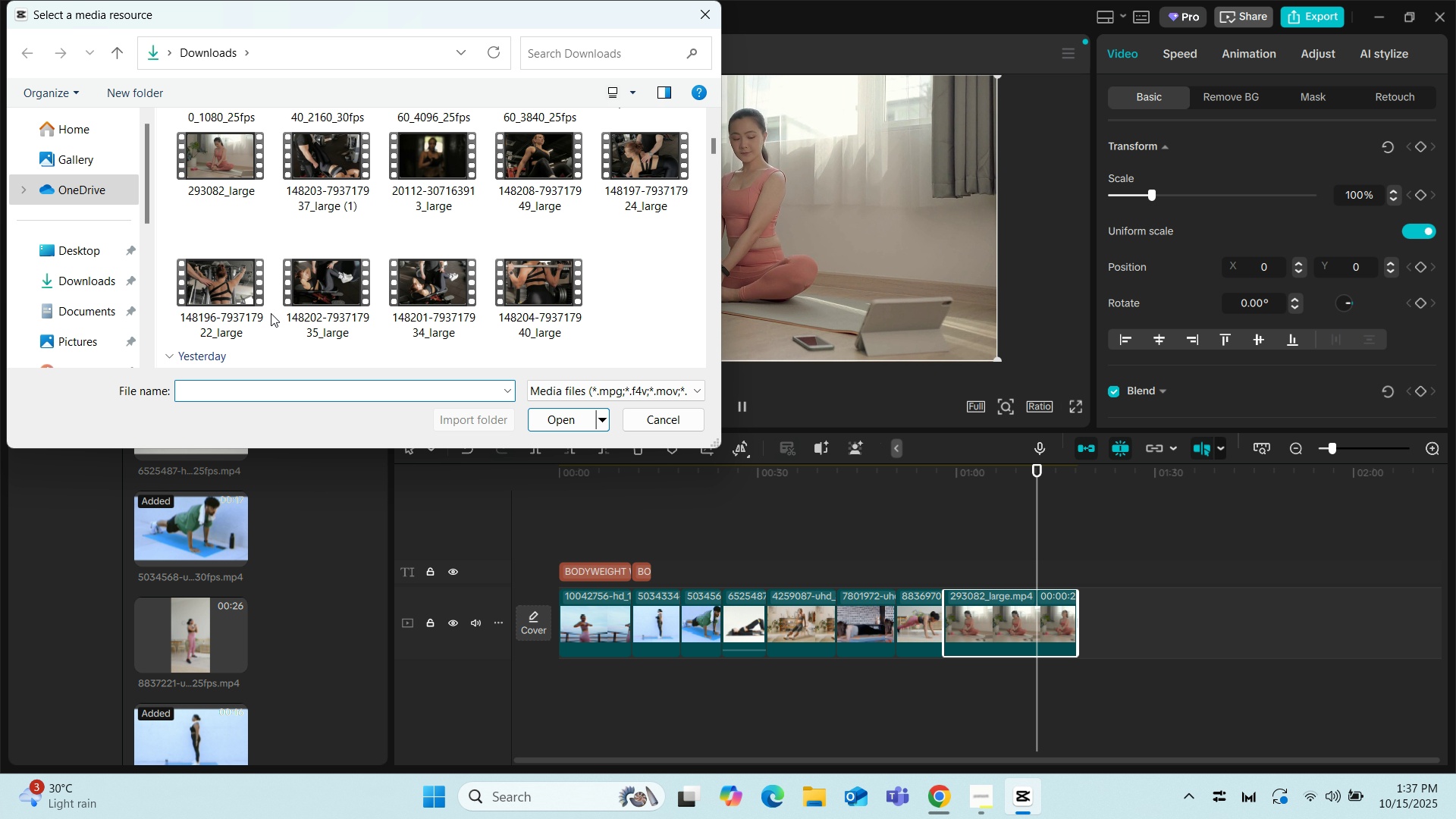 
scroll: coordinate [271, 313], scroll_direction: up, amount: 3.0
 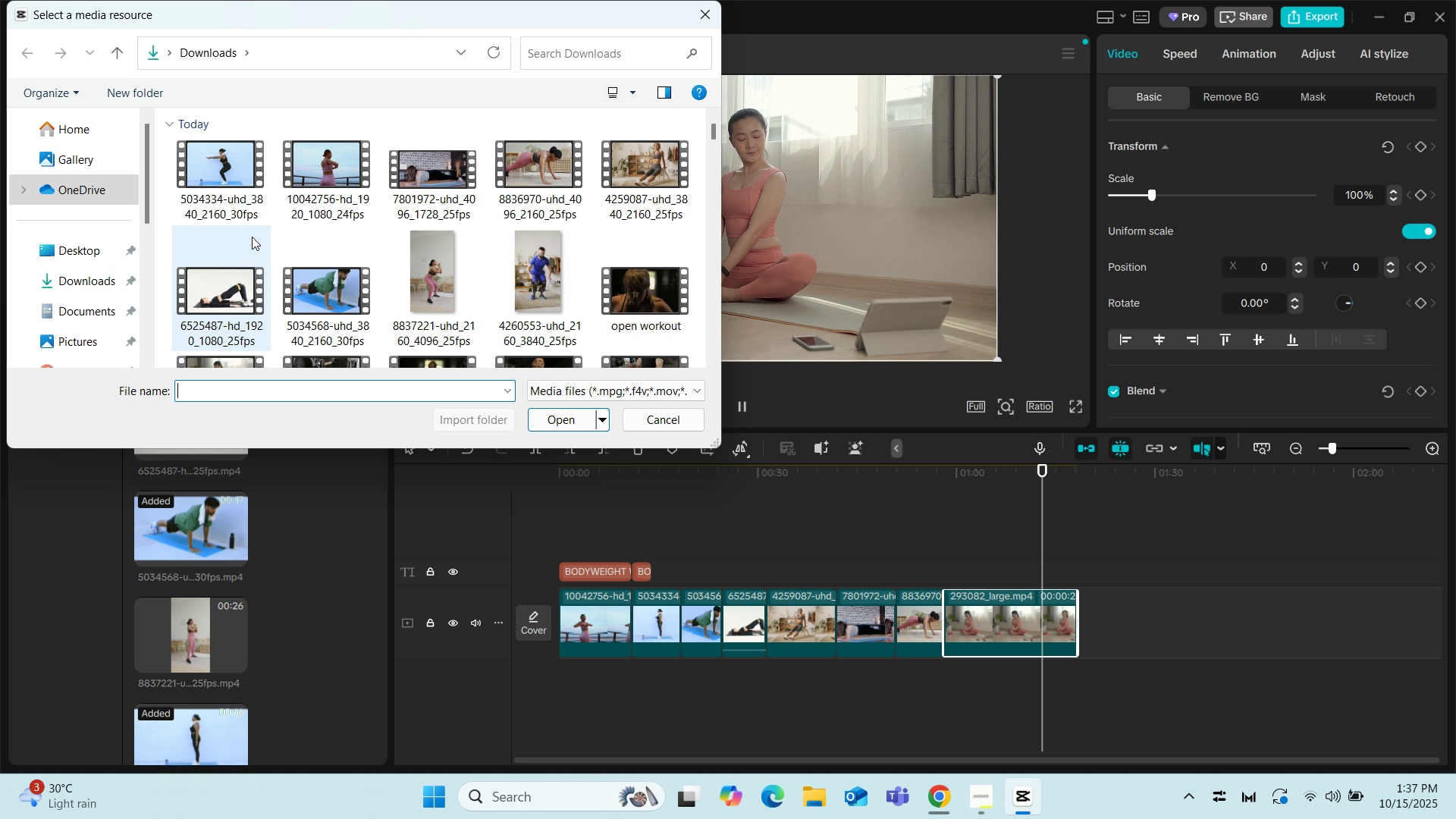 
mouse_move([253, 226])
 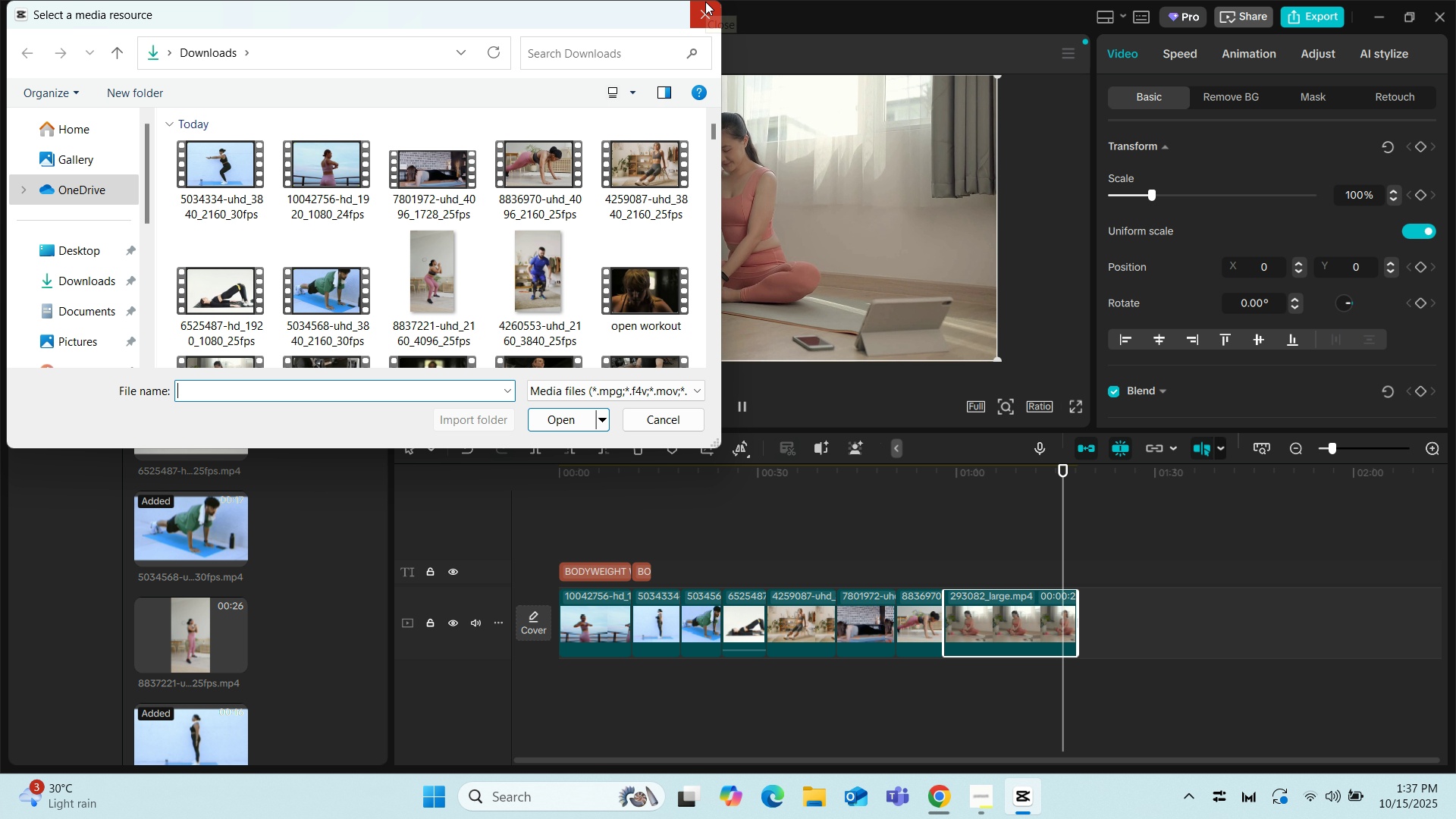 
left_click([705, 2])
 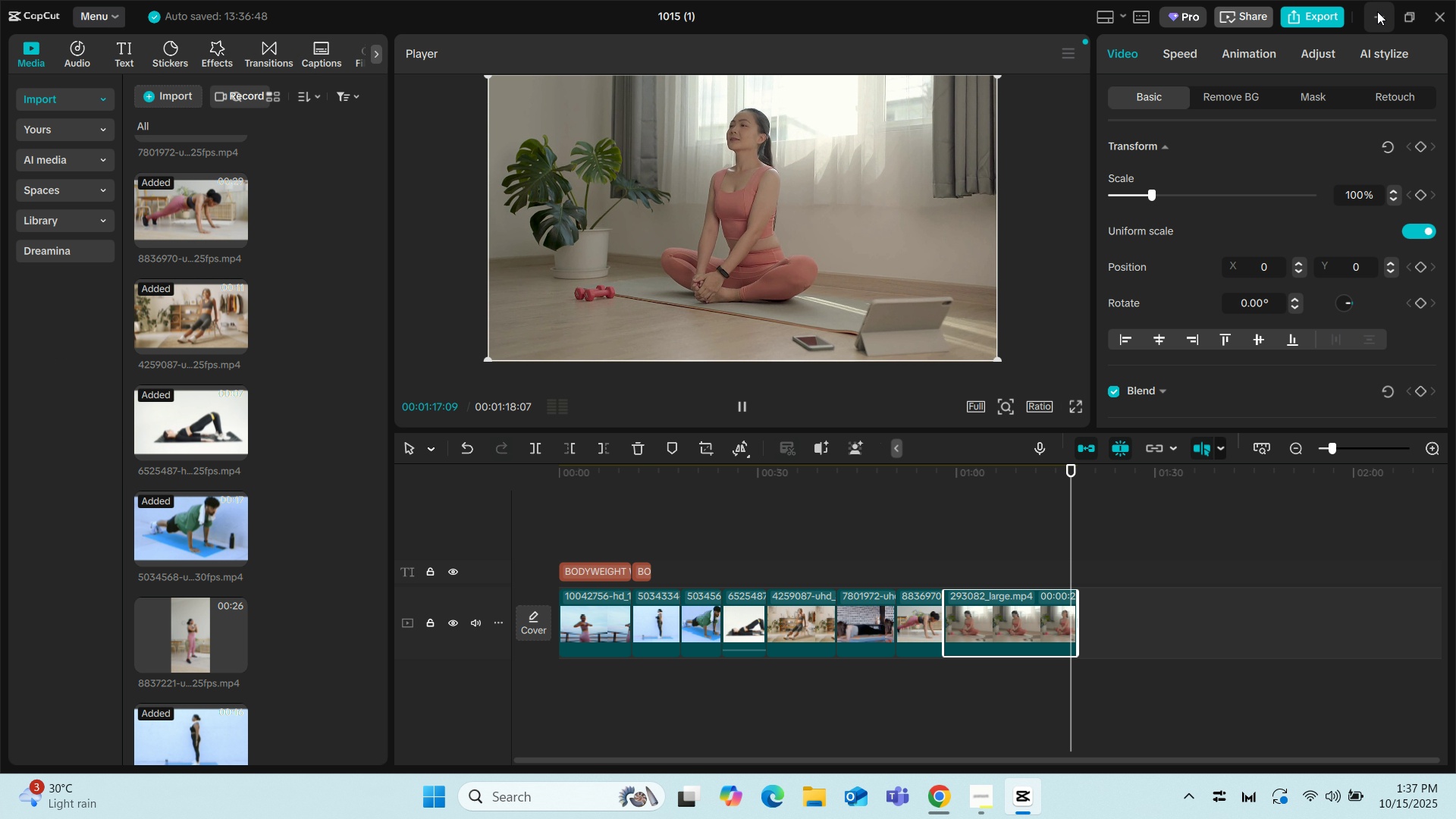 
left_click([1377, 11])
 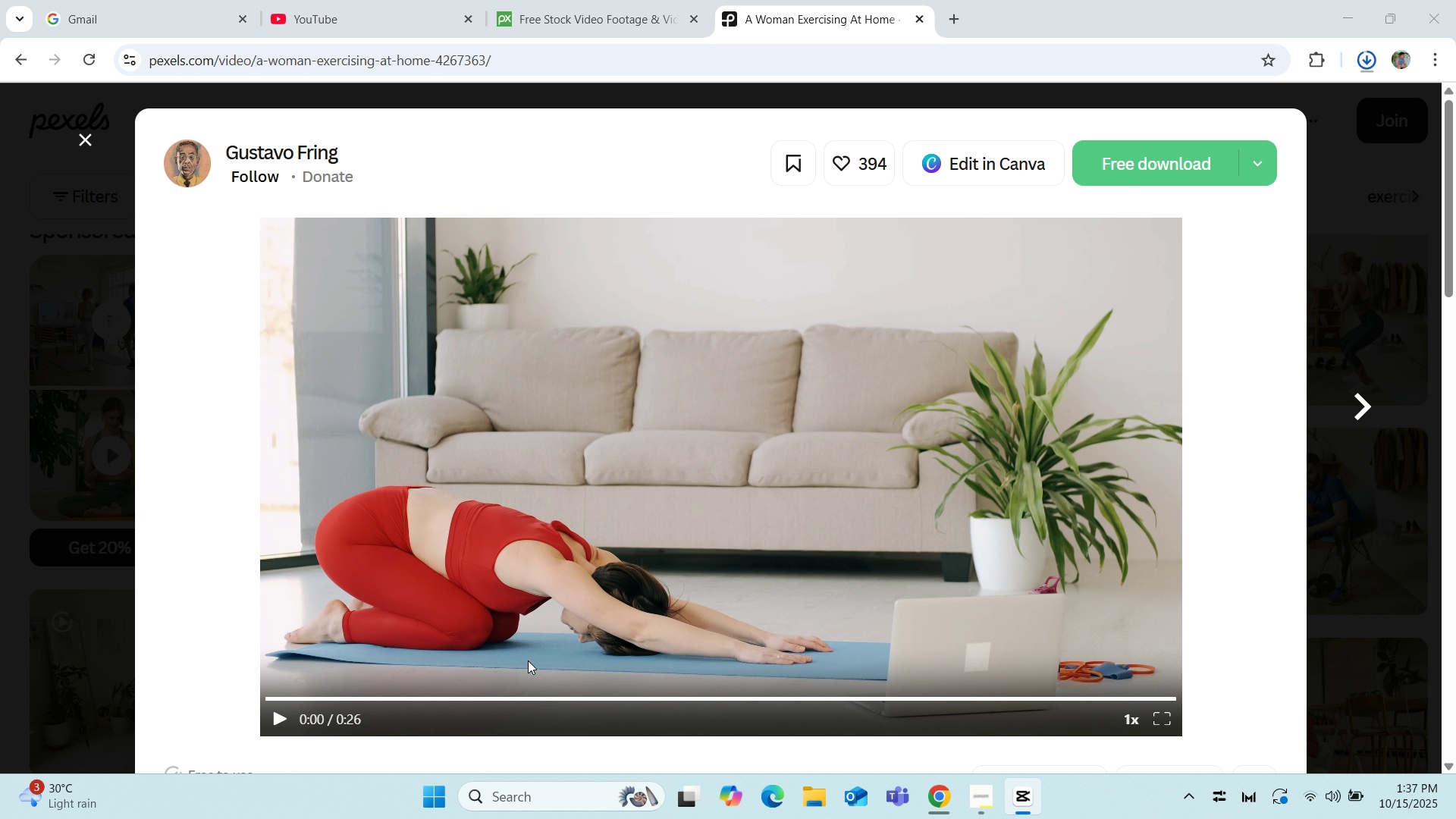 
left_click([280, 717])
 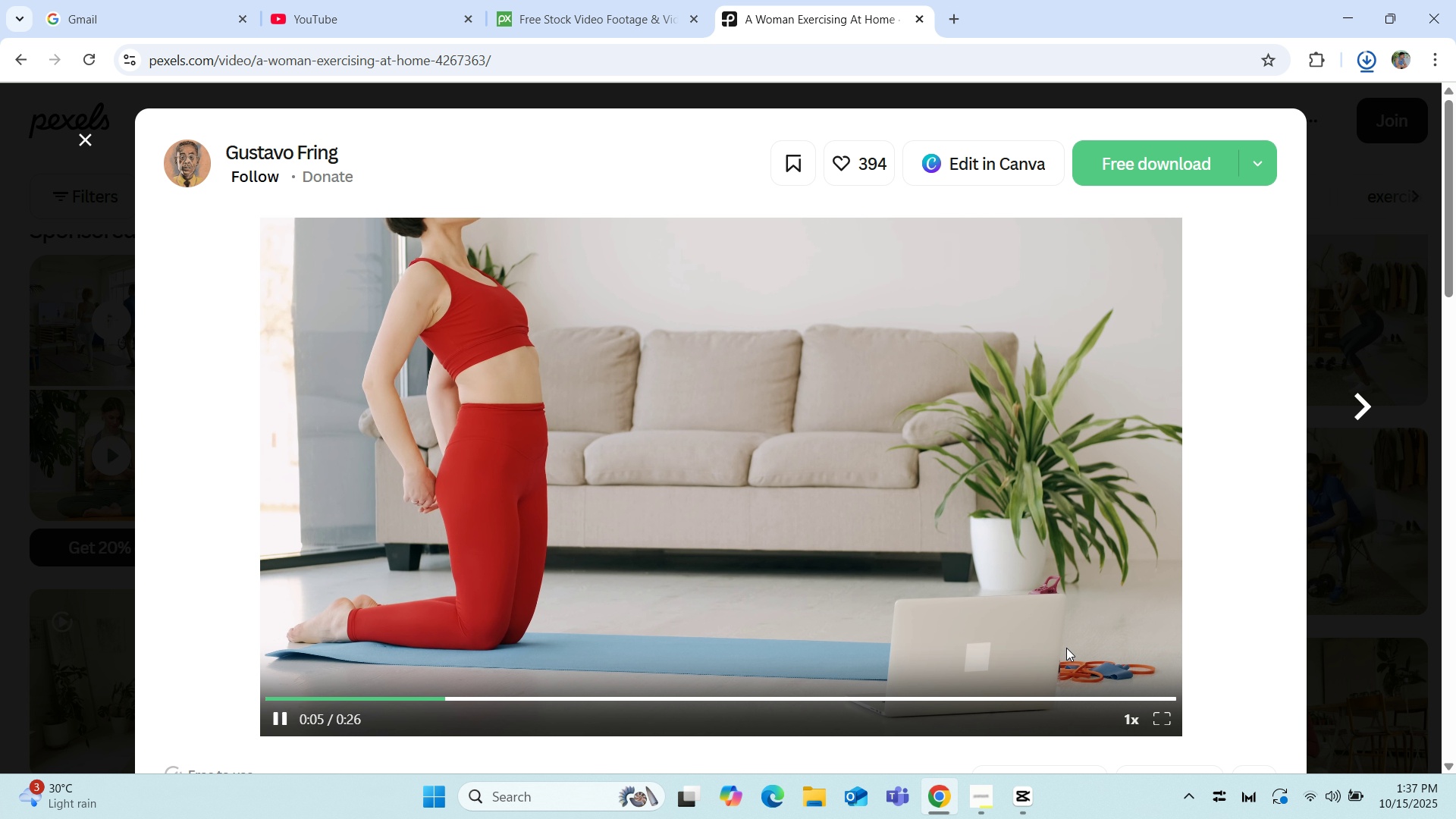 
wait(7.58)
 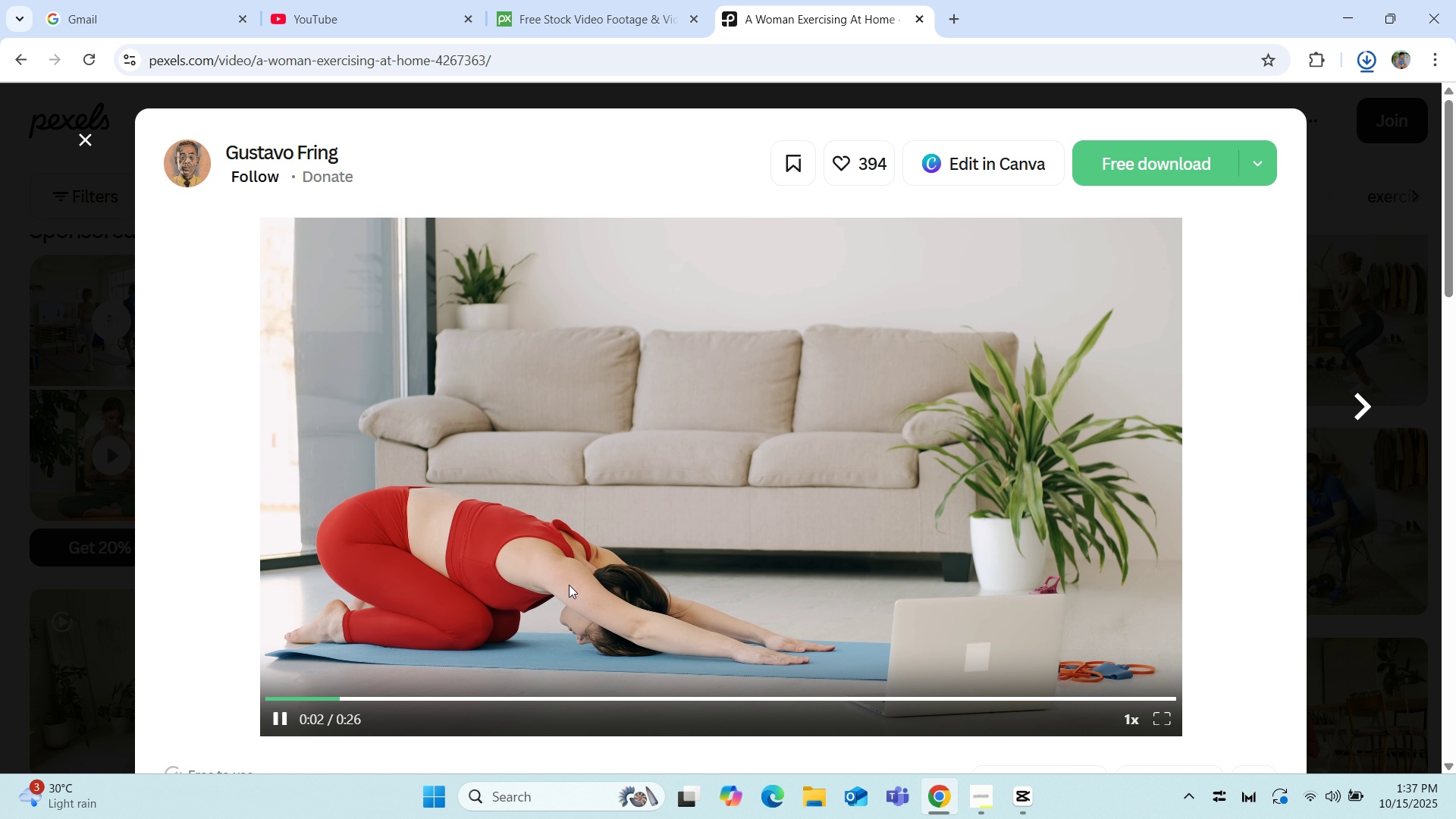 
left_click([745, 695])
 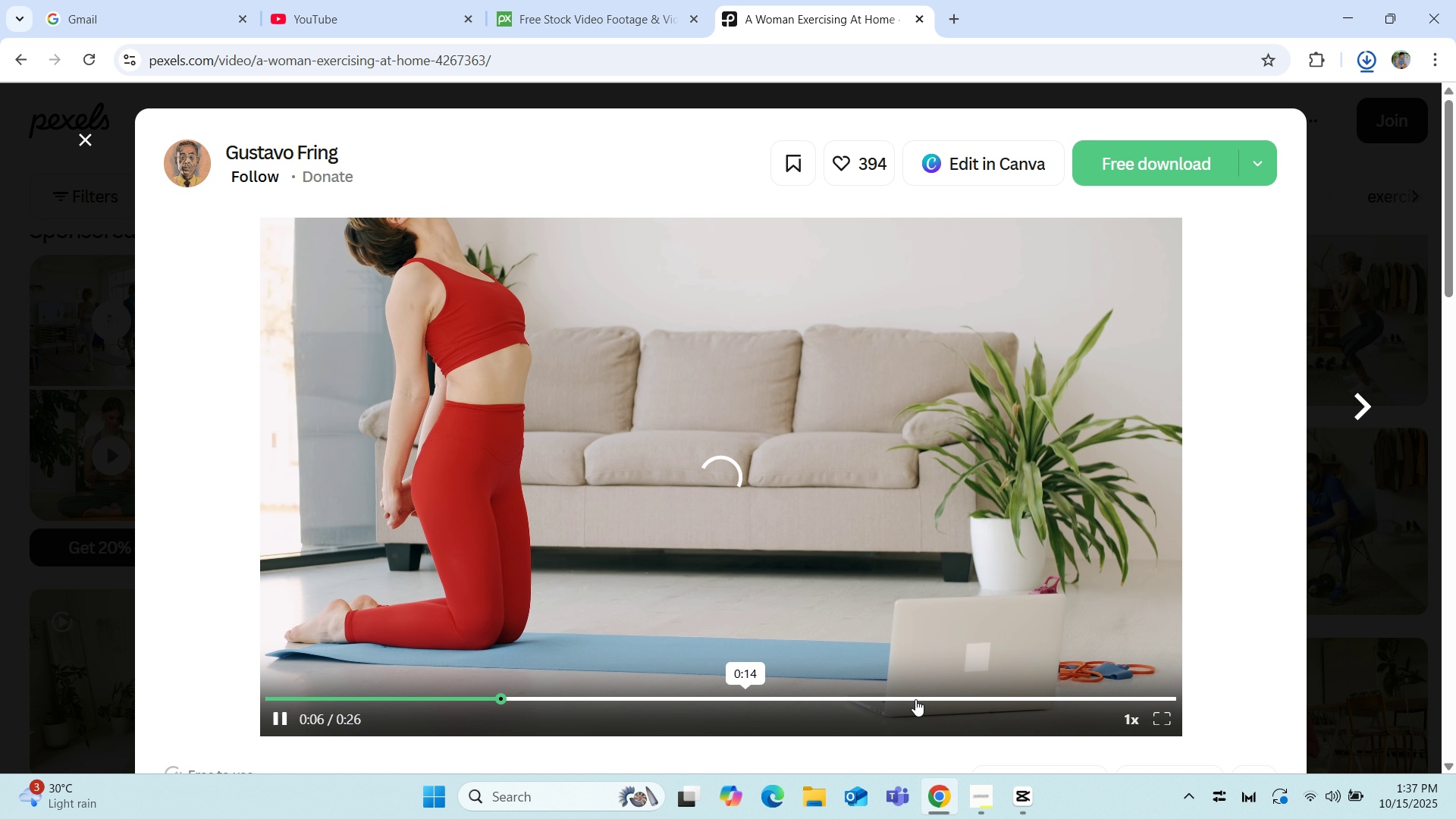 
left_click([916, 699])
 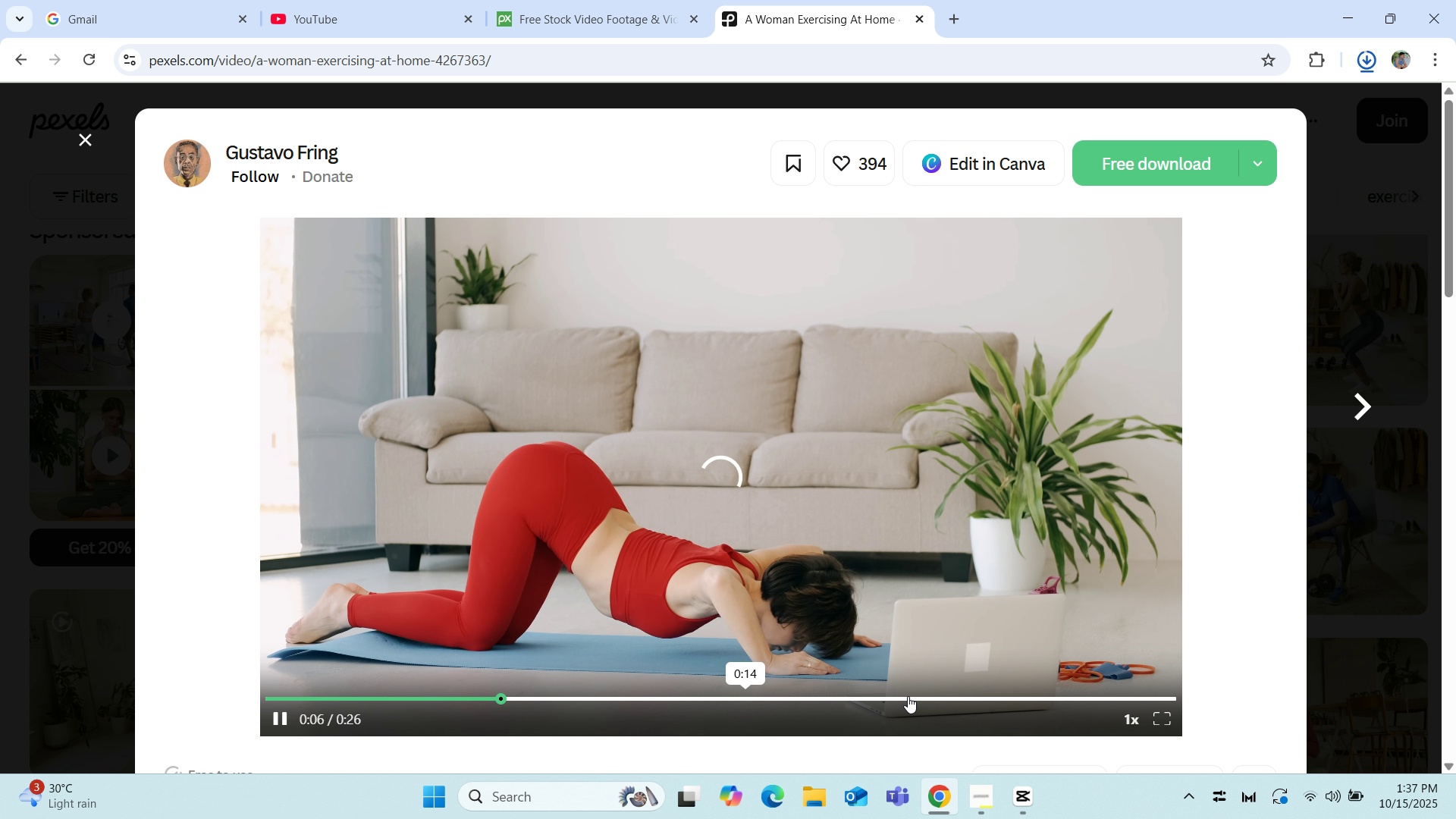 
left_click([908, 696])
 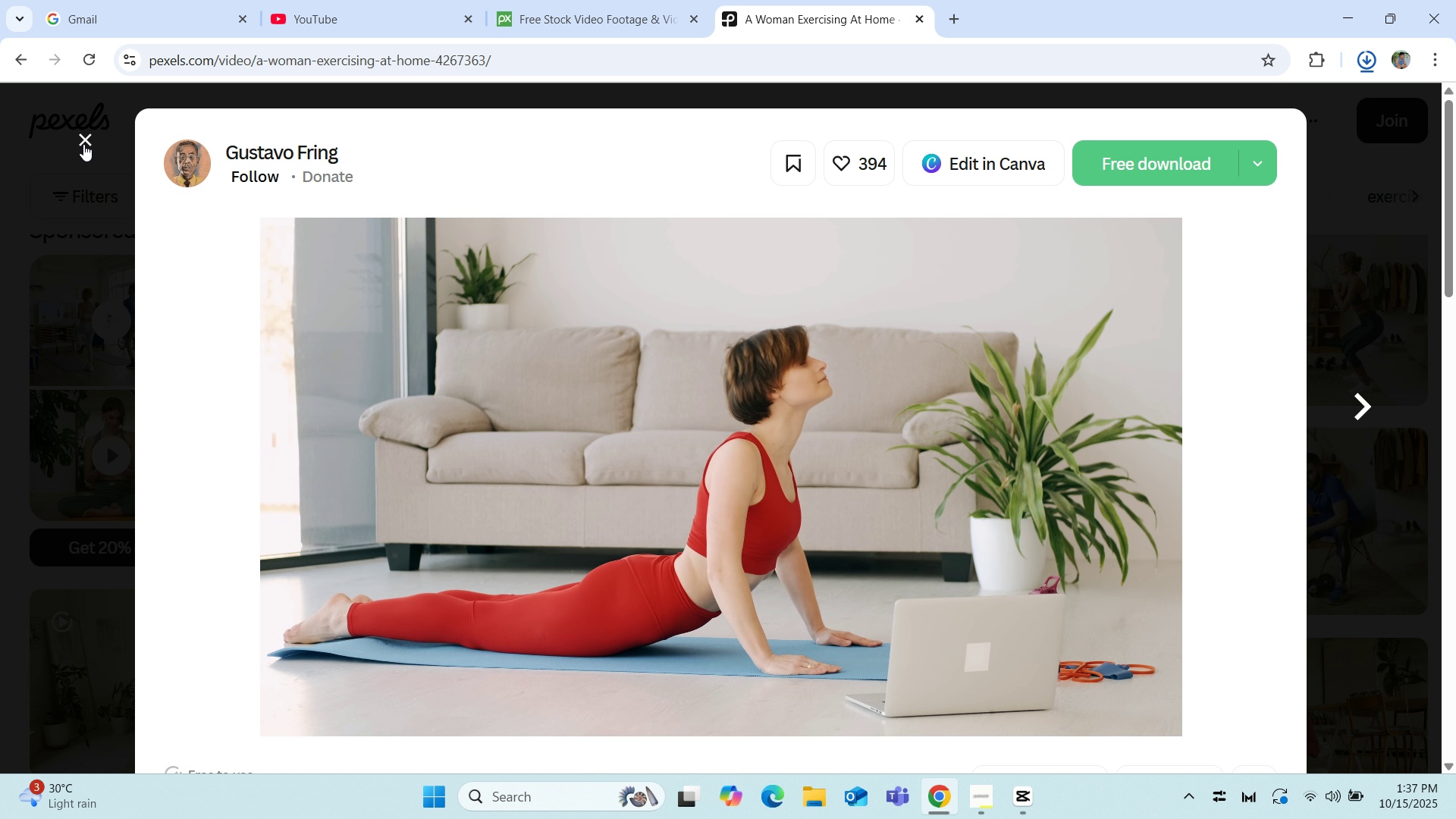 
wait(5.65)
 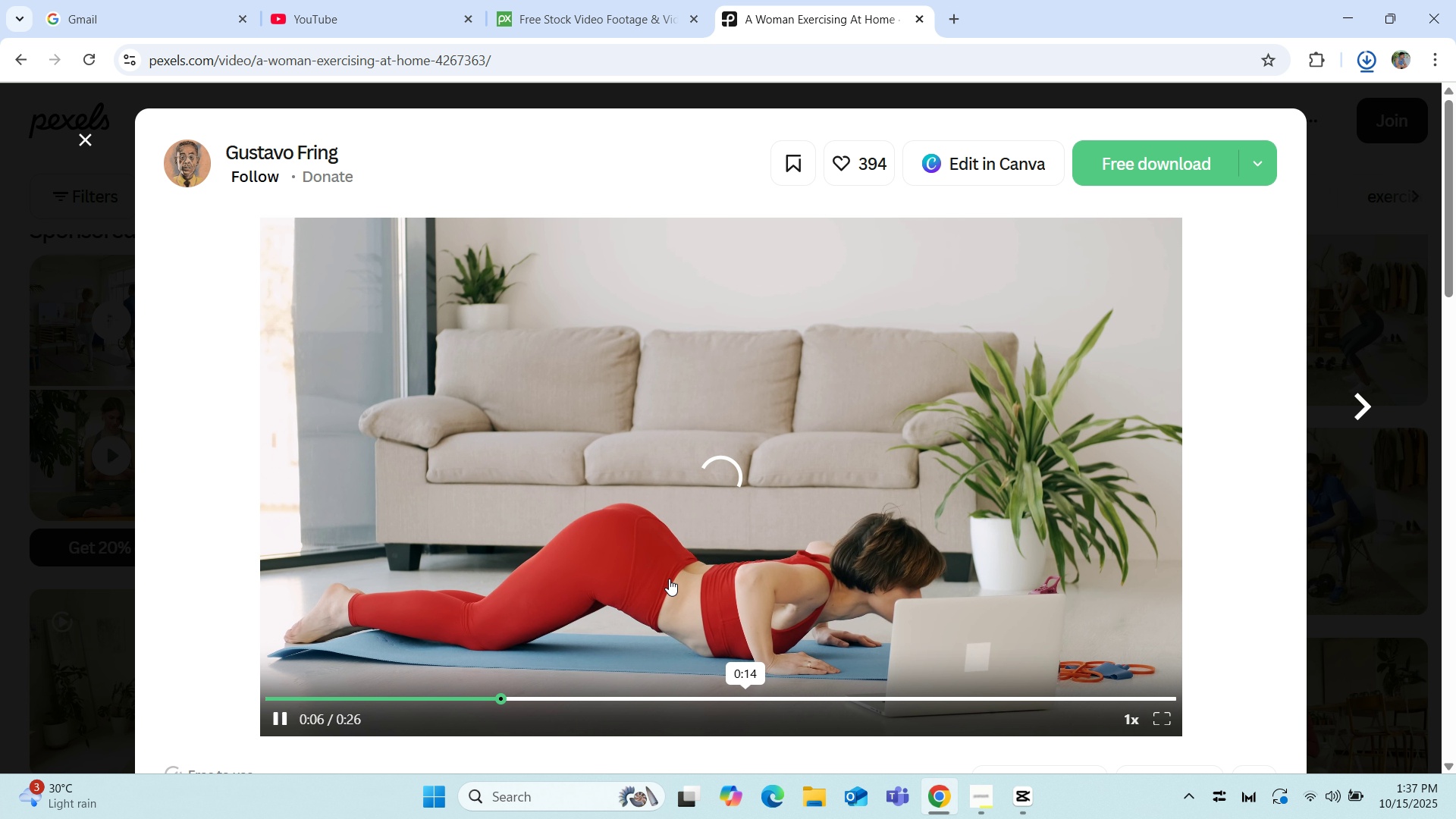 
left_click([83, 144])
 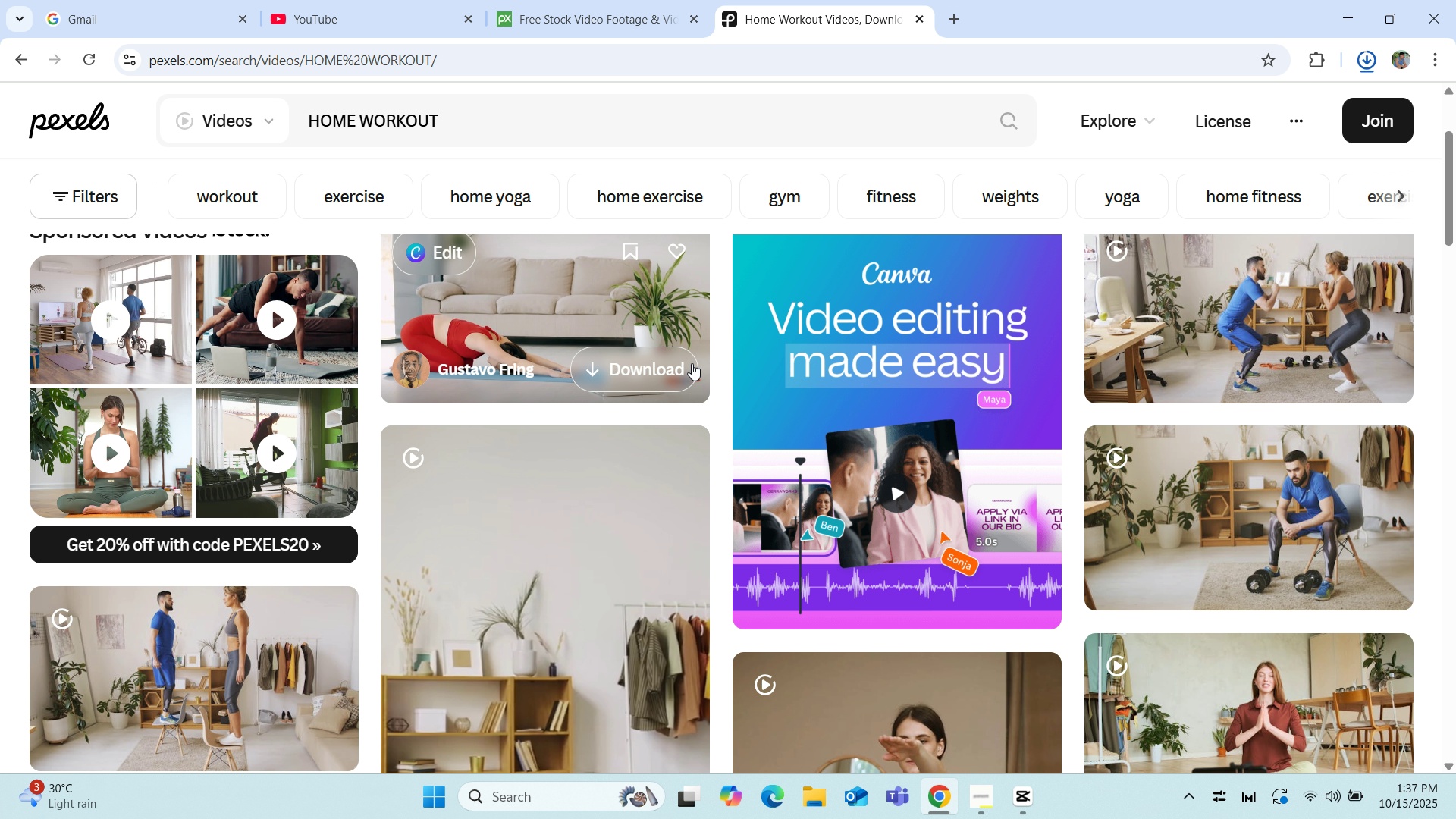 
scroll: coordinate [410, 559], scroll_direction: down, amount: 4.0
 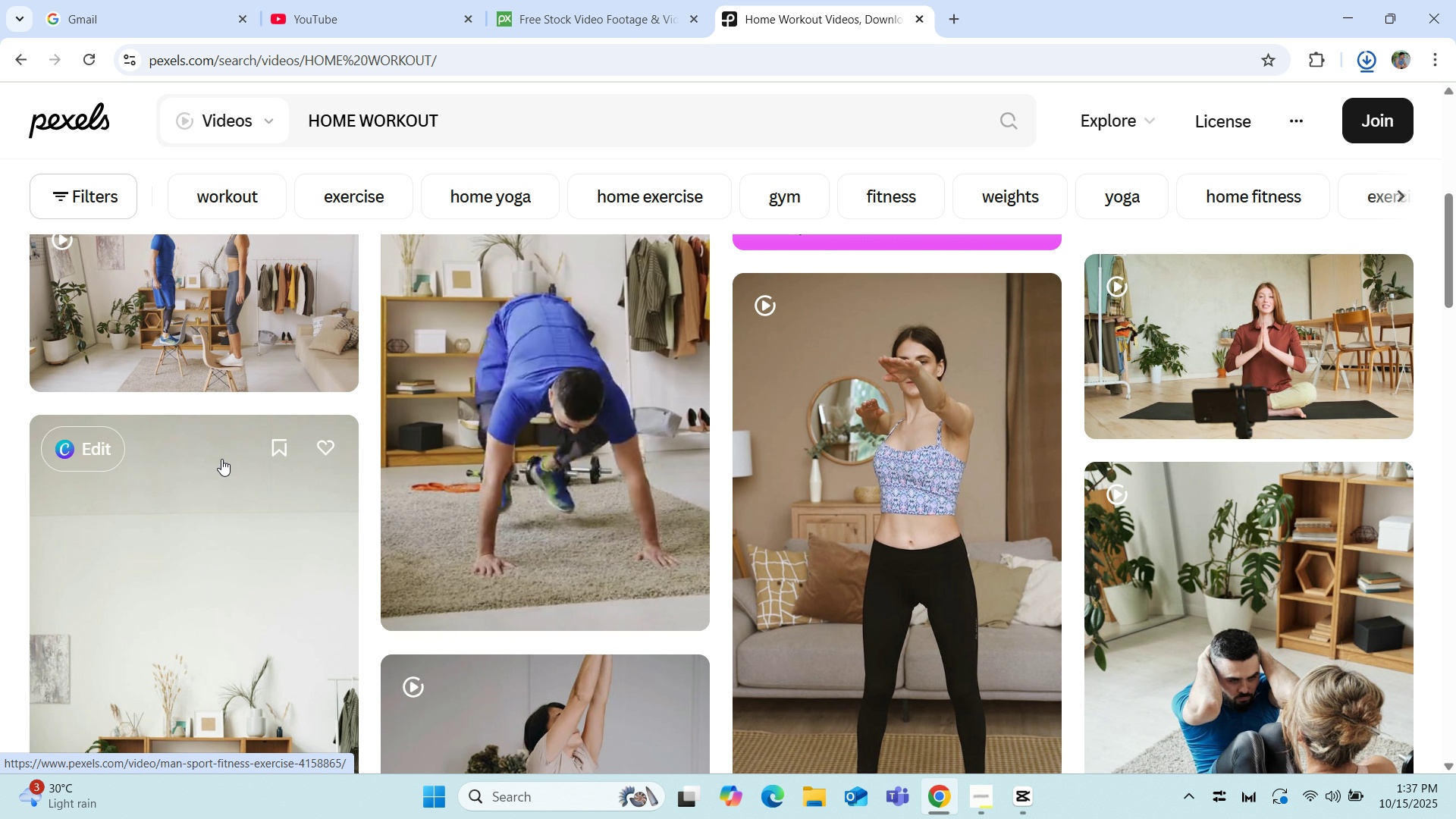 
scroll: coordinate [190, 449], scroll_direction: up, amount: 1.0
 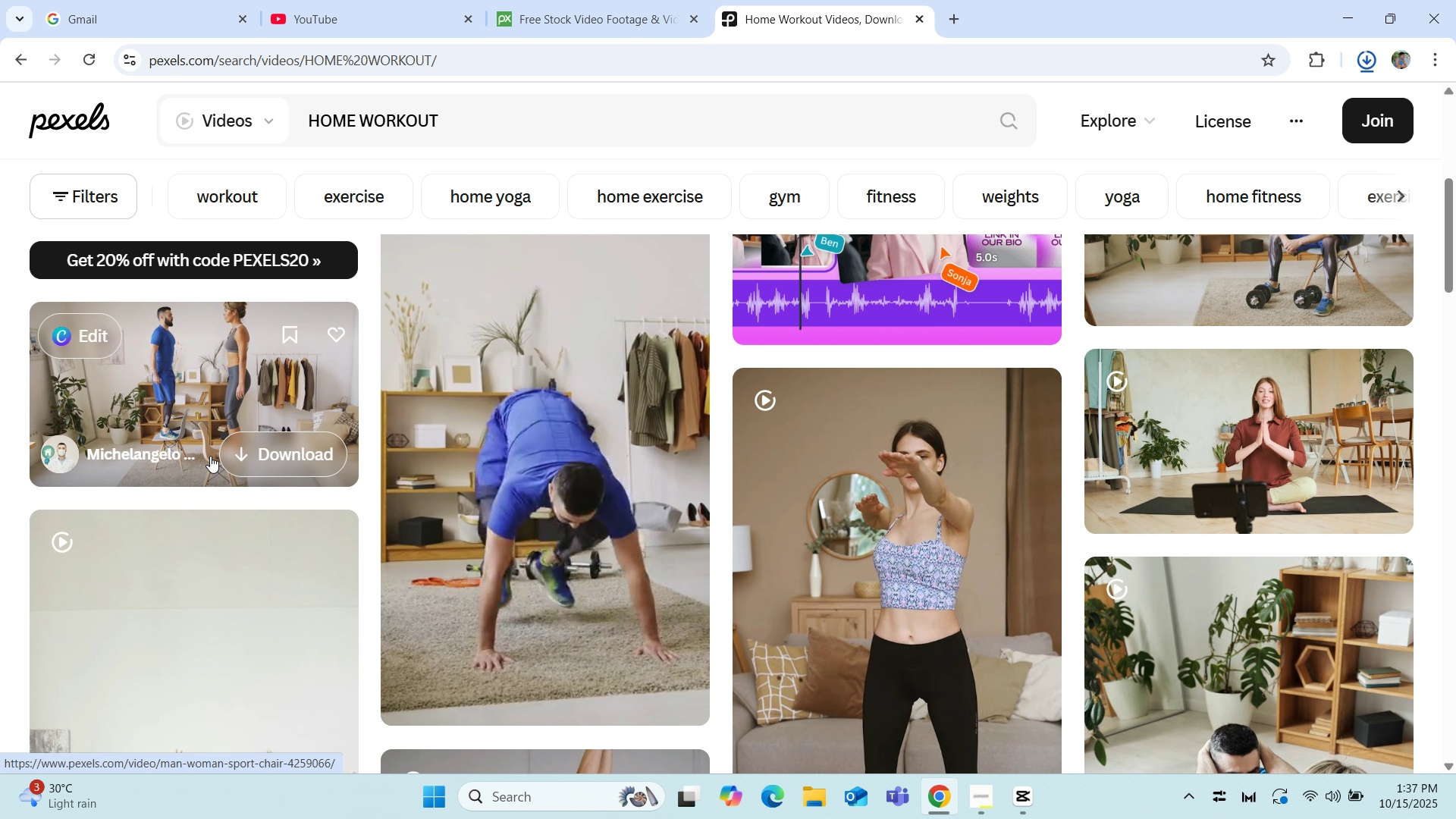 
scroll: coordinate [197, 416], scroll_direction: down, amount: 12.0
 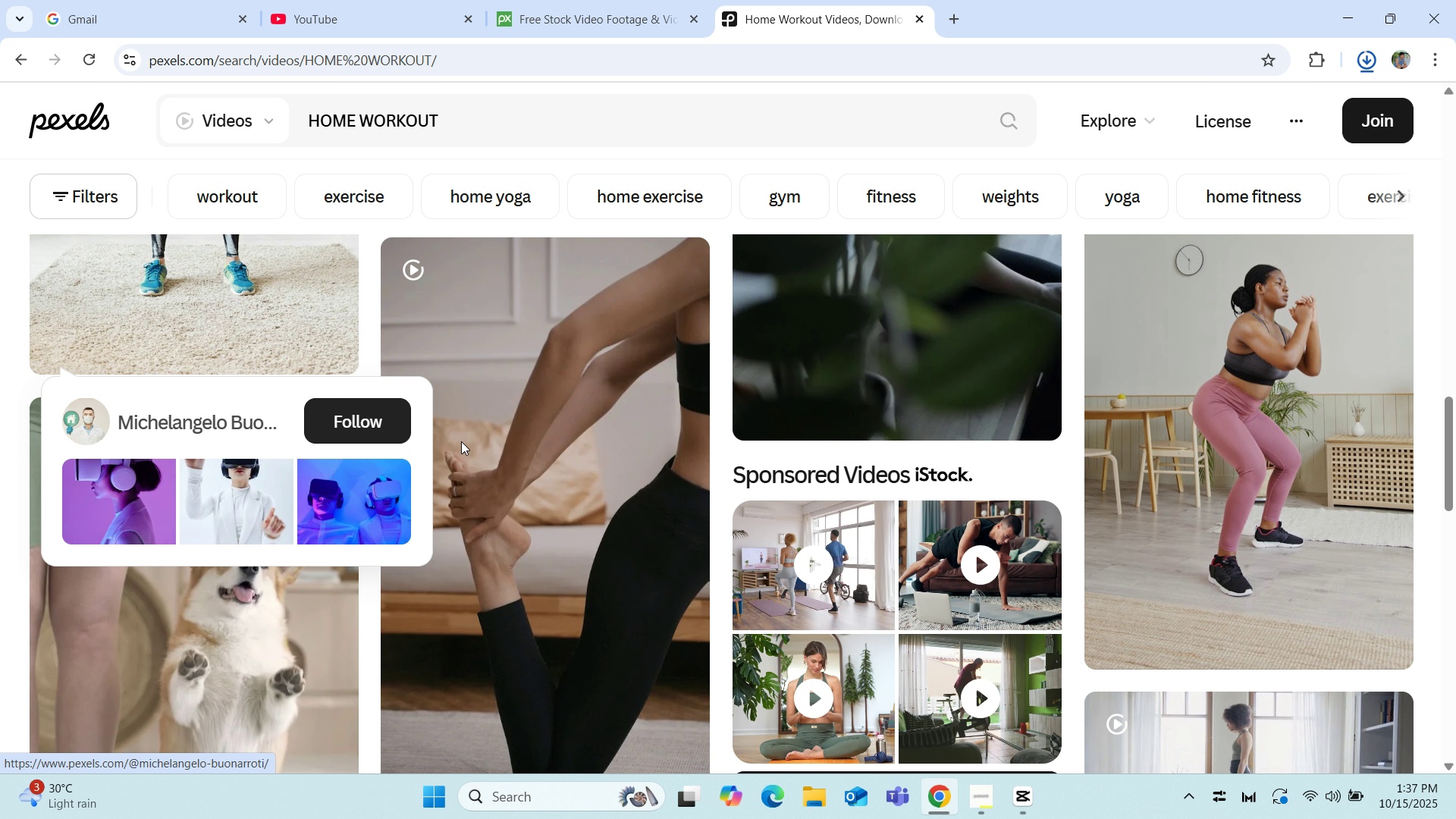 
scroll: coordinate [869, 522], scroll_direction: down, amount: 4.0
 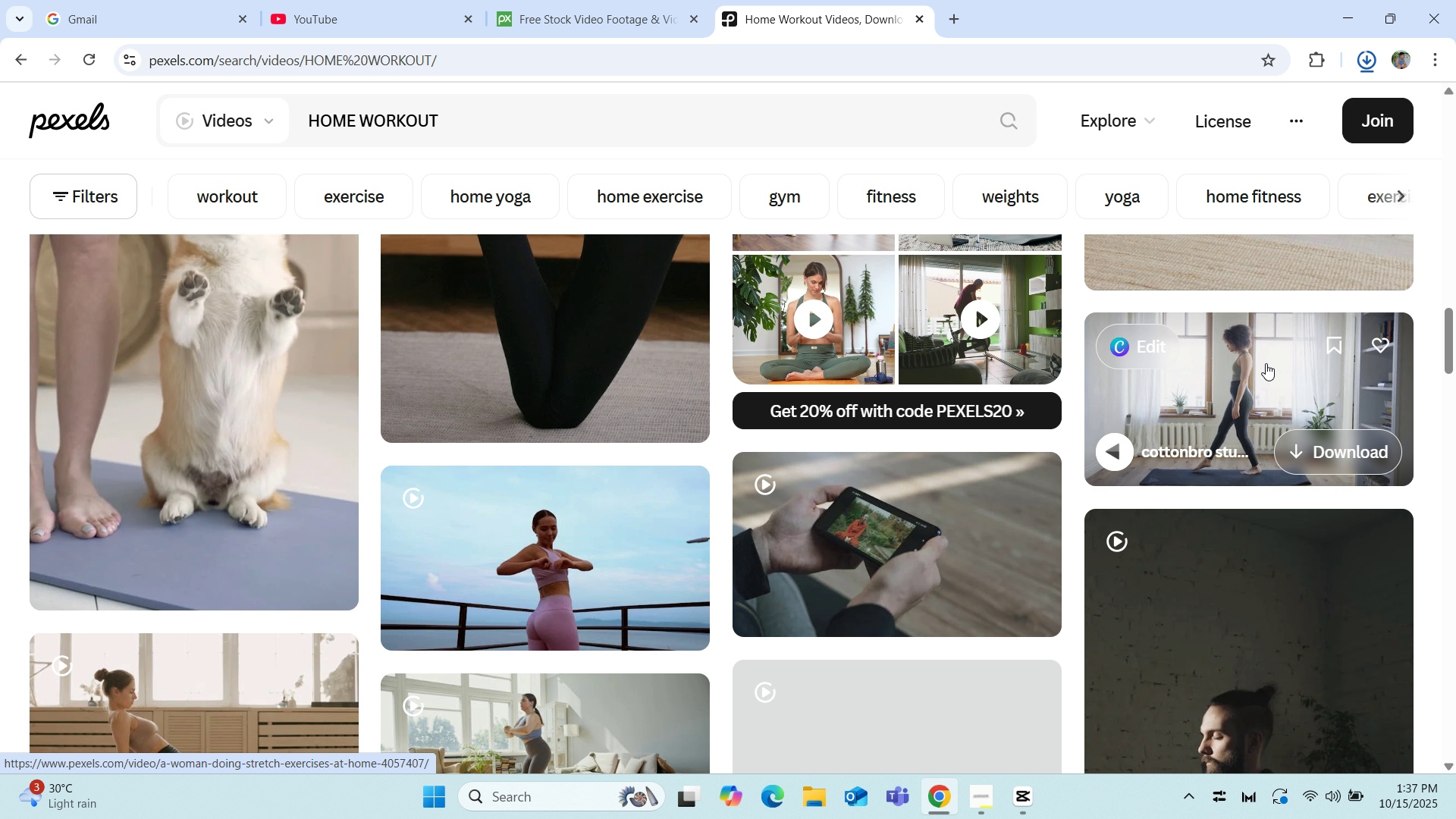 
left_click([1266, 363])
 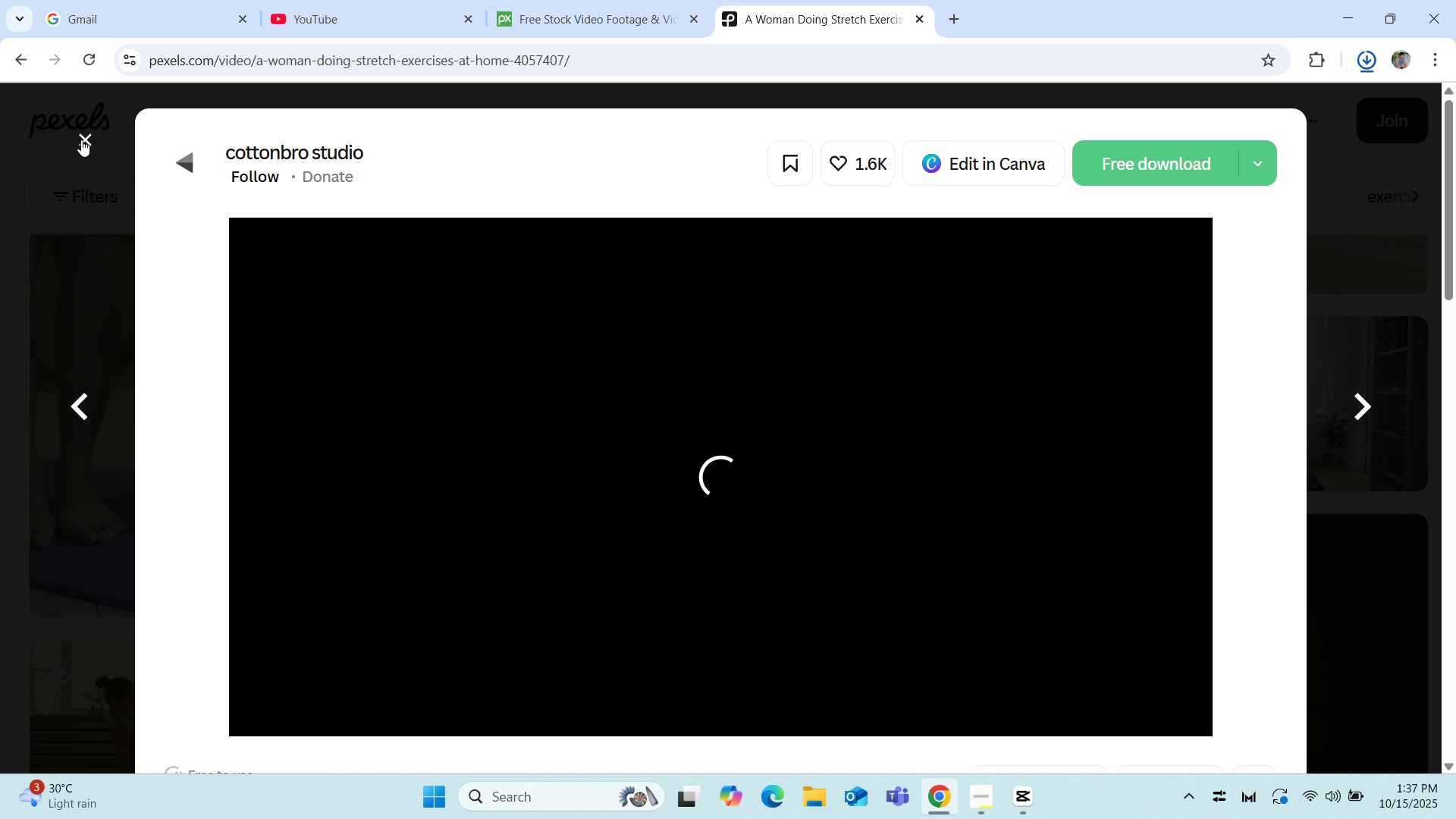 
scroll: coordinate [96, 215], scroll_direction: down, amount: 7.0
 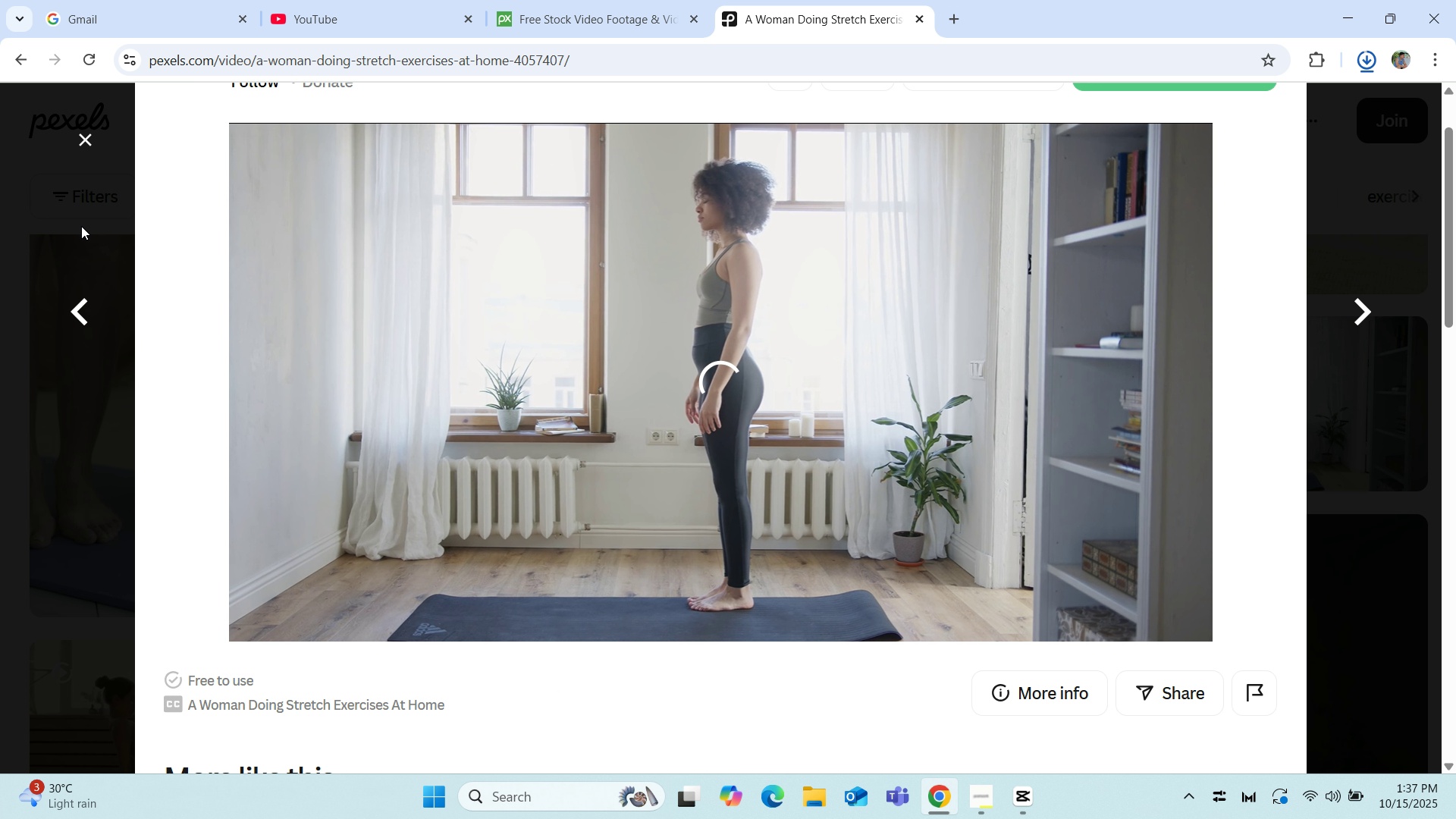 
scroll: coordinate [80, 226], scroll_direction: up, amount: 1.0
 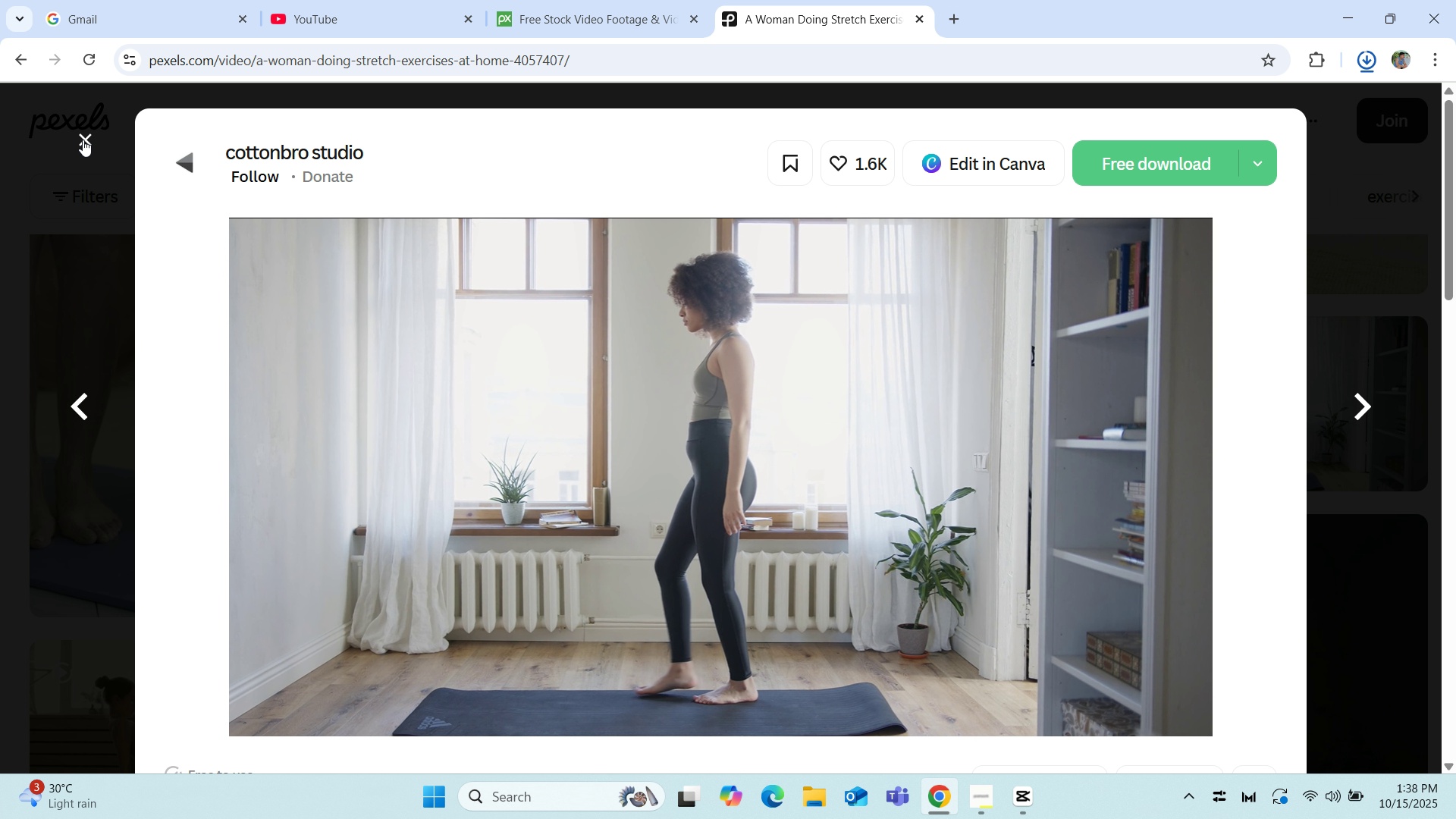 
wait(6.98)
 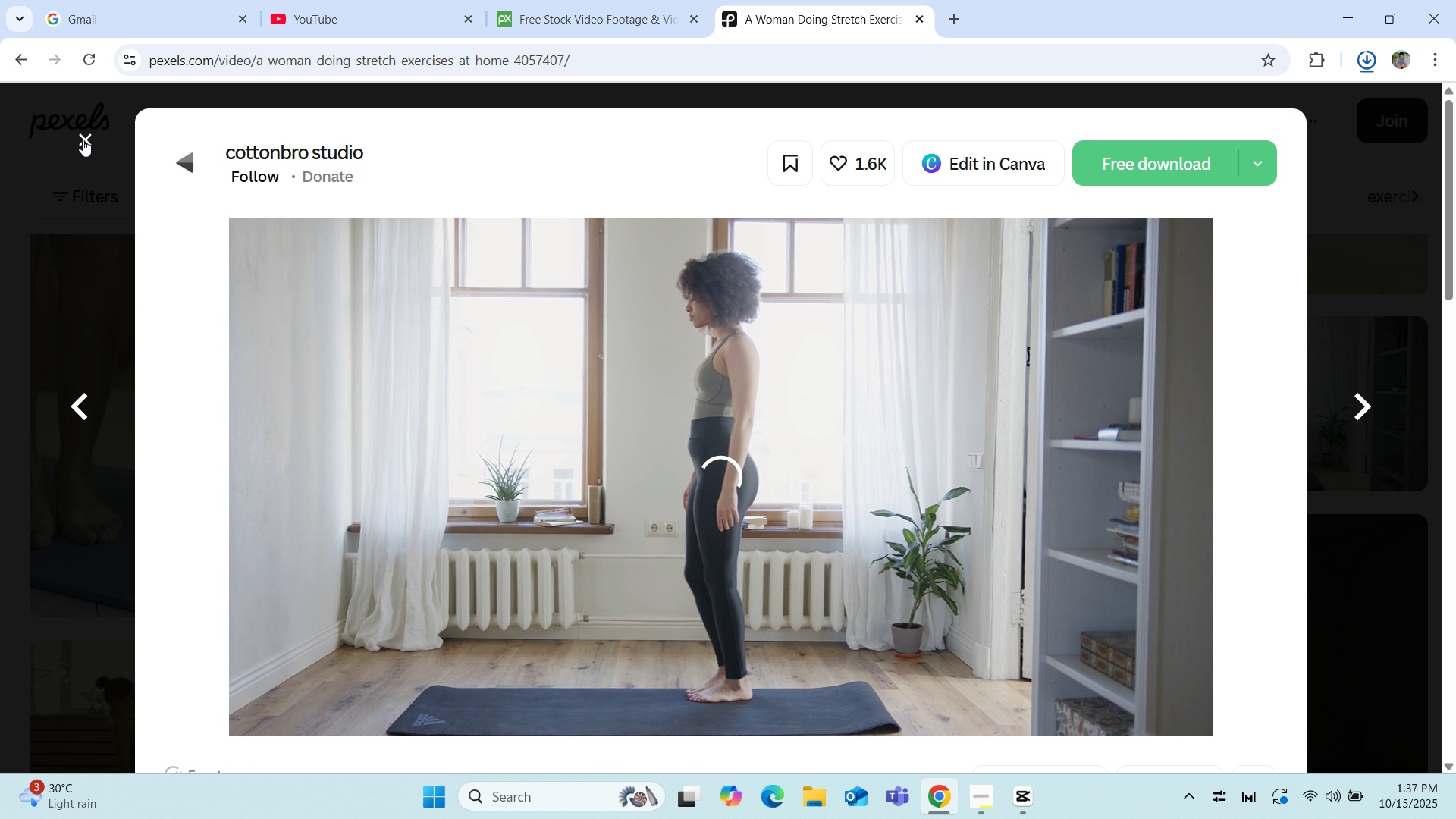 
left_click([83, 140])
 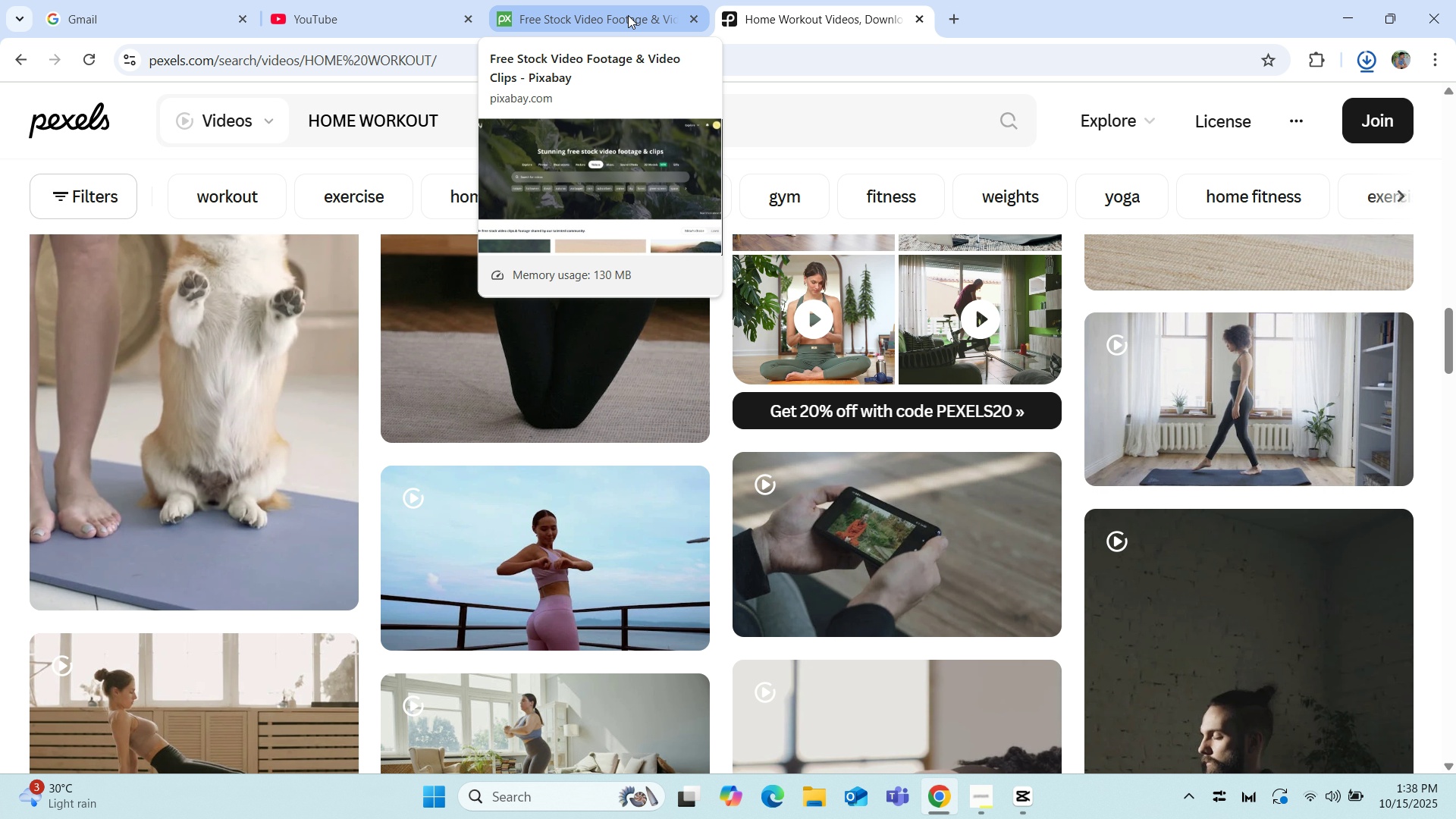 
wait(6.62)
 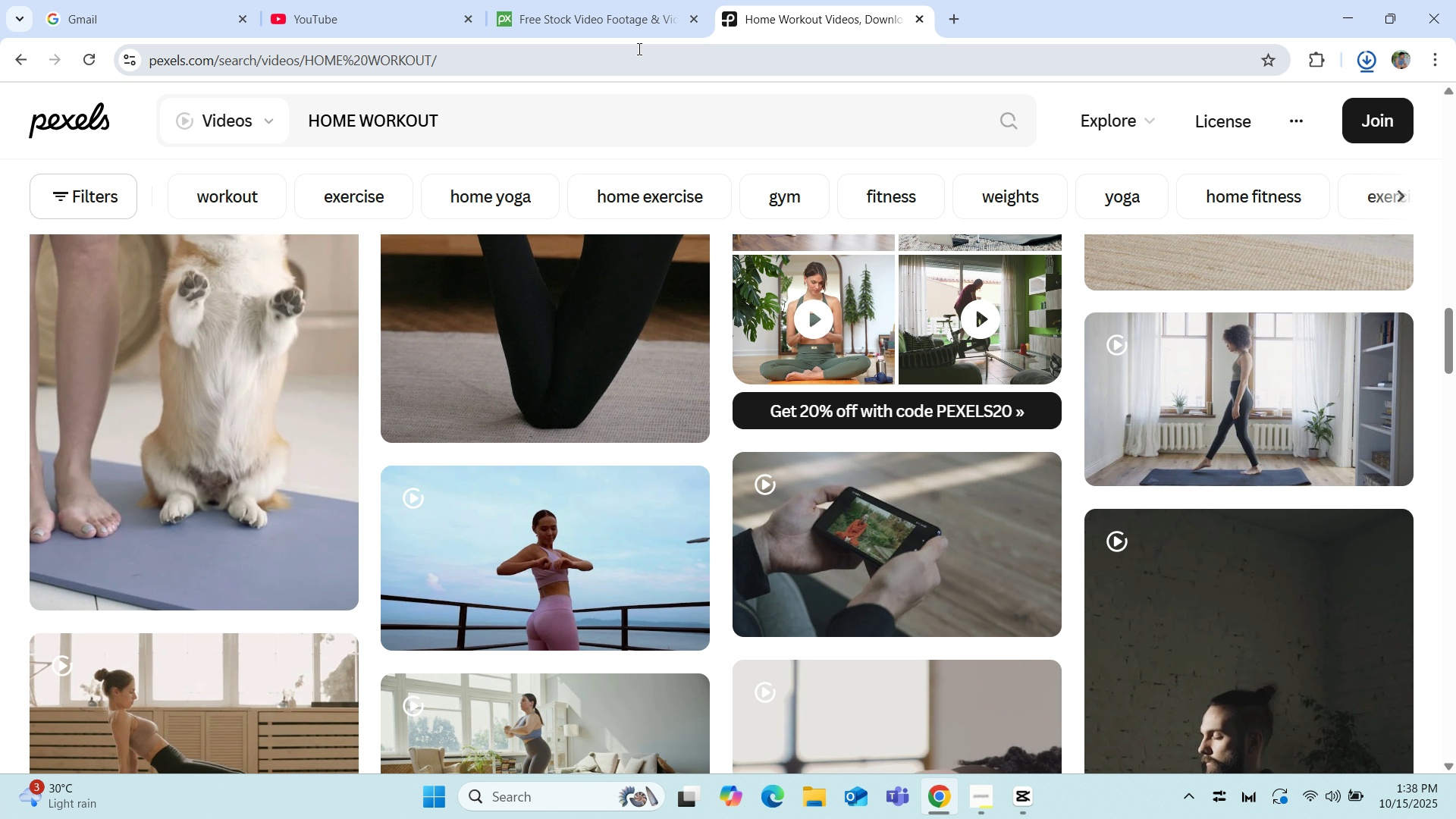 
left_click([1034, 799])
 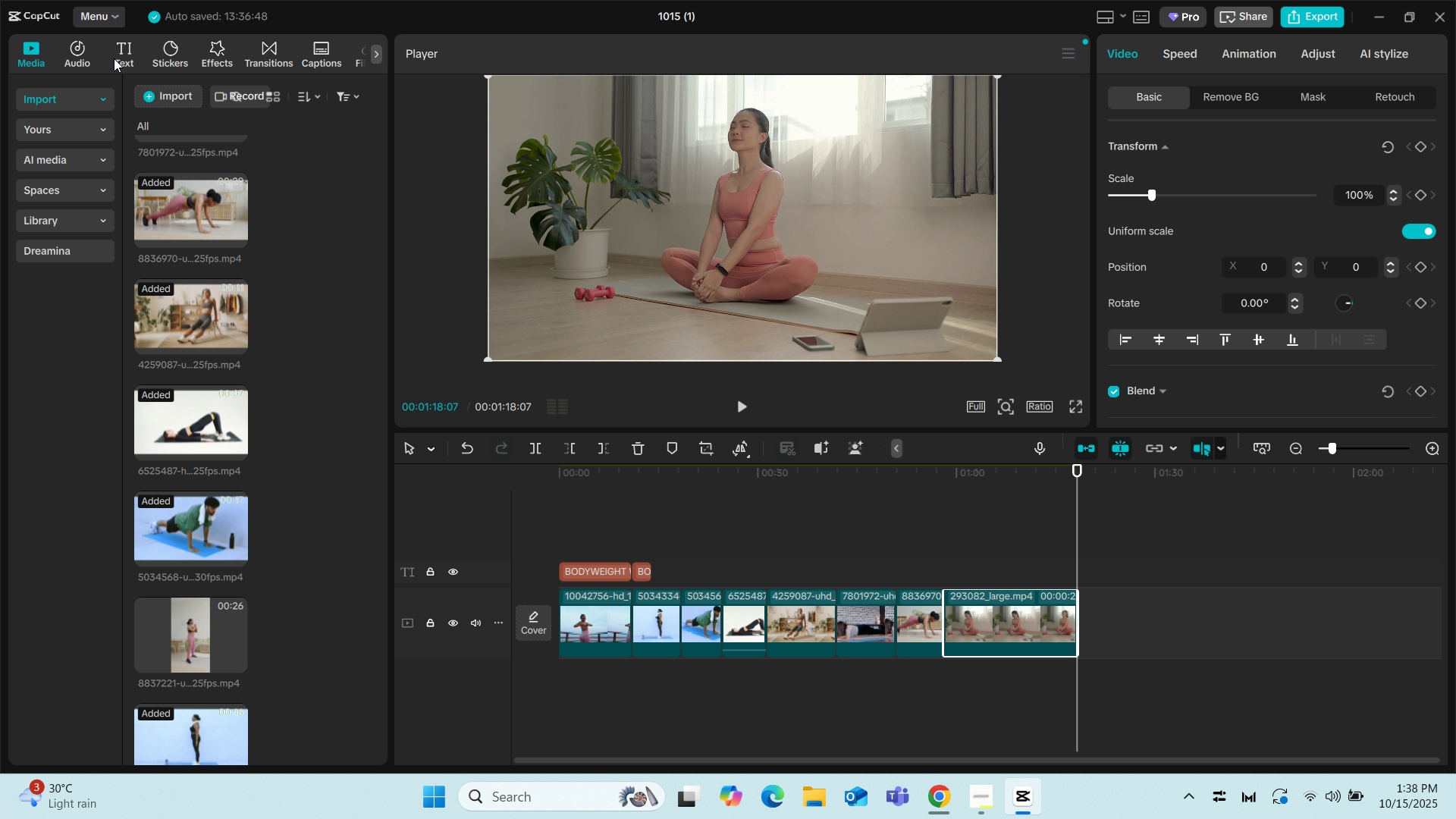 
left_click([163, 90])
 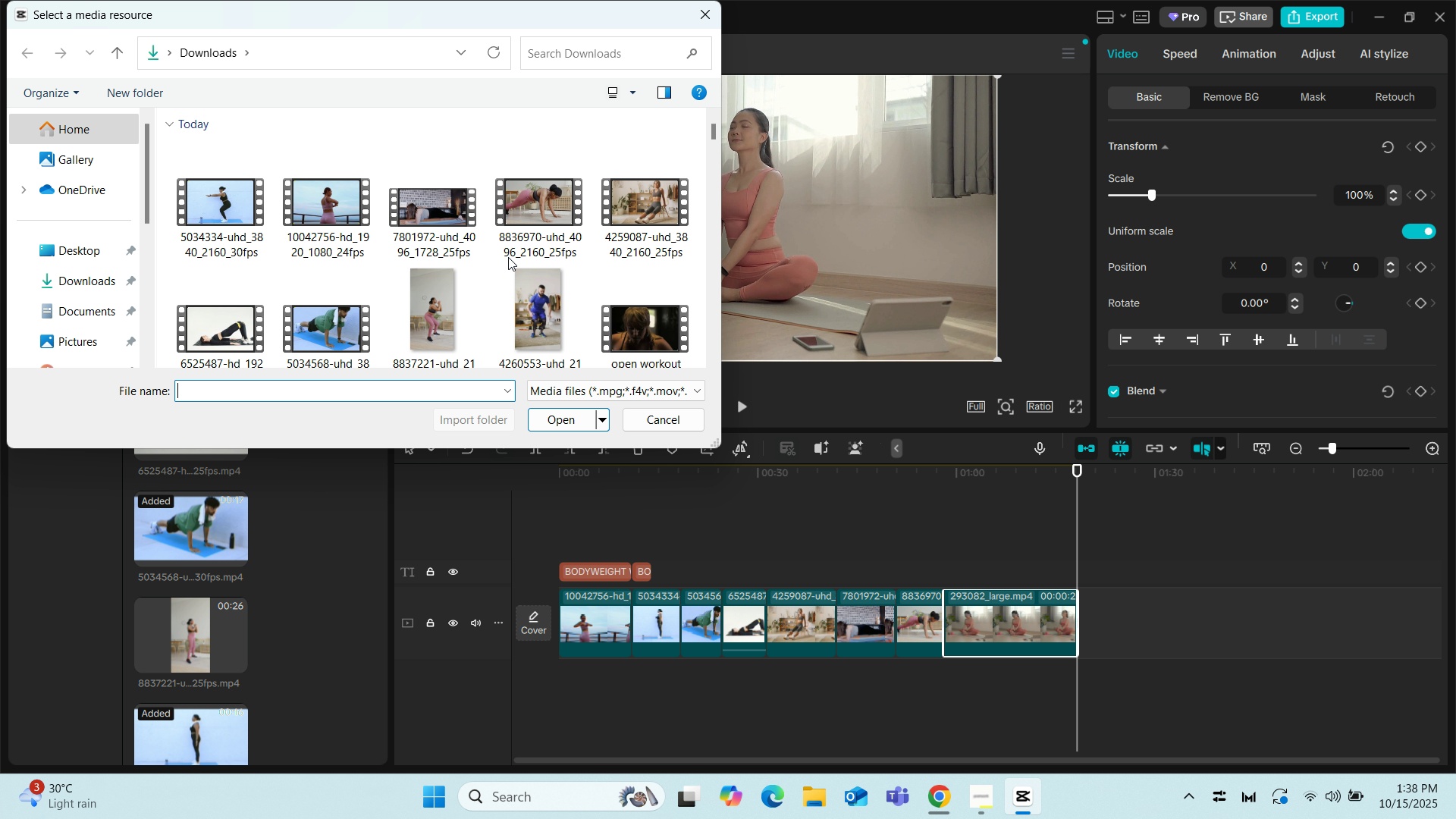 
scroll: coordinate [567, 316], scroll_direction: down, amount: 1.0
 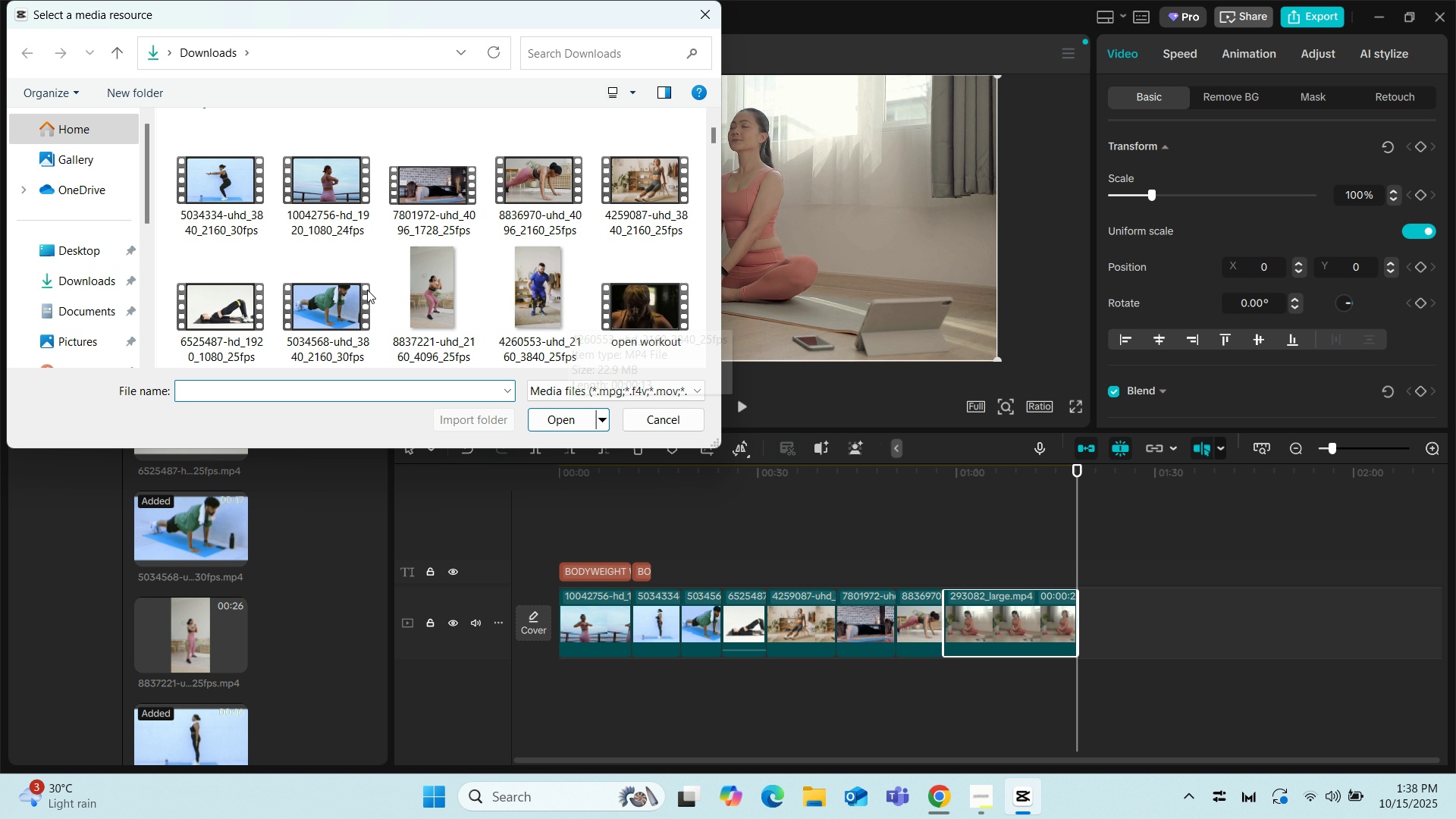 
scroll: coordinate [364, 290], scroll_direction: up, amount: 2.0
 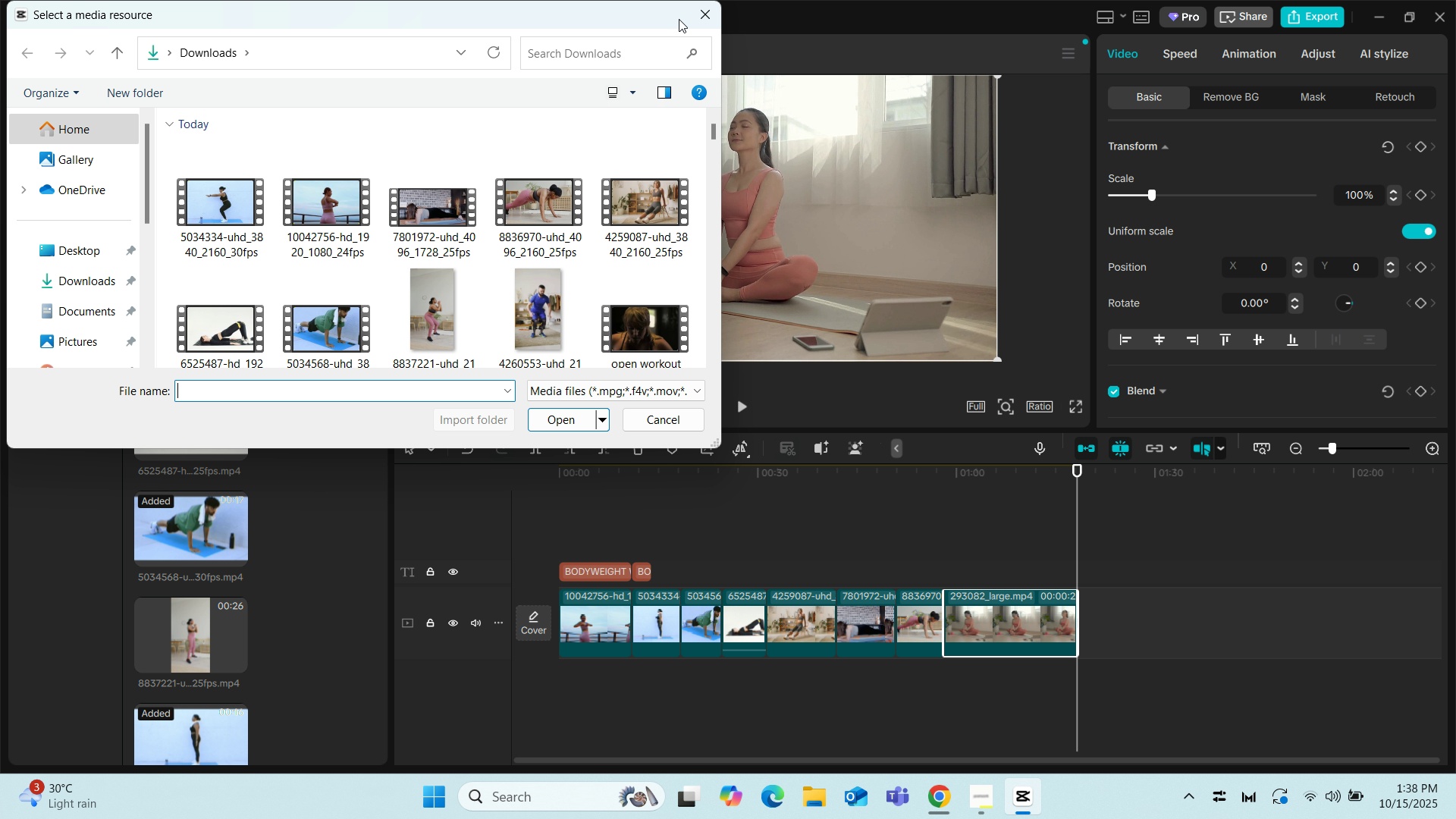 
left_click([698, 14])
 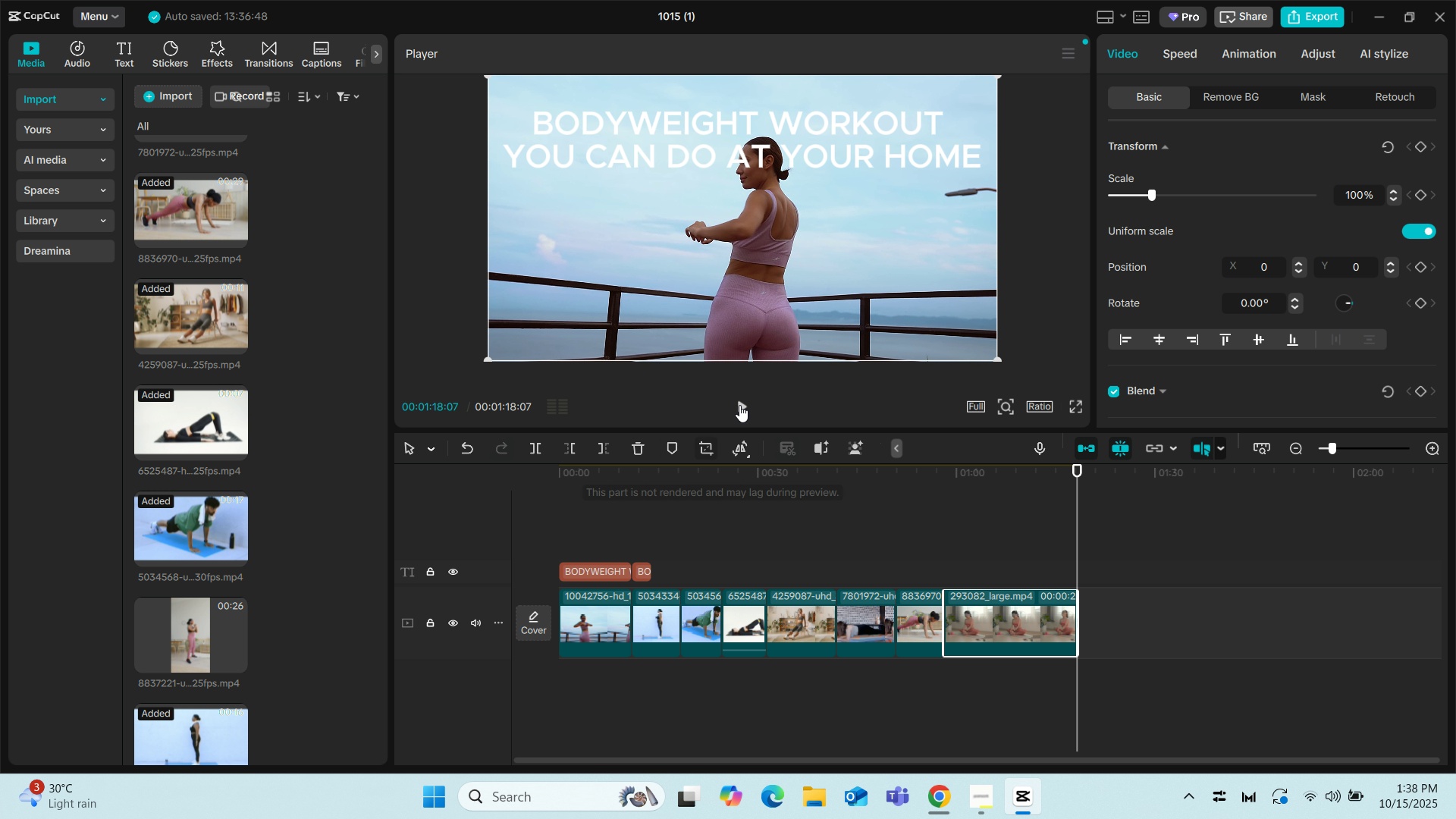 
left_click([739, 405])
 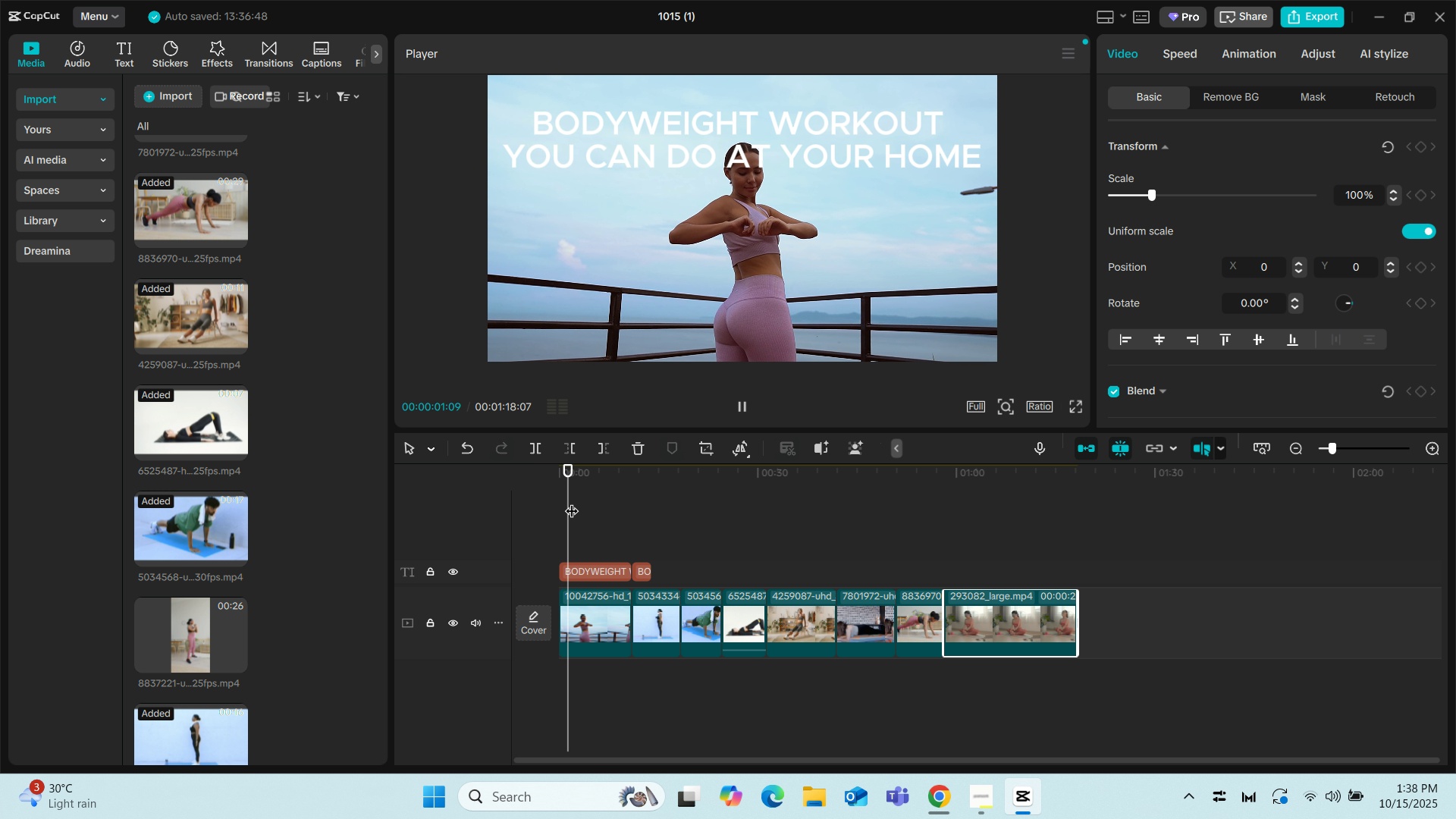 
left_click_drag(start_coordinate=[576, 464], to_coordinate=[946, 478])
 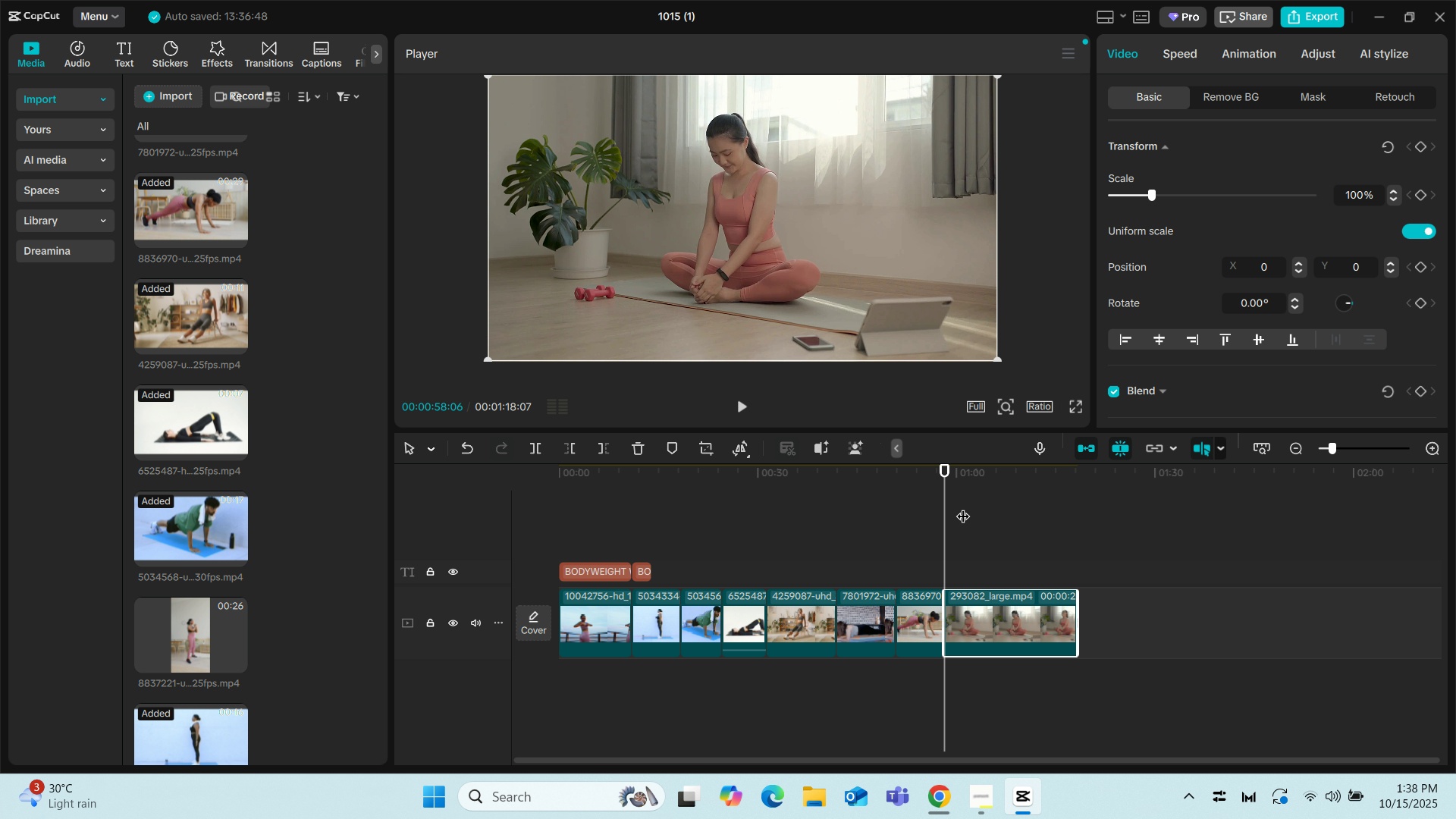 
key(Space)
 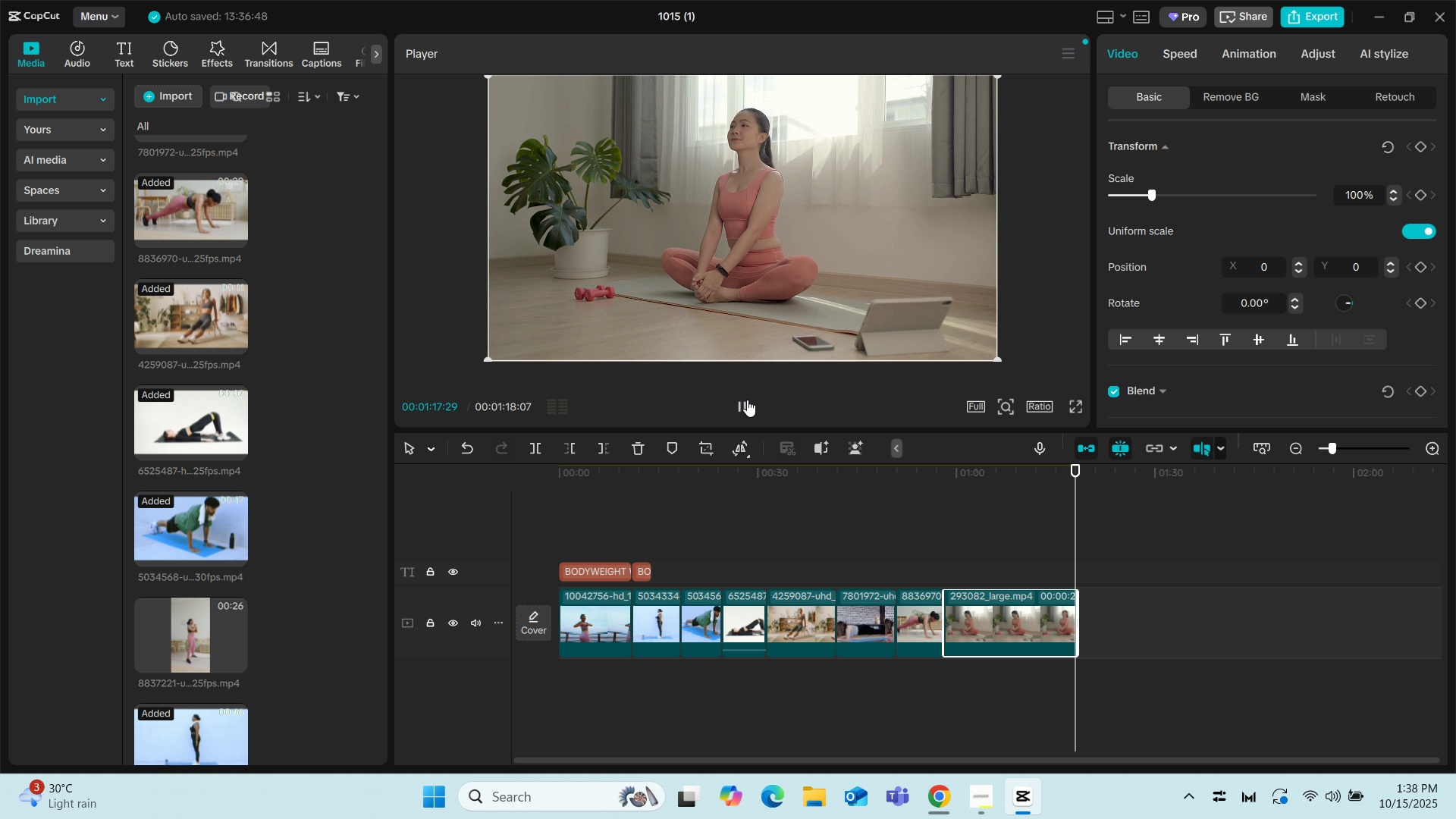 
wait(21.7)
 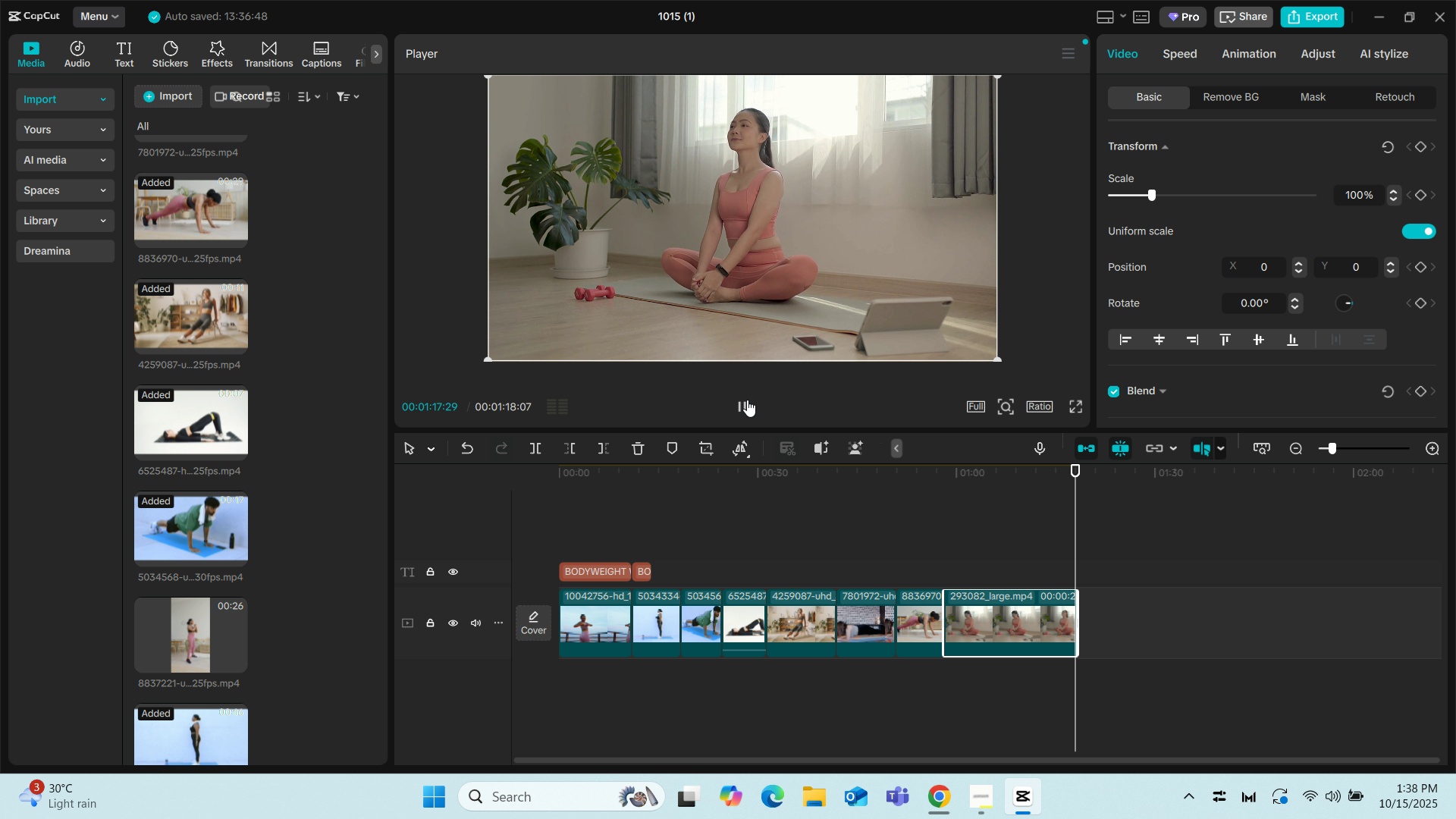 
scroll: coordinate [558, 477], scroll_direction: up, amount: 1.0
 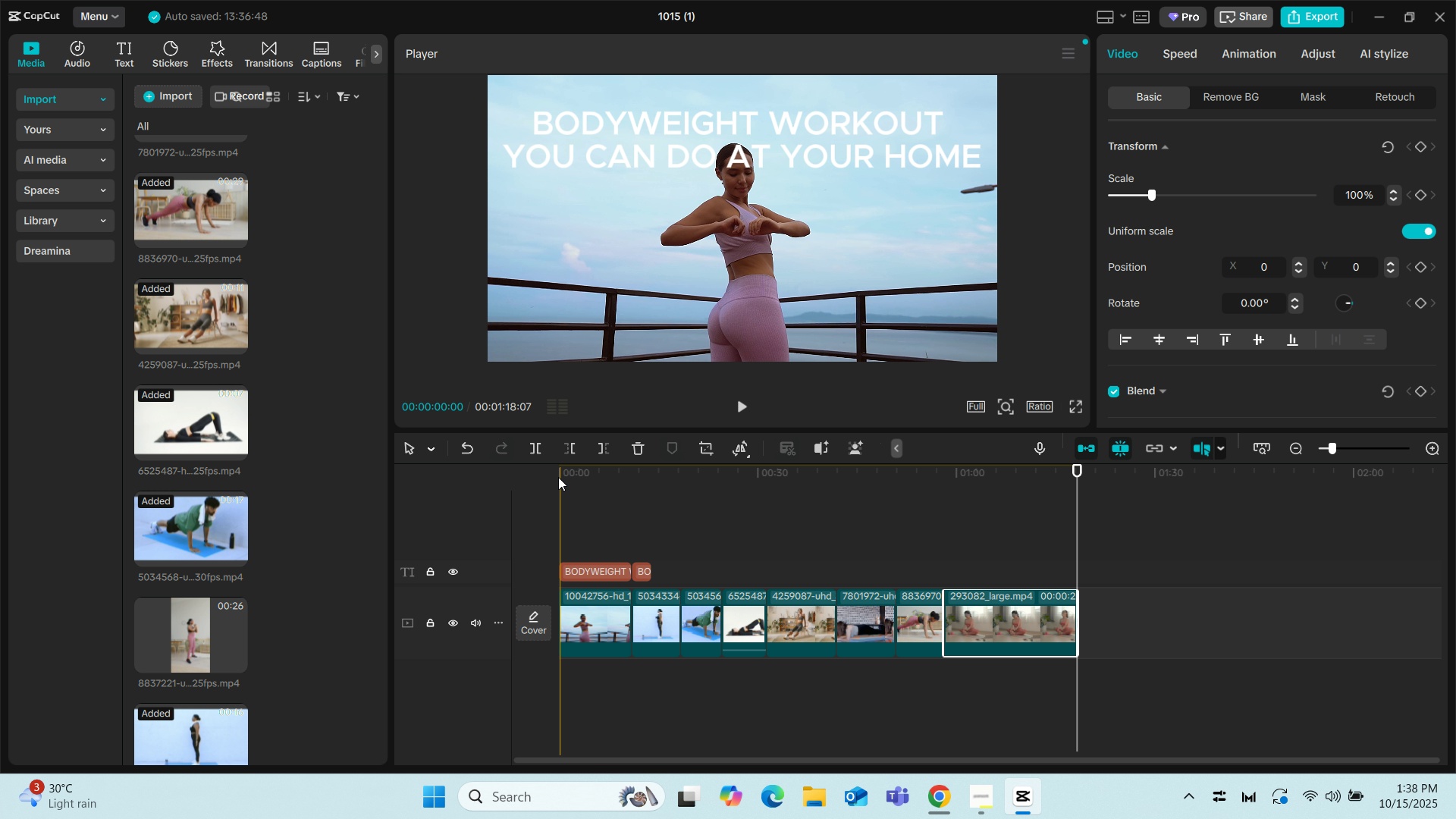 
scroll: coordinate [558, 477], scroll_direction: down, amount: 2.0
 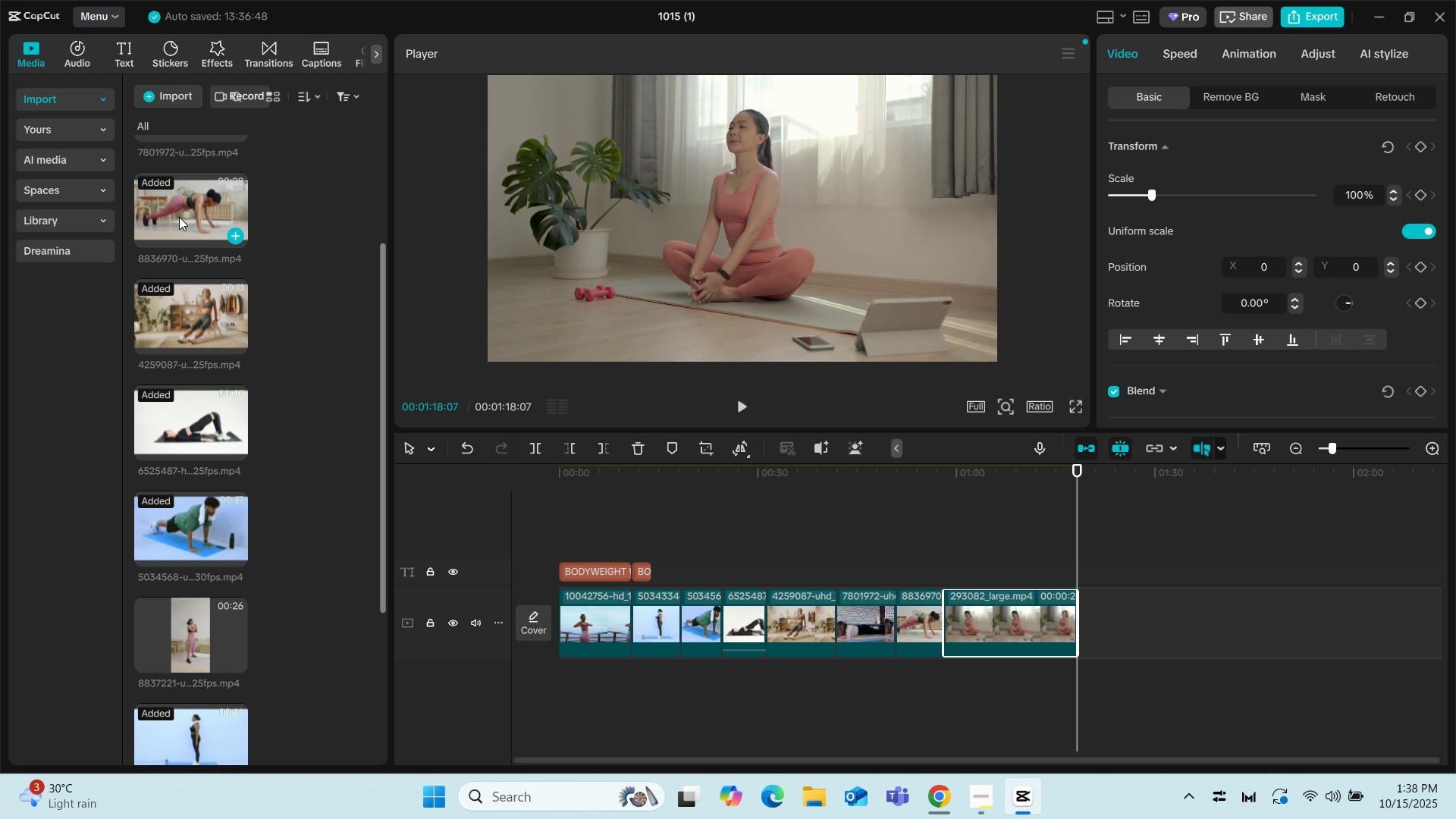 
scroll: coordinate [224, 384], scroll_direction: up, amount: 1.0
 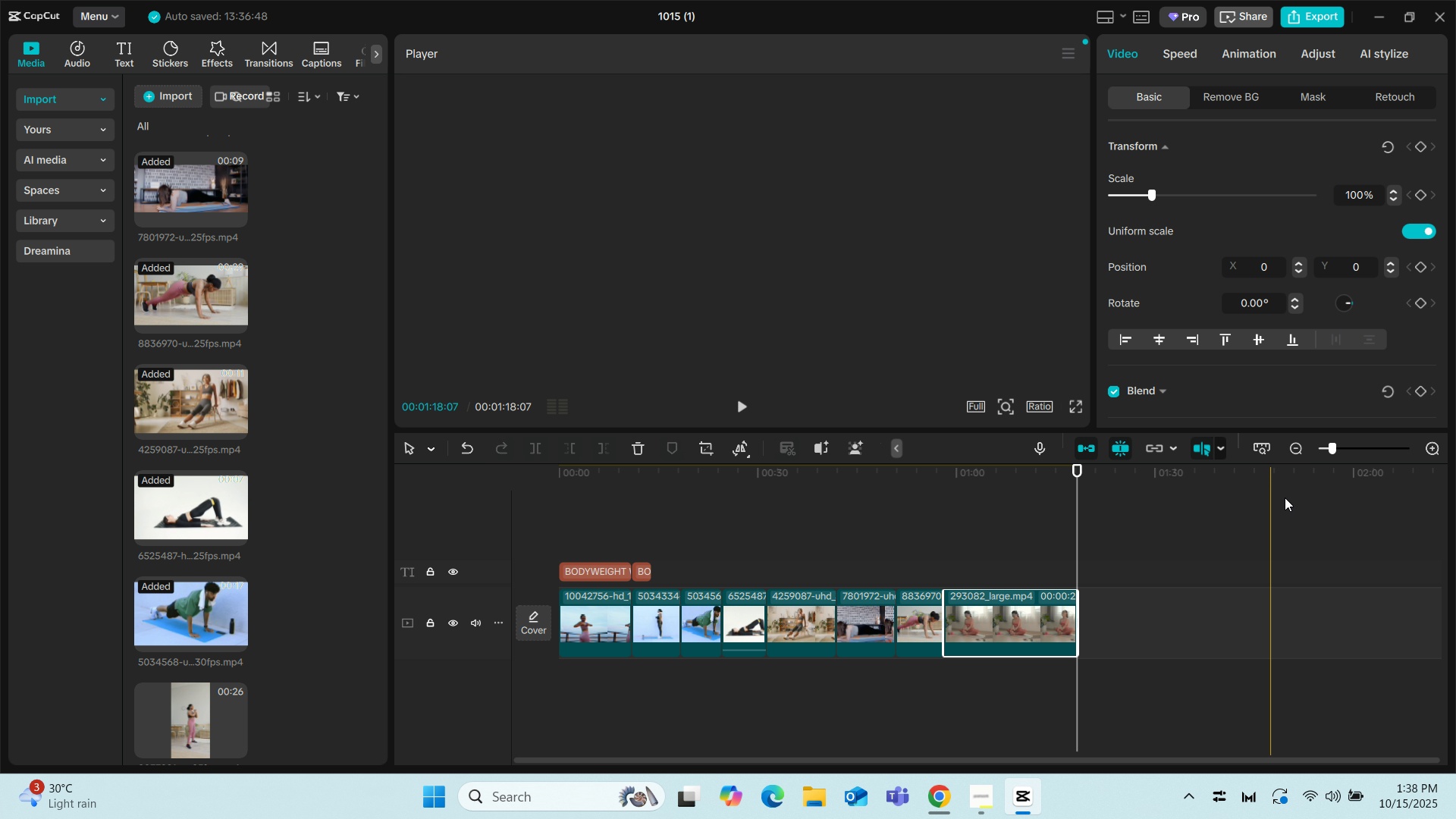 
left_click([1430, 443])
 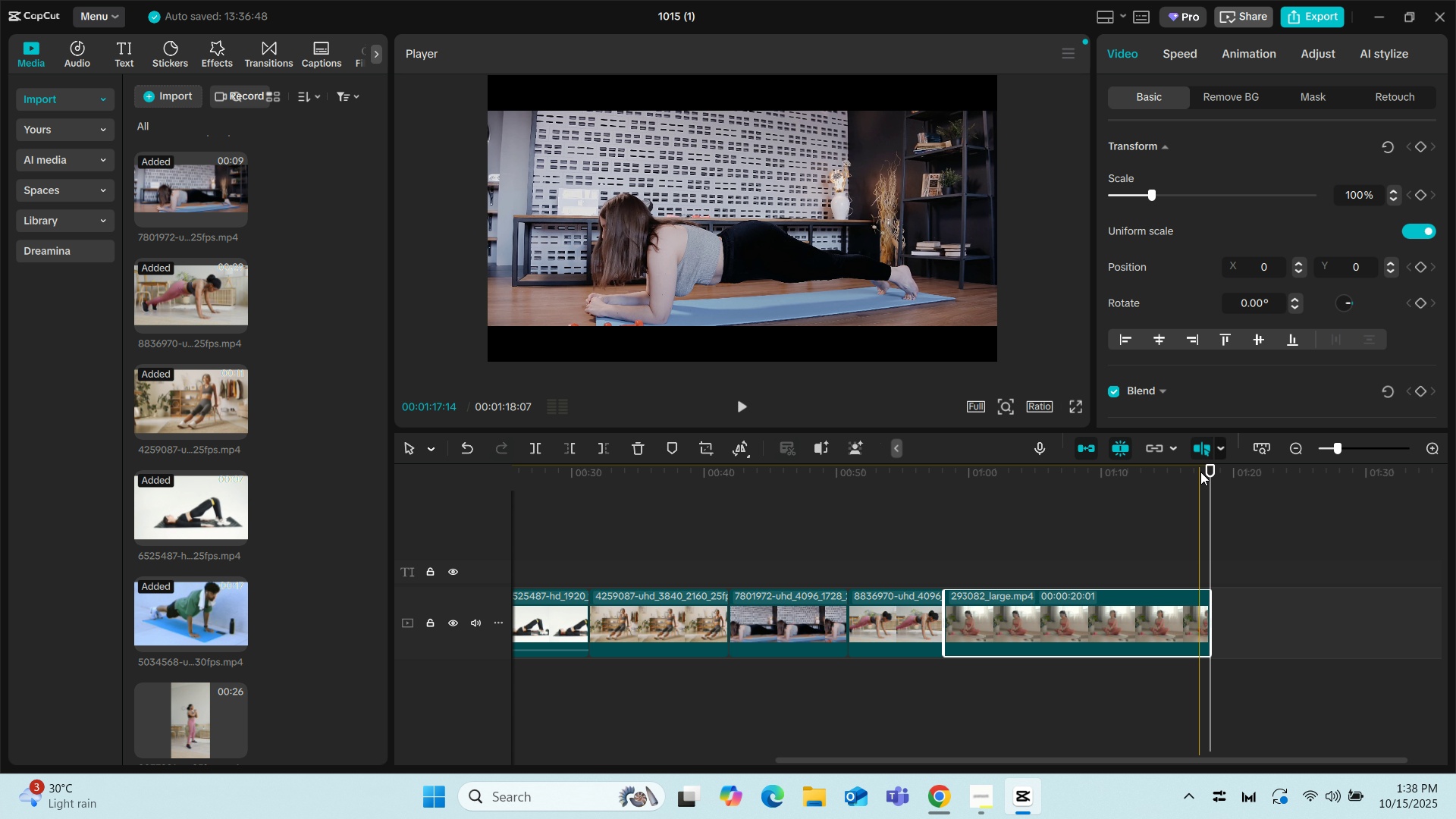 
left_click_drag(start_coordinate=[1216, 469], to_coordinate=[466, 520])
 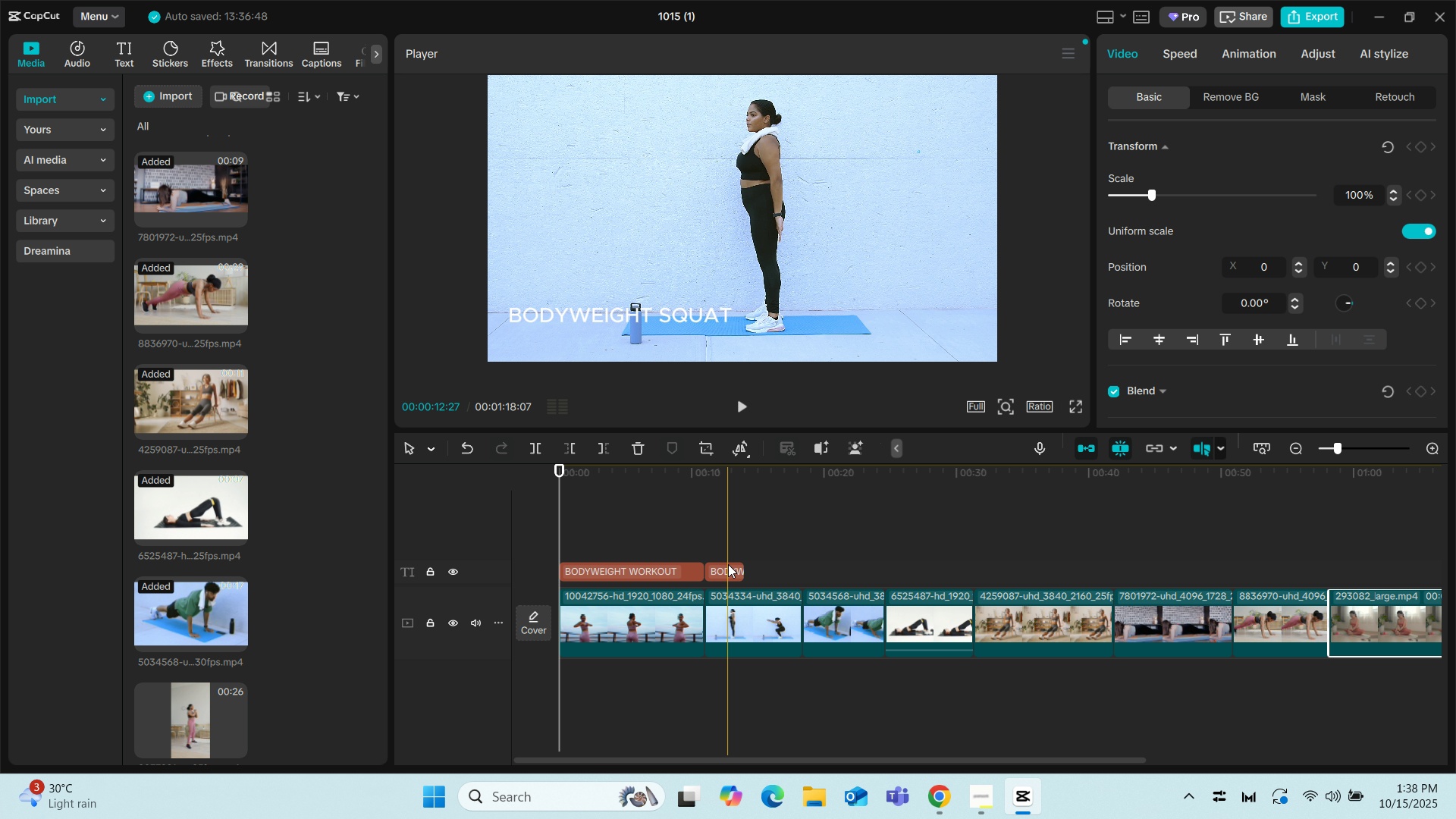 
left_click([725, 568])
 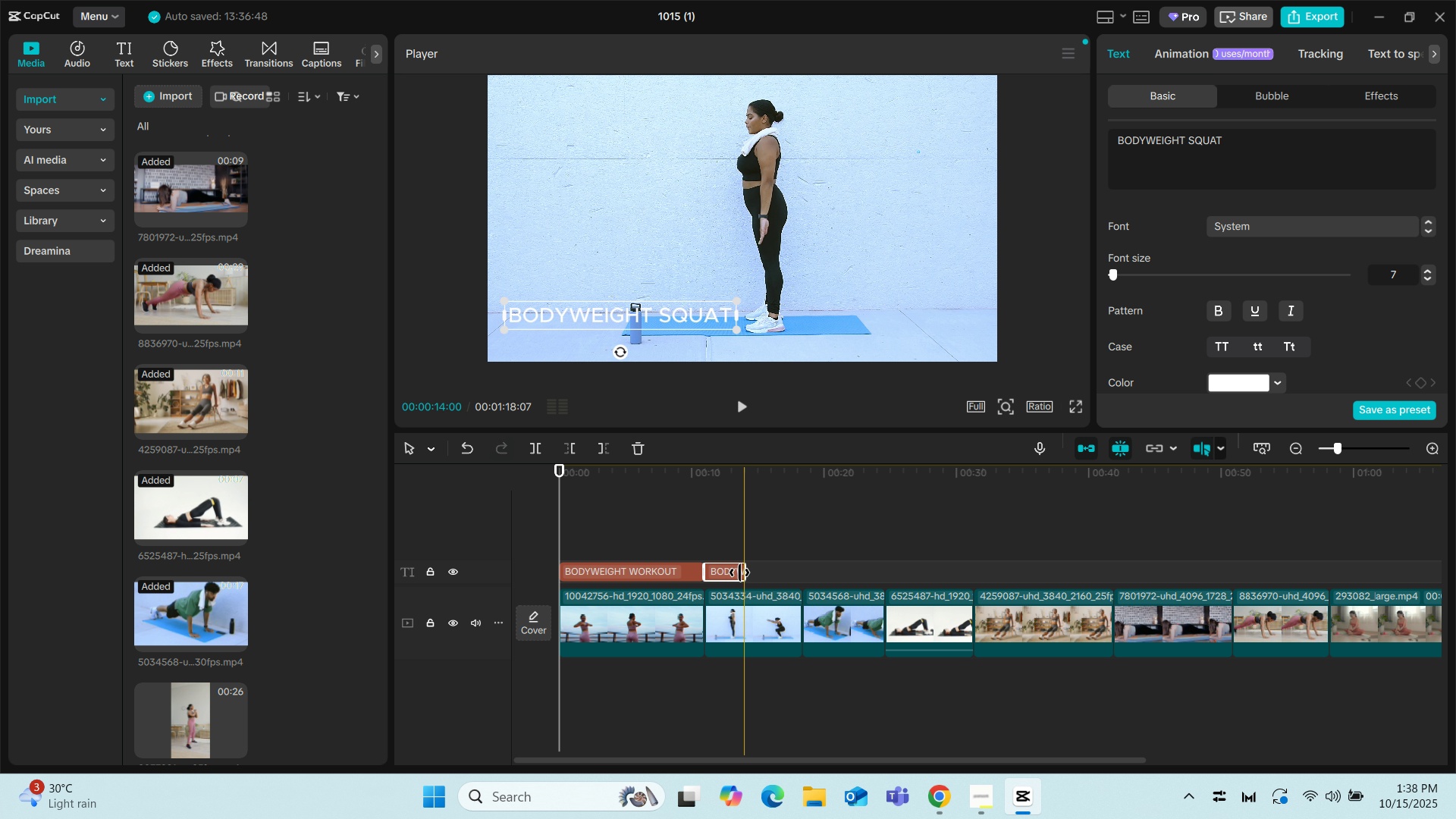 
left_click_drag(start_coordinate=[739, 573], to_coordinate=[794, 572])
 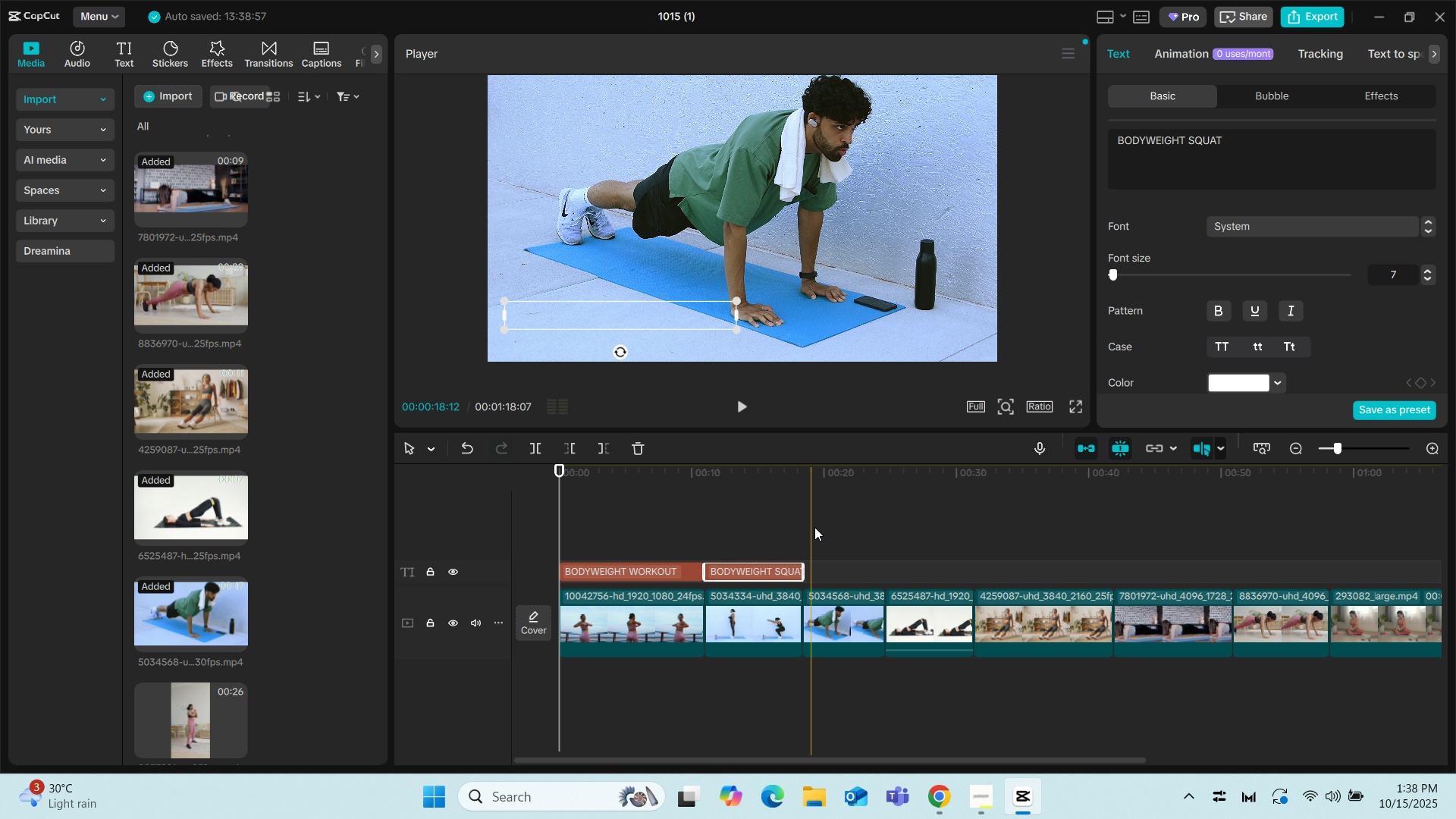 
left_click([815, 524])
 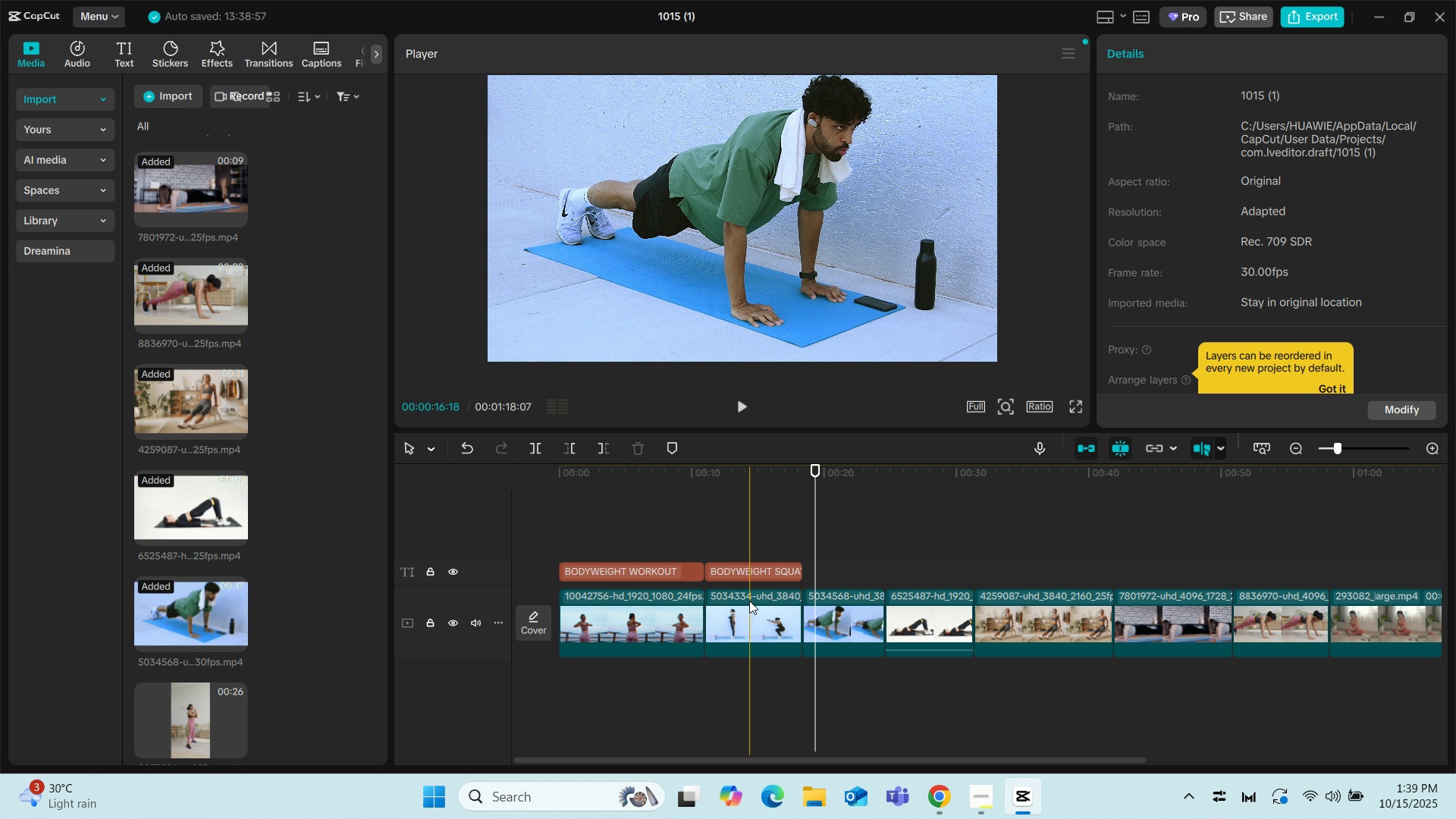 
left_click([749, 601])
 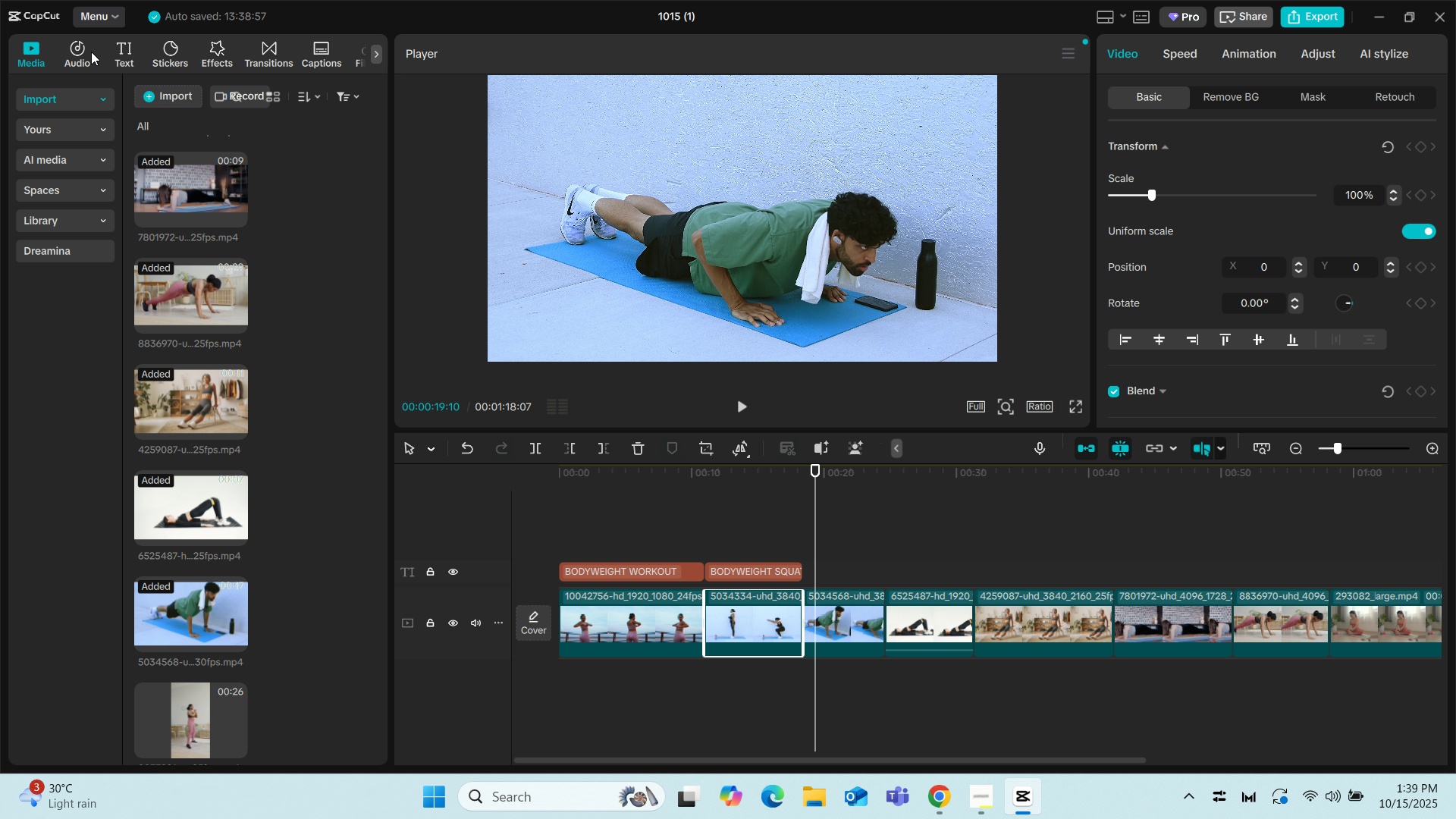 
left_click([118, 50])
 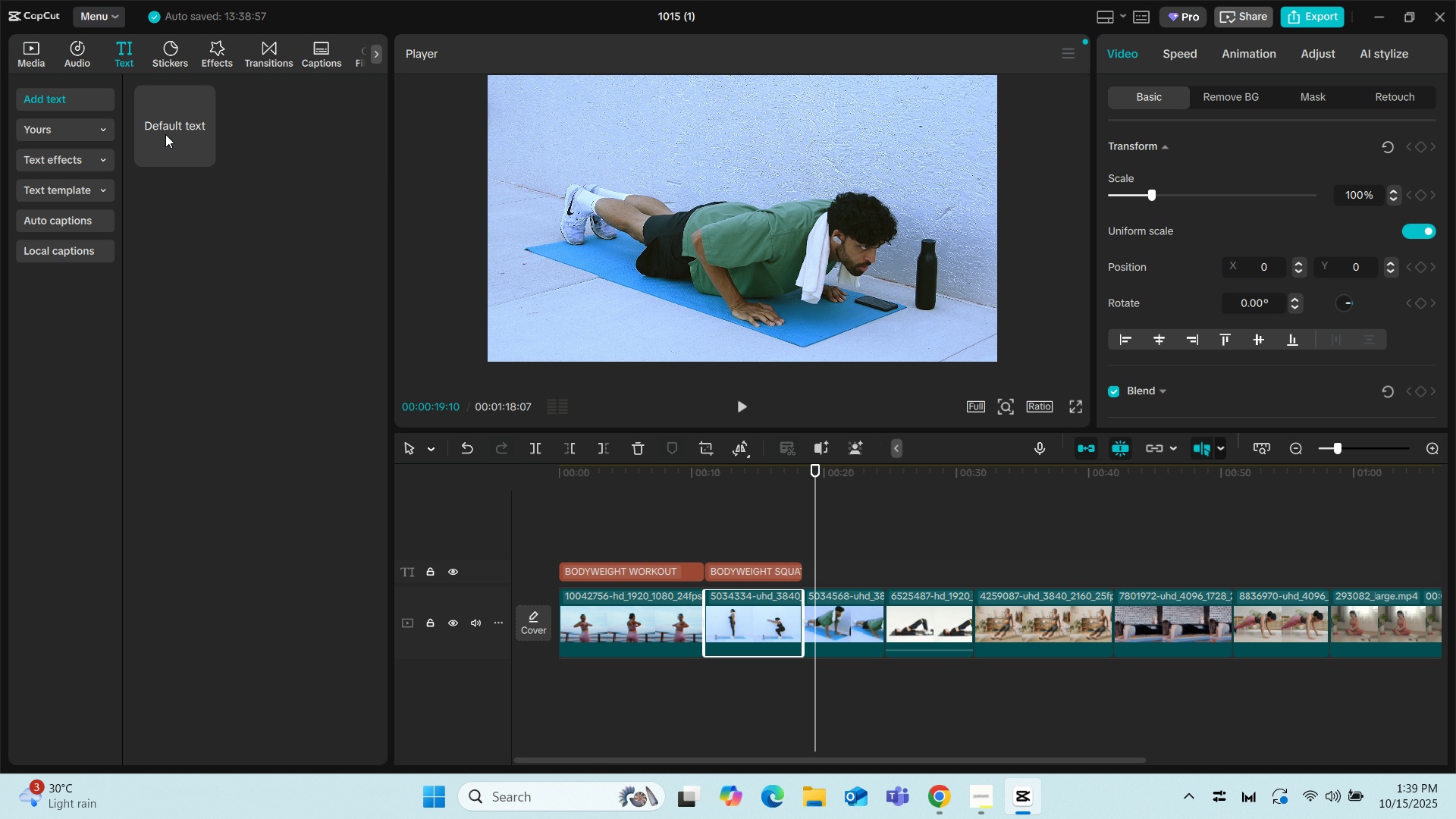 
left_click_drag(start_coordinate=[163, 127], to_coordinate=[710, 545])
 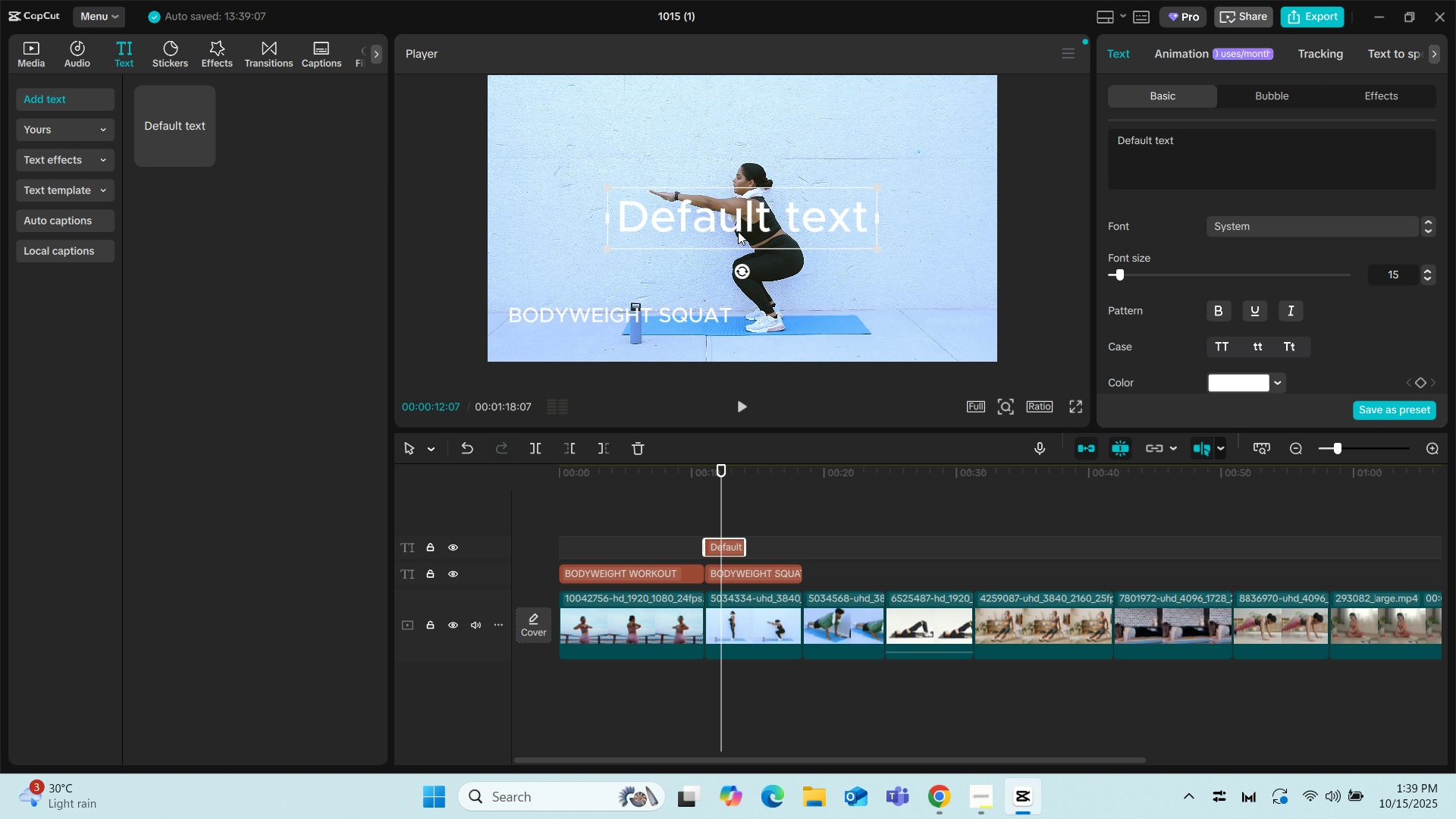 
left_click([736, 197])
 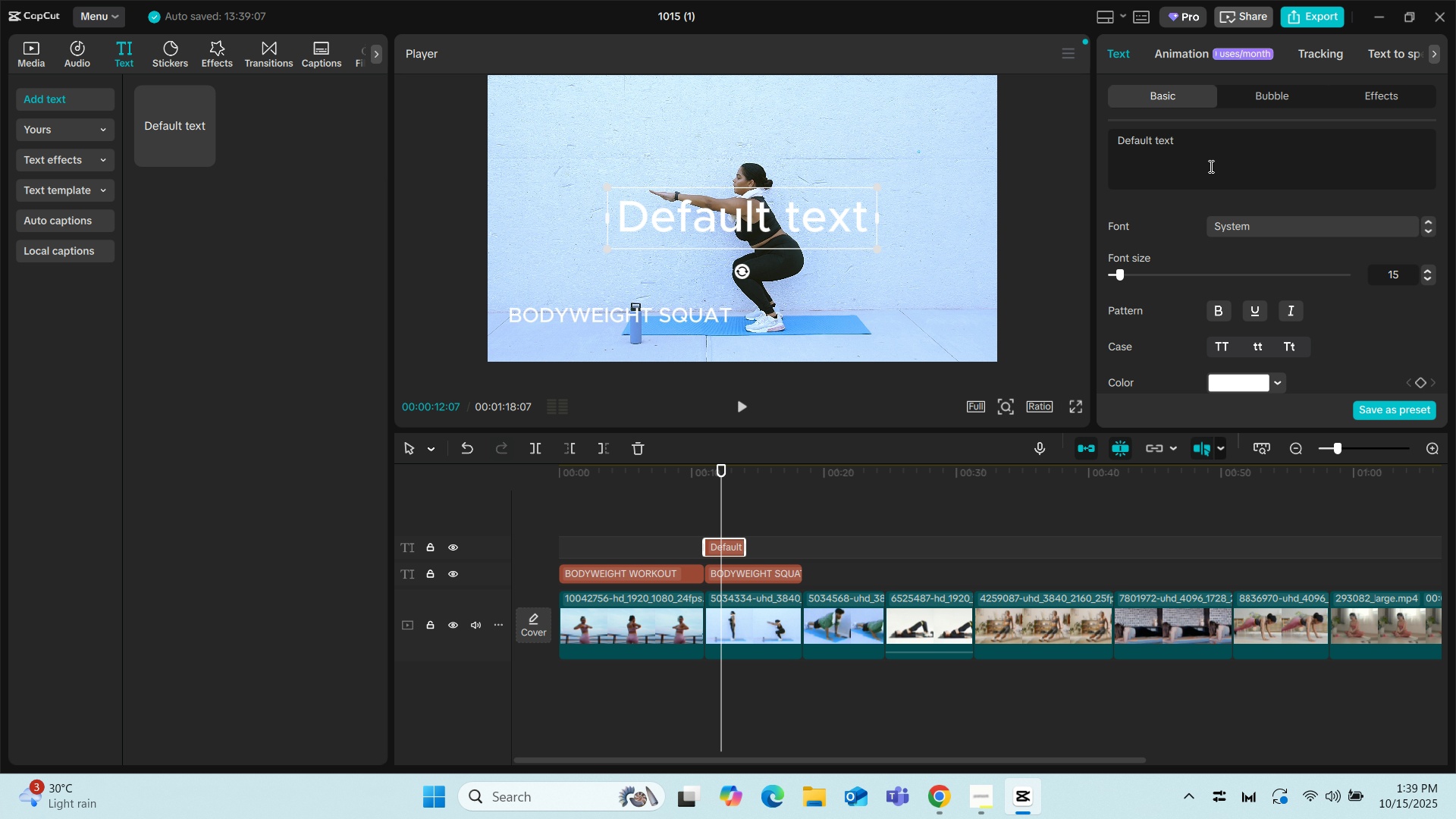 
left_click_drag(start_coordinate=[1203, 136], to_coordinate=[1119, 146])
 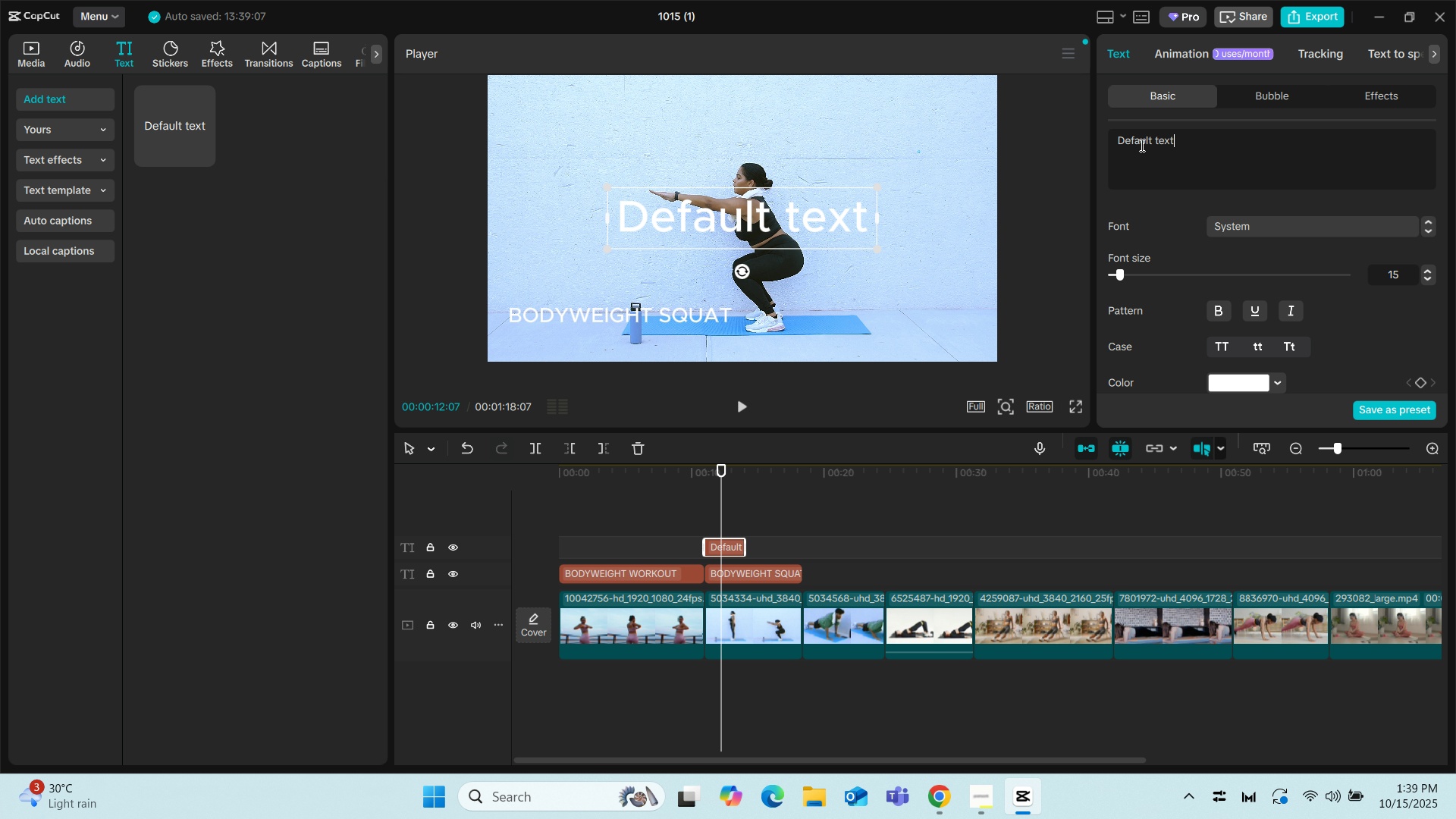 
left_click_drag(start_coordinate=[1119, 146], to_coordinate=[1184, 145])
 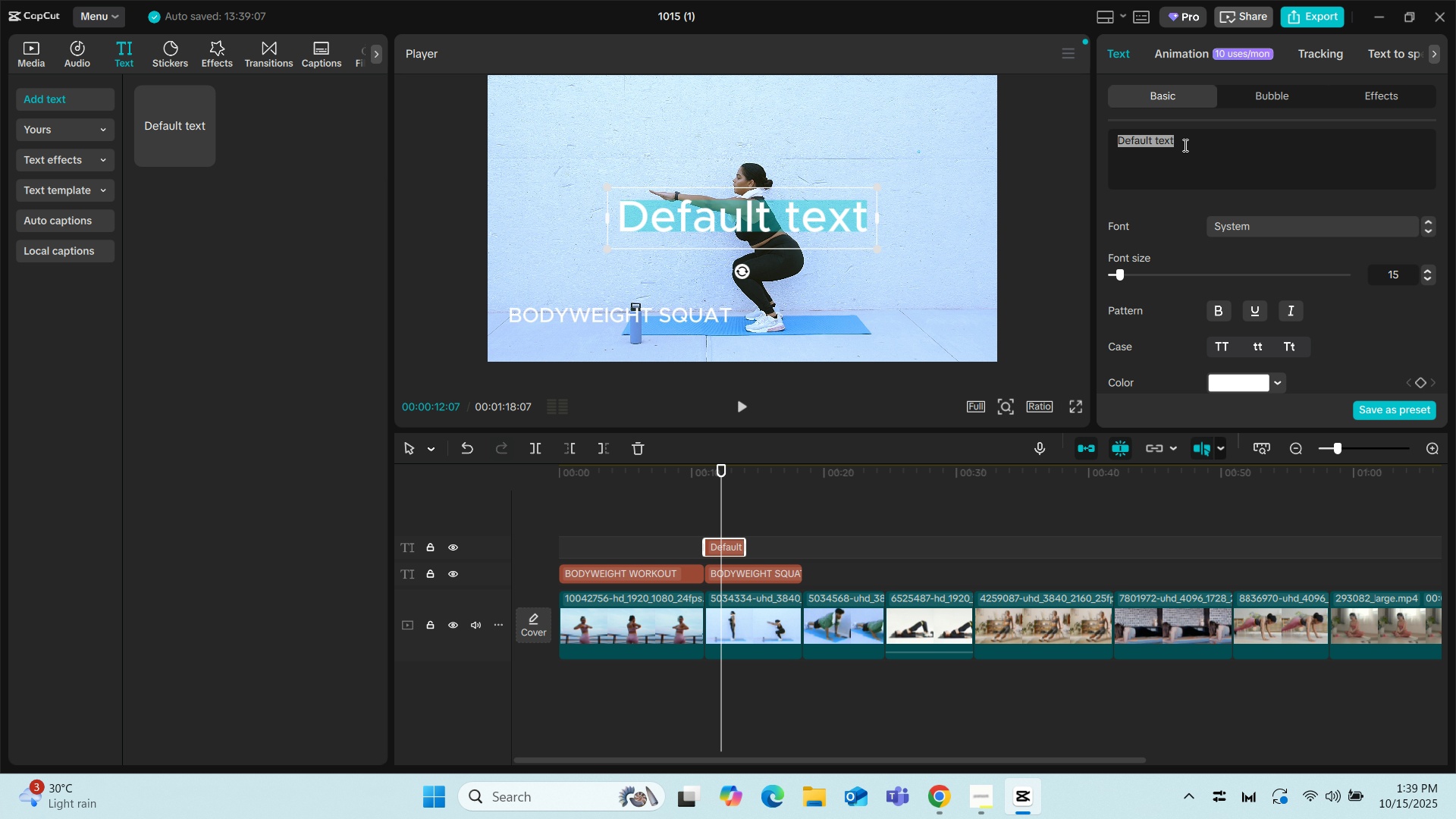 
key(Backspace)
 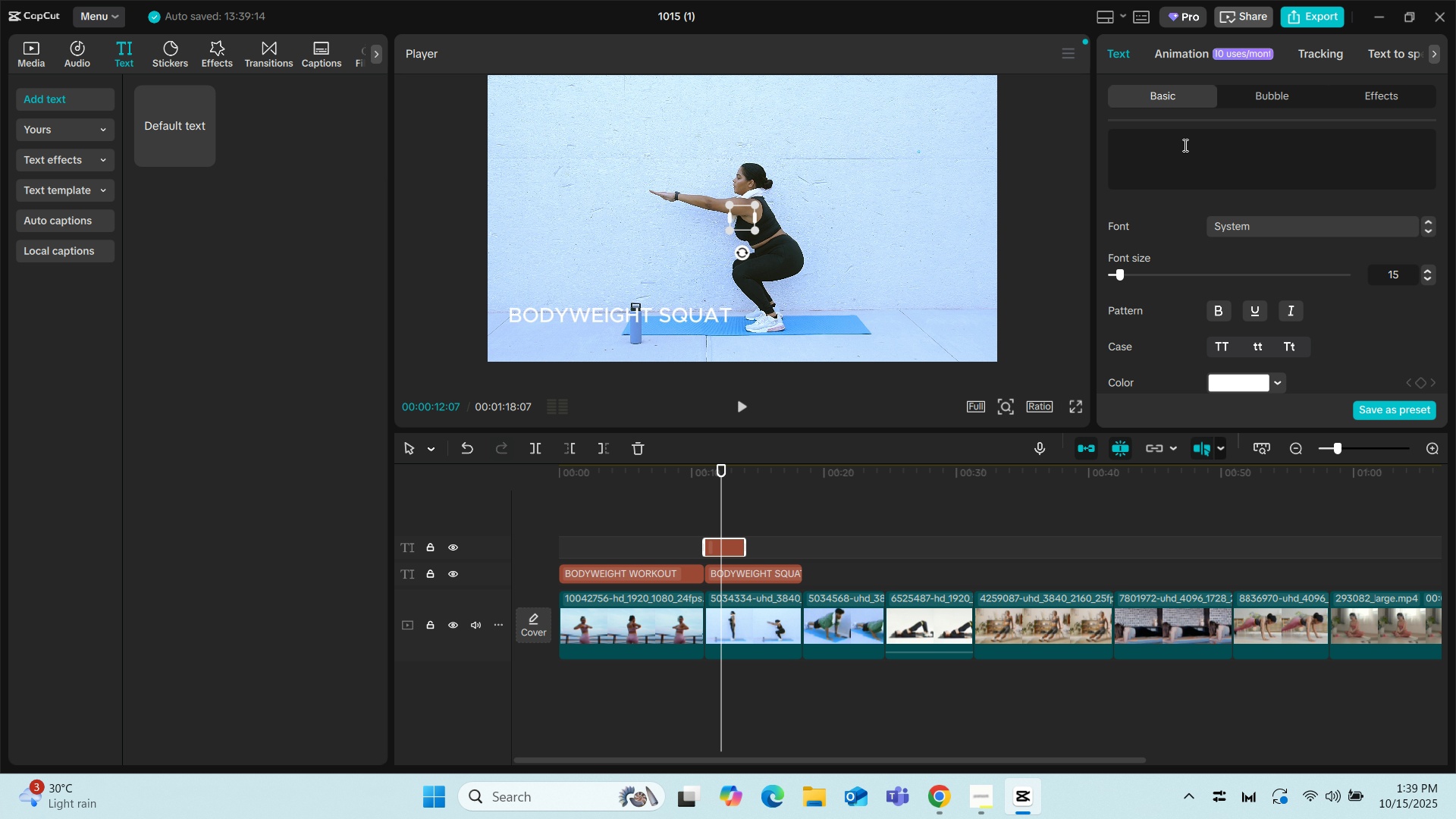 
type(Do this )
 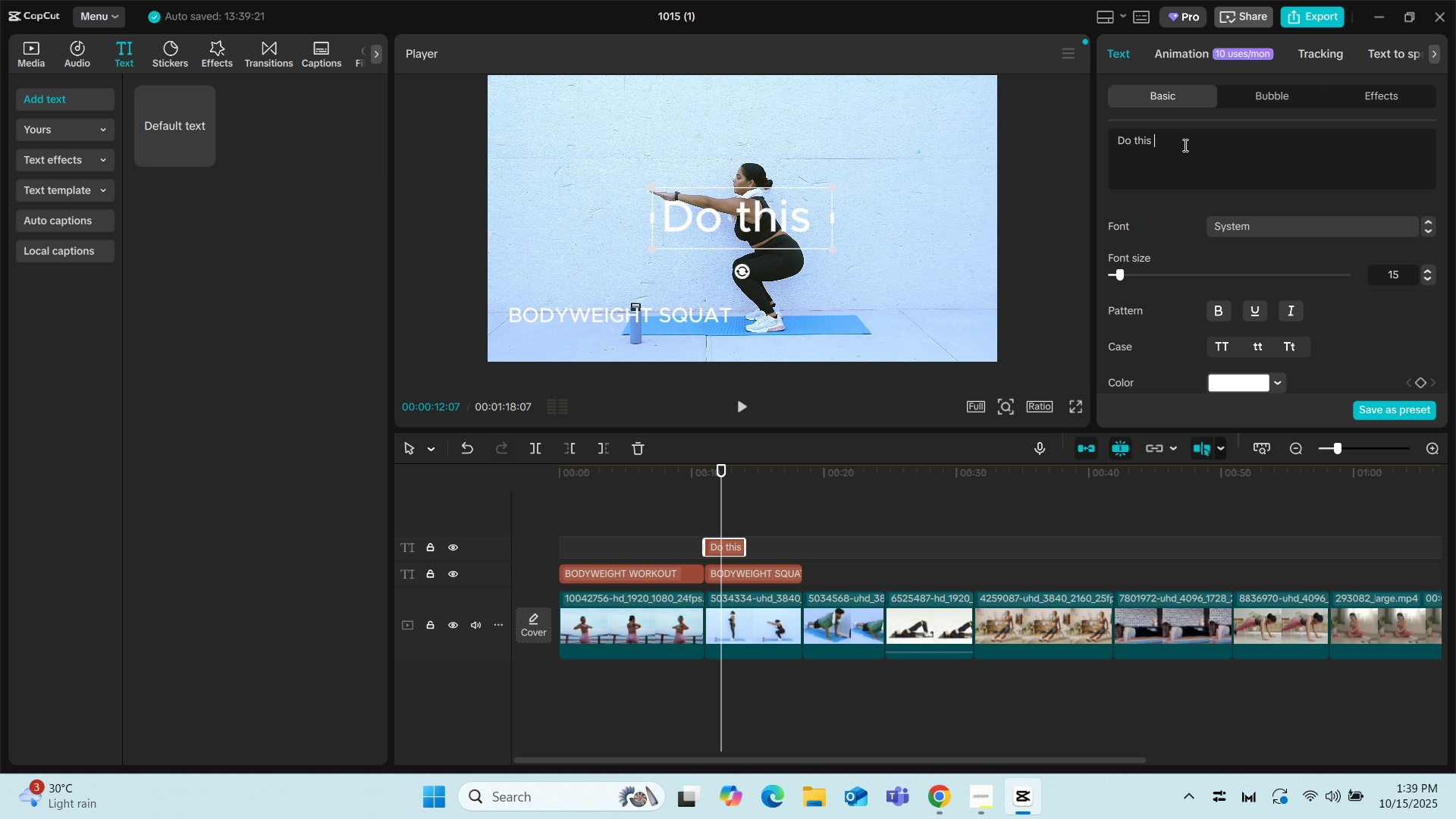 
type(3se)
key(Backspace)
key(Backspace)
key(Backspace)
type(2-3 sets of )
 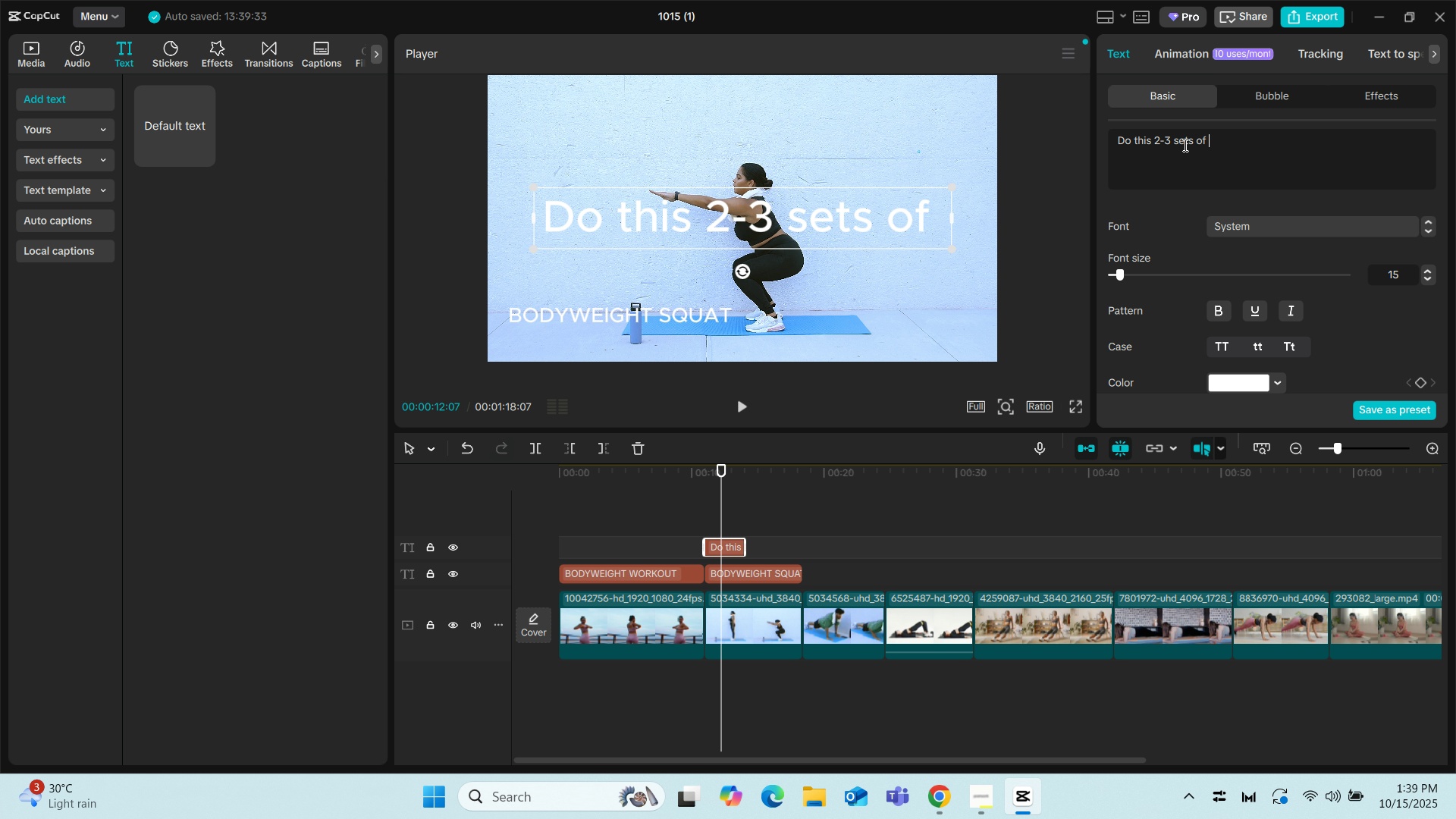 
wait(6.06)
 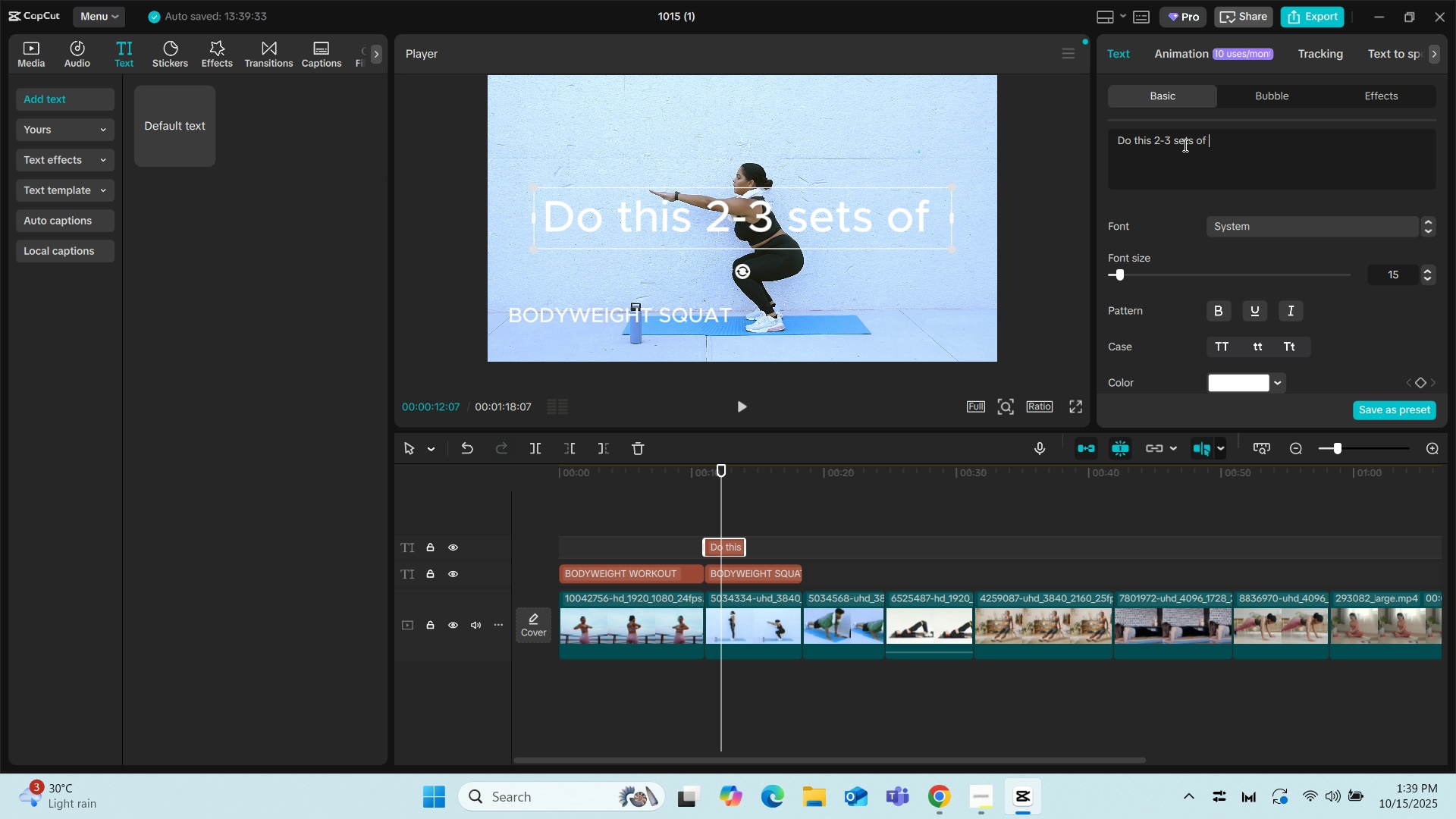 
type(10-12 repetitions)
 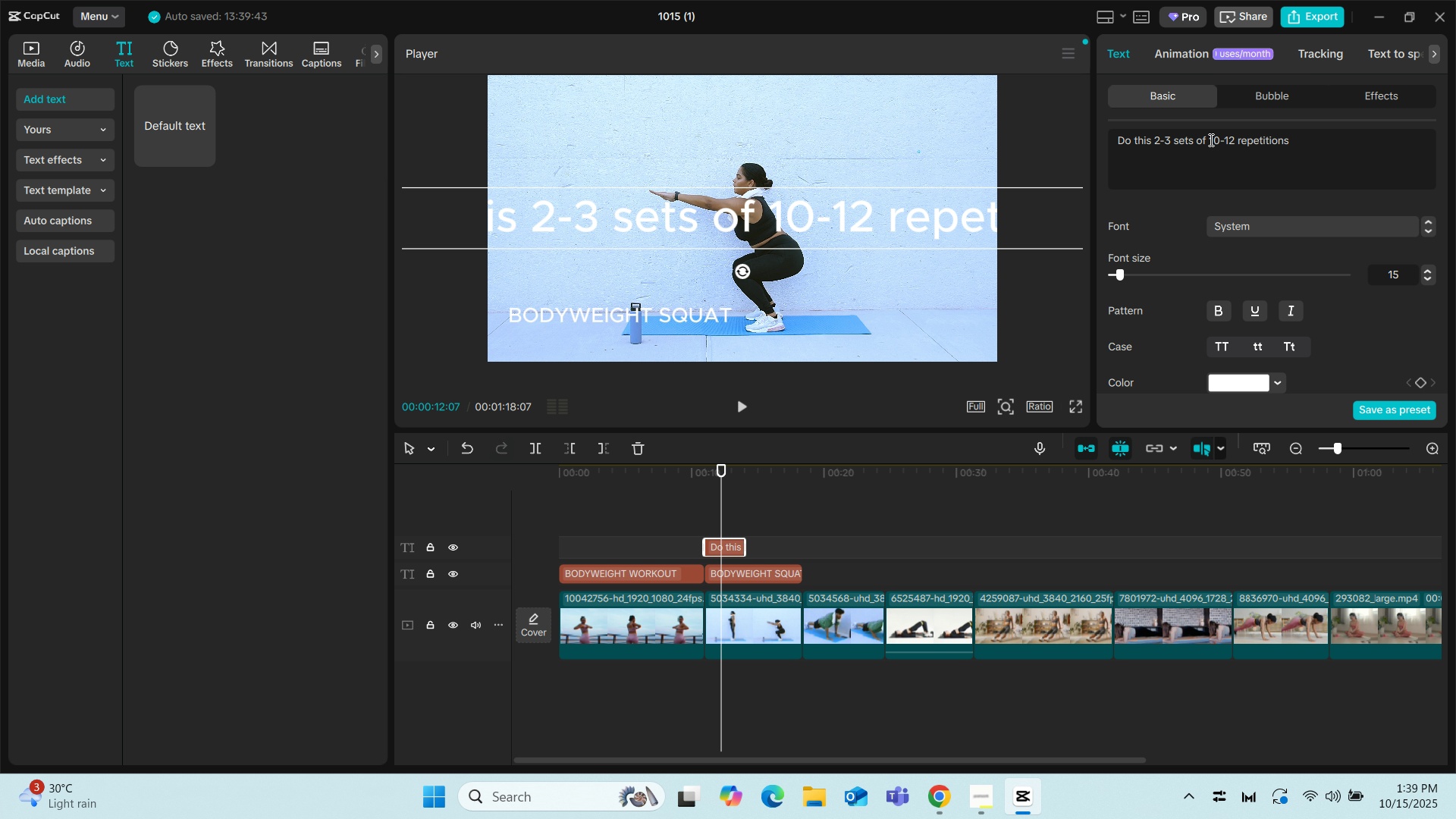 
wait(7.63)
 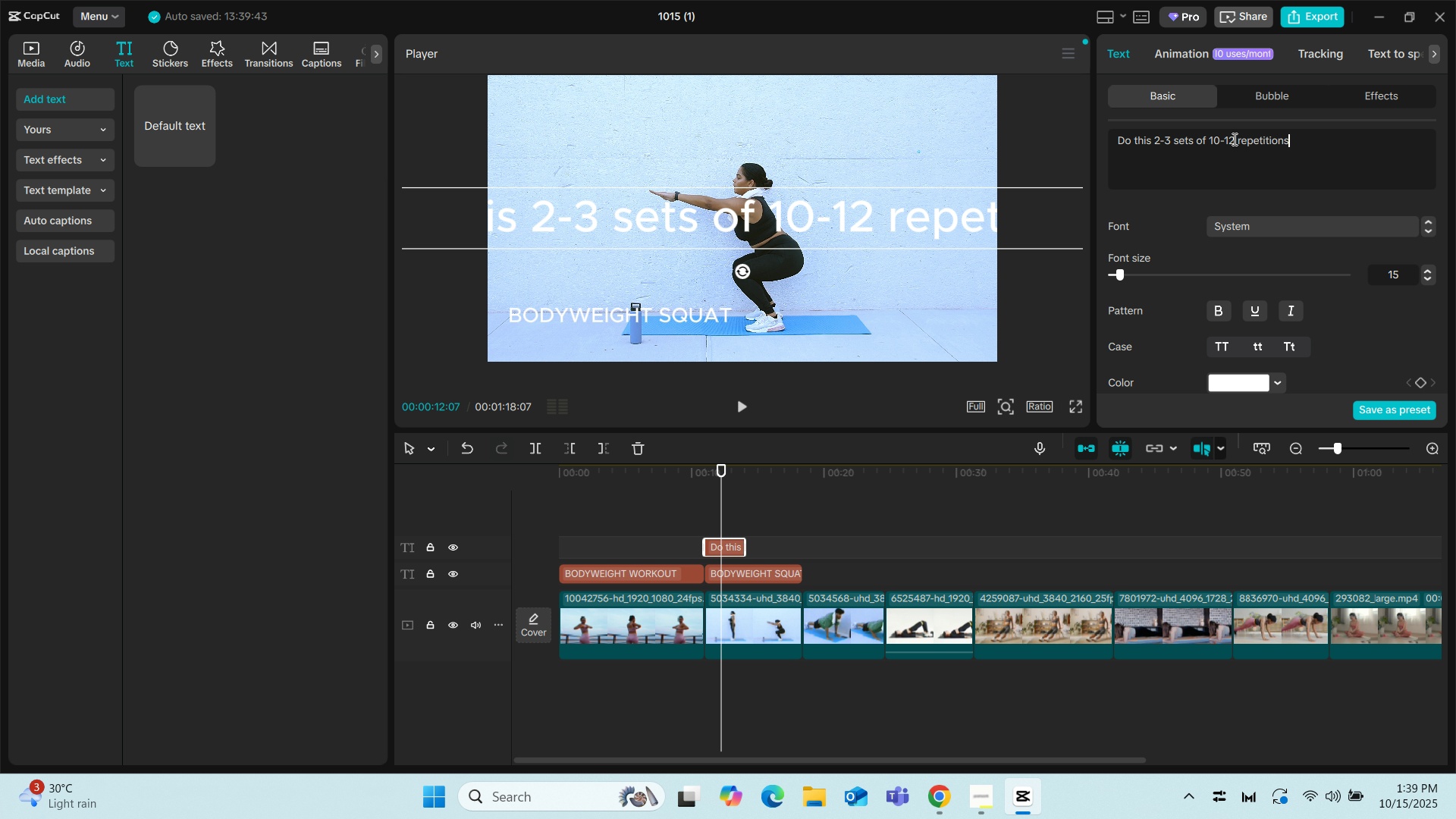 
left_click([1428, 263])
 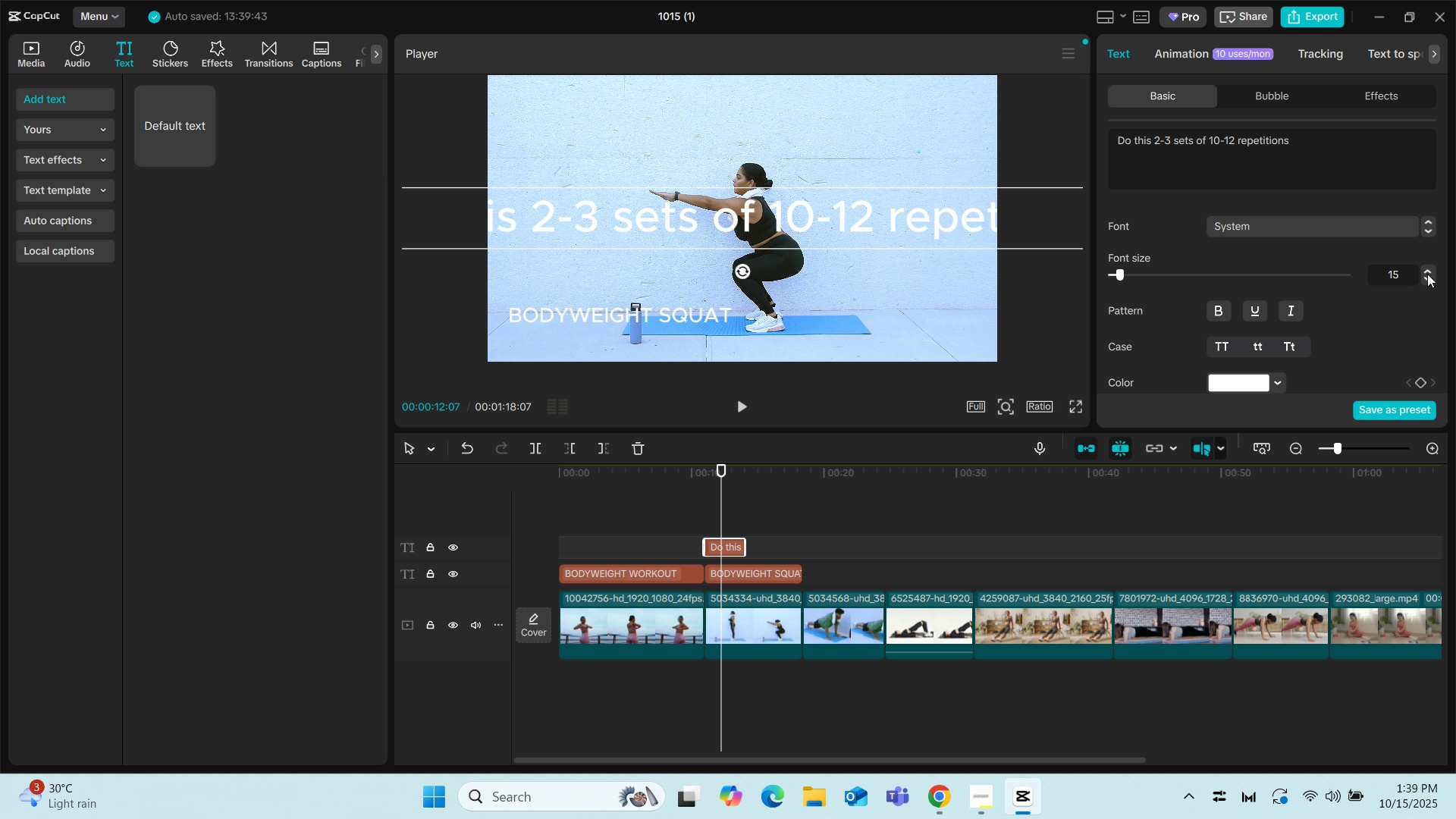 
left_click([1427, 274])
 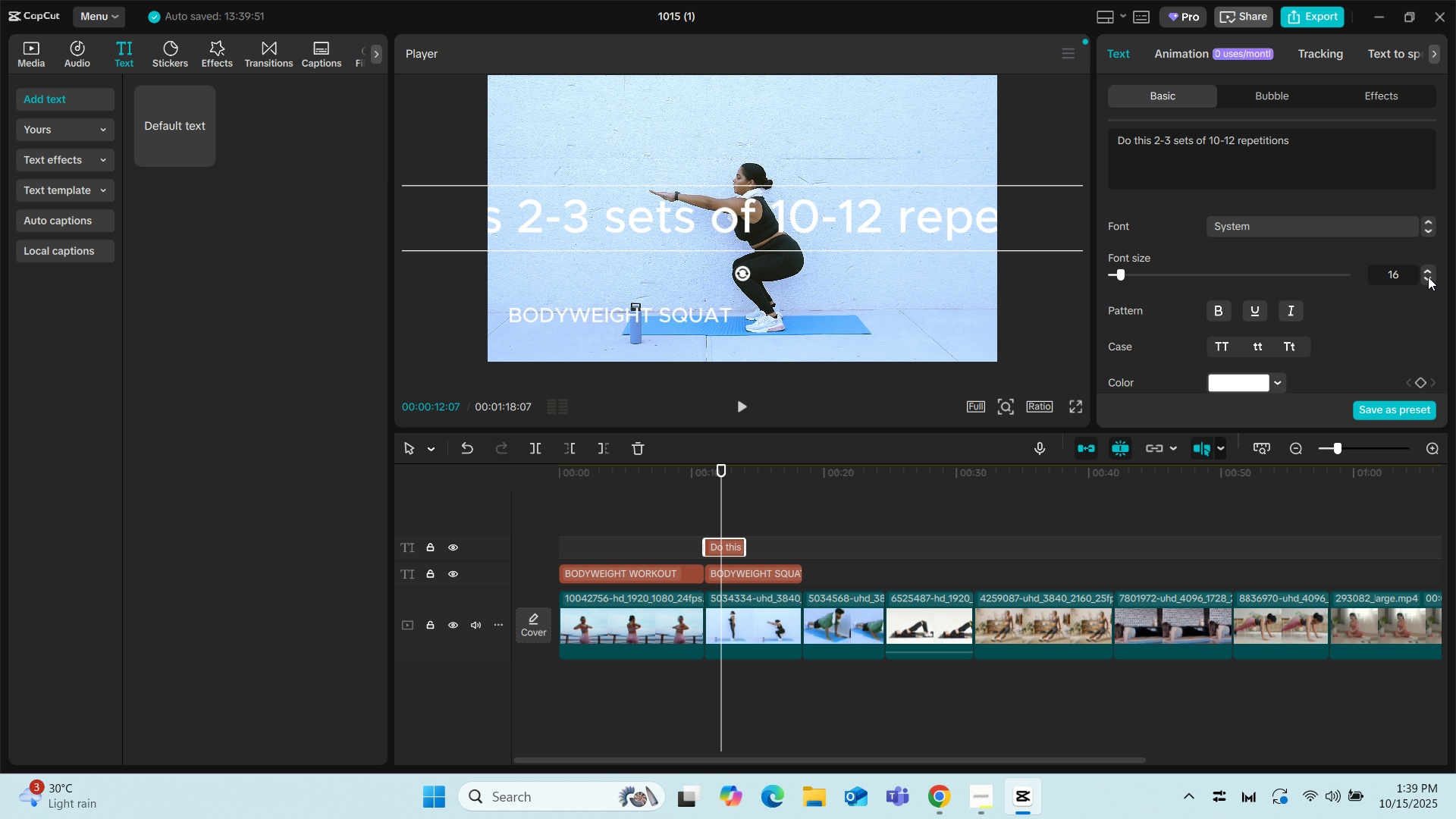 
left_click([1428, 277])
 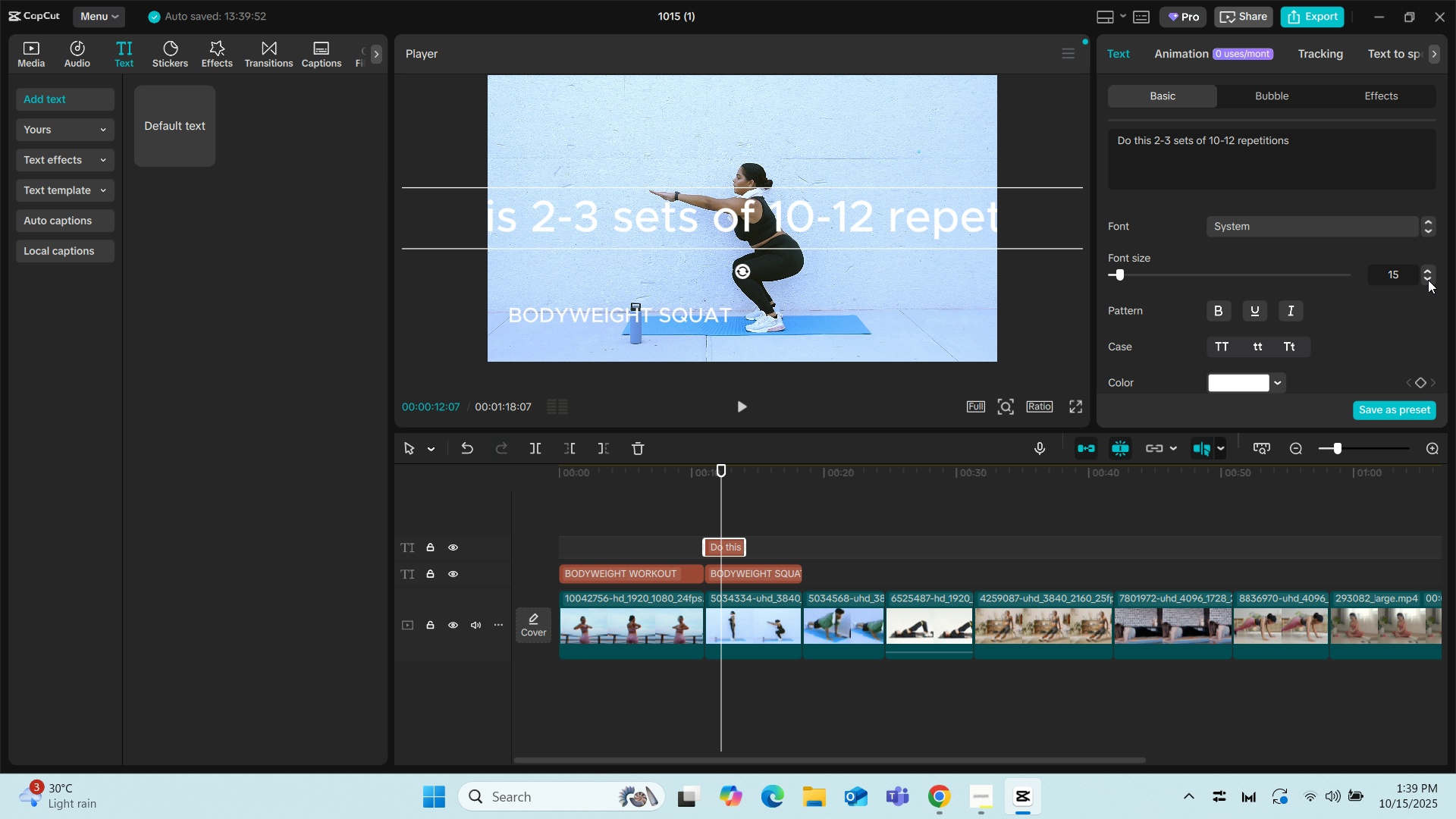 
left_click([1428, 280])
 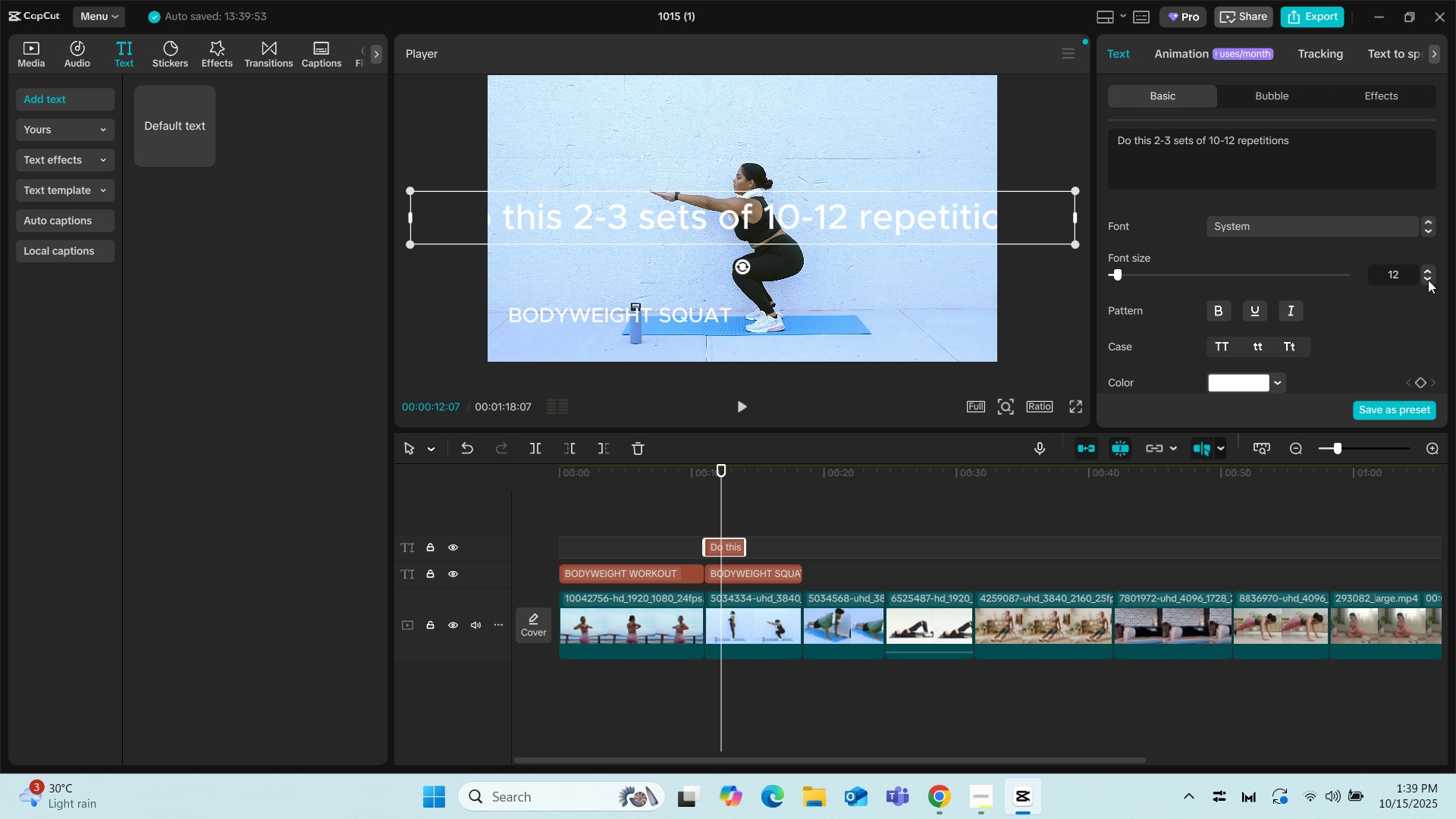 
double_click([1428, 280])
 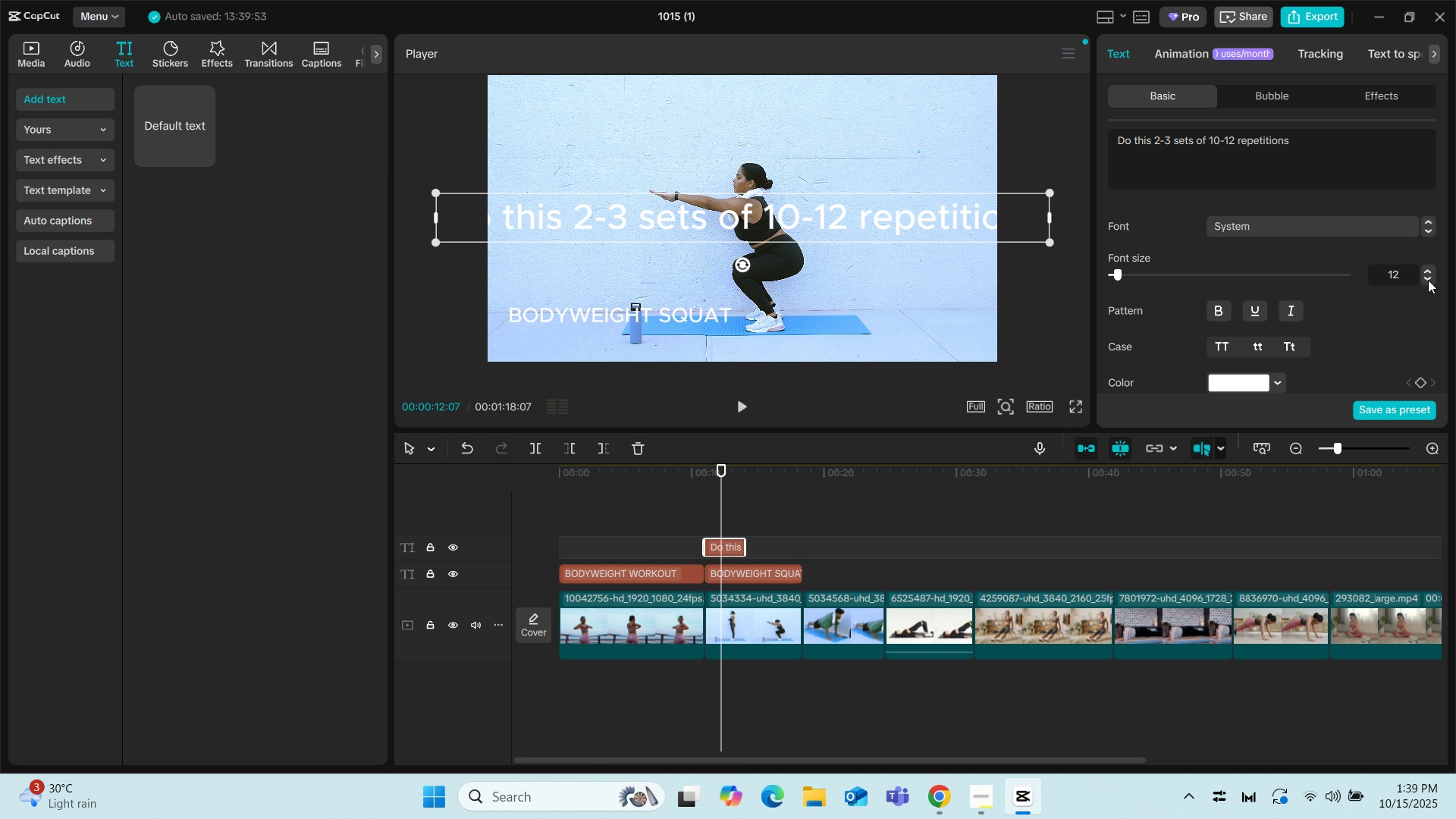 
left_click([1428, 280])
 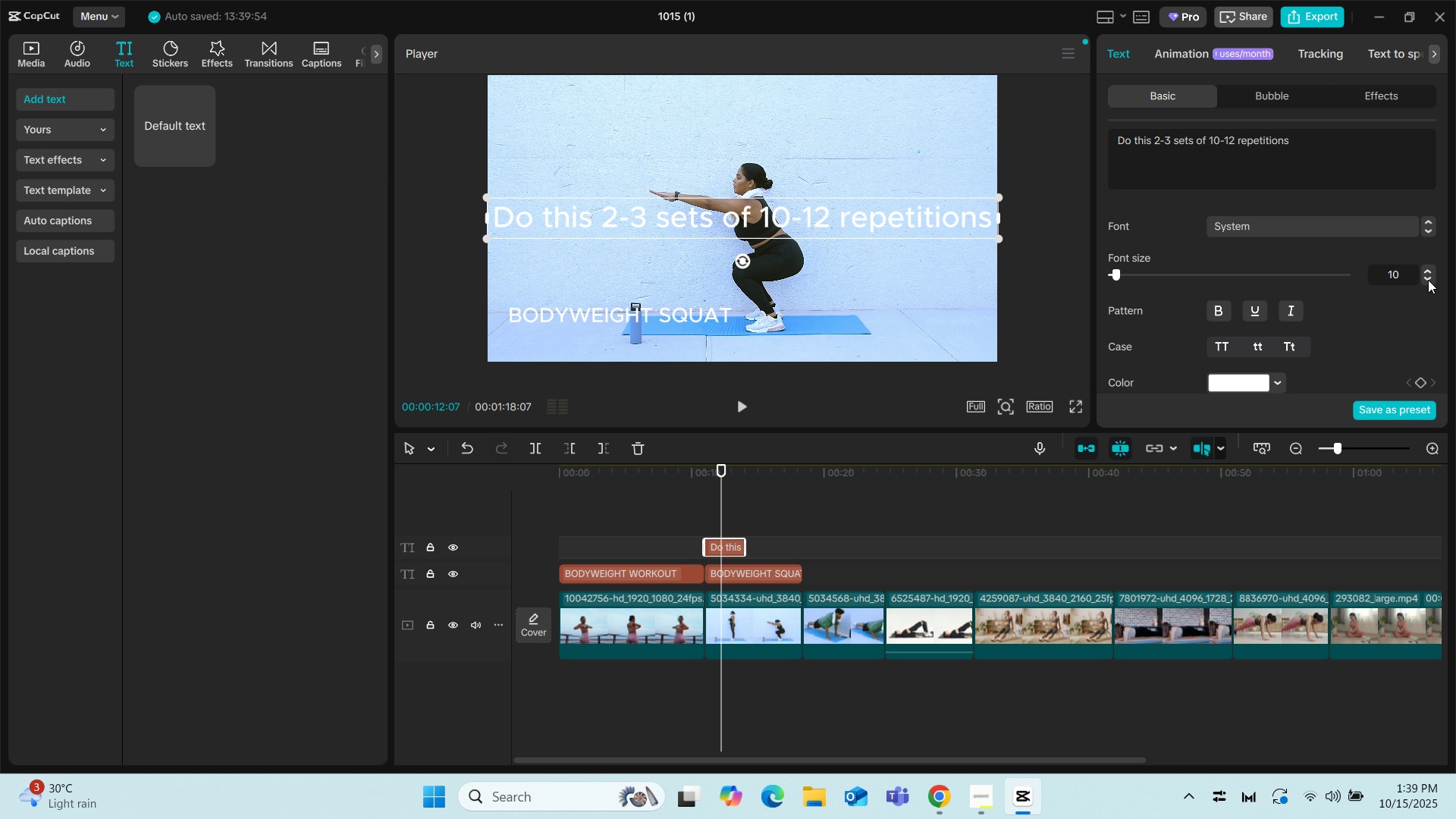 
double_click([1428, 280])
 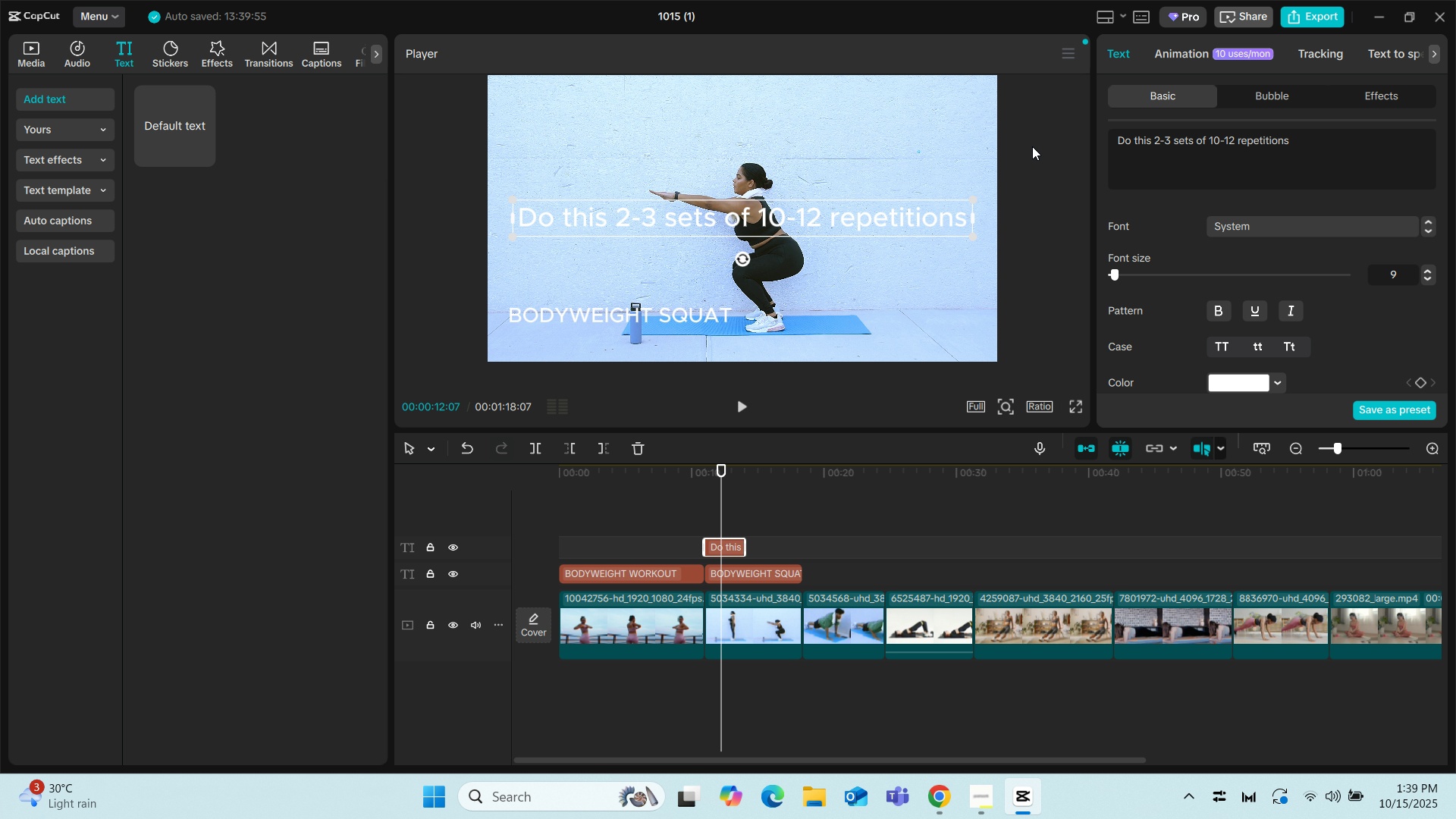 
left_click([1153, 135])
 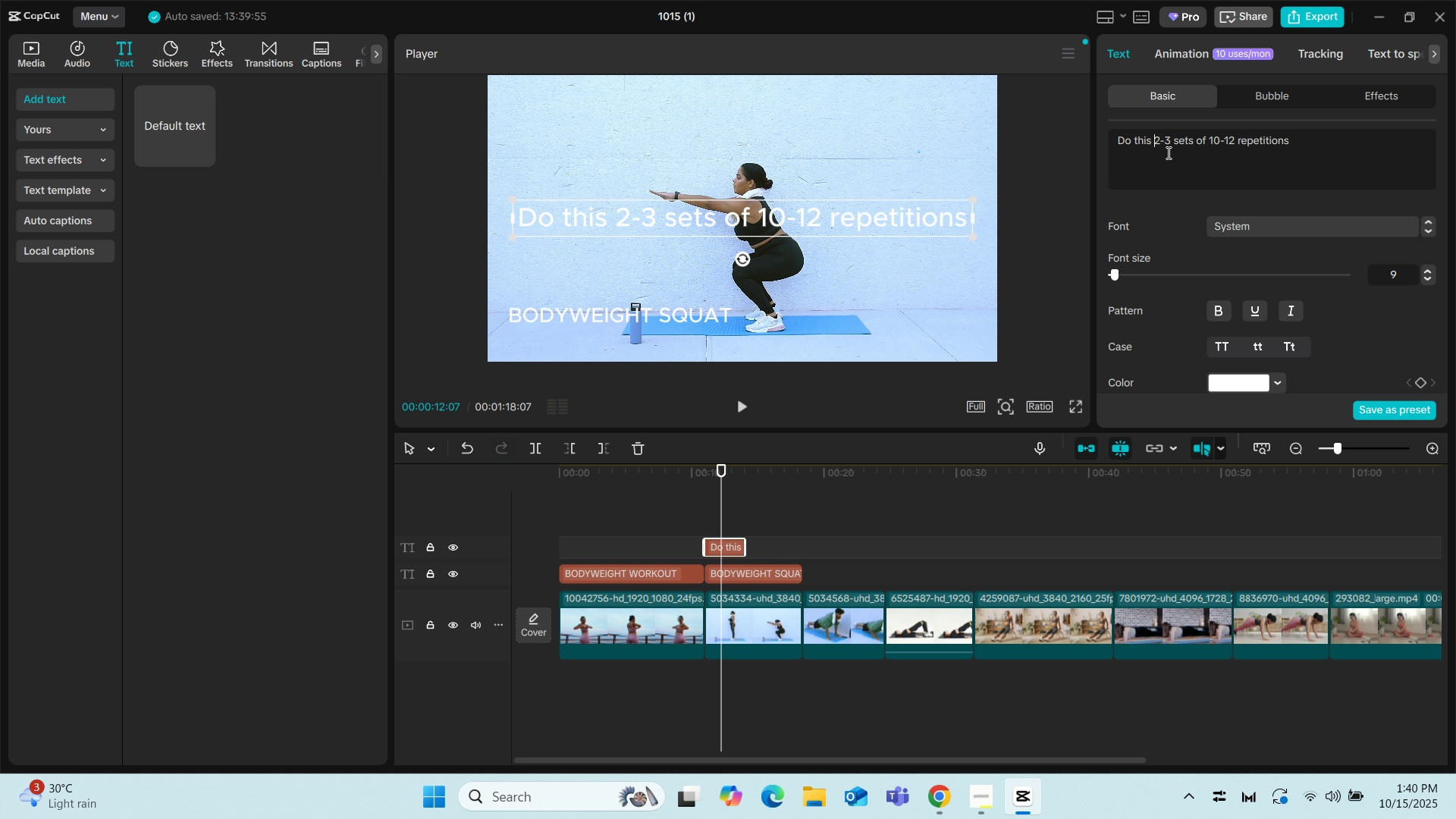 
key(ArrowLeft)
 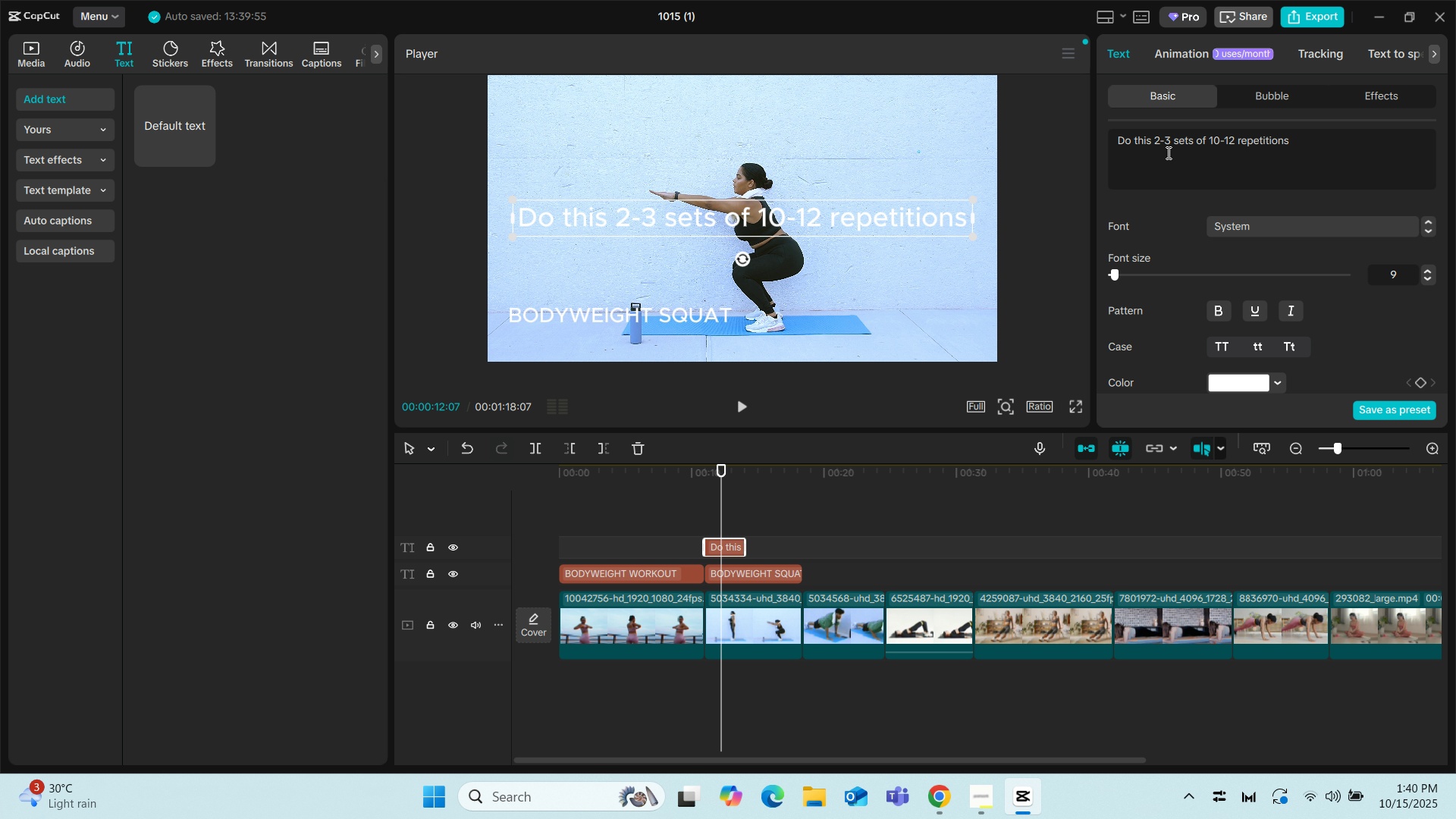 
key(Shift+Semicolon)
 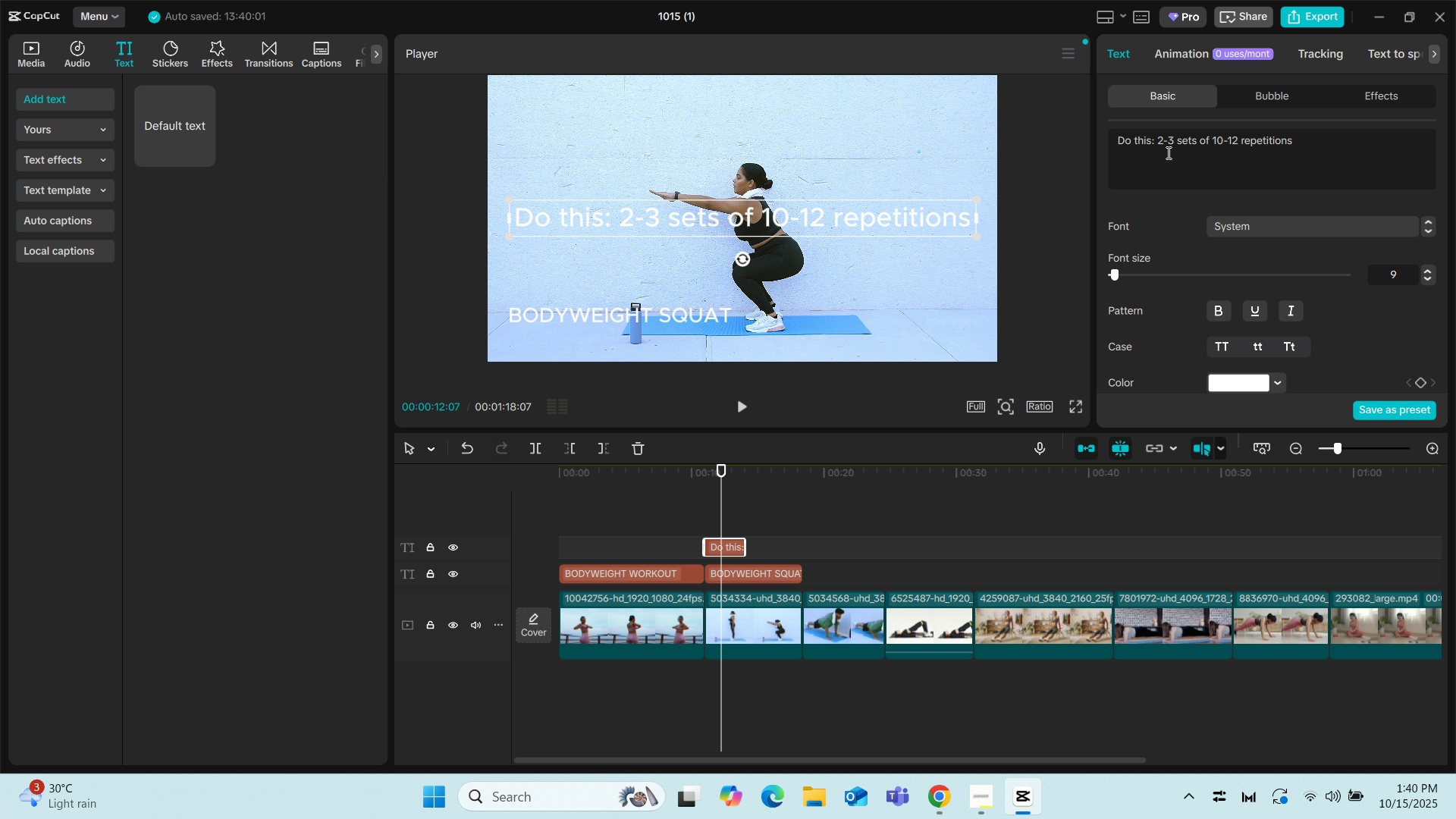 
key(Space)
 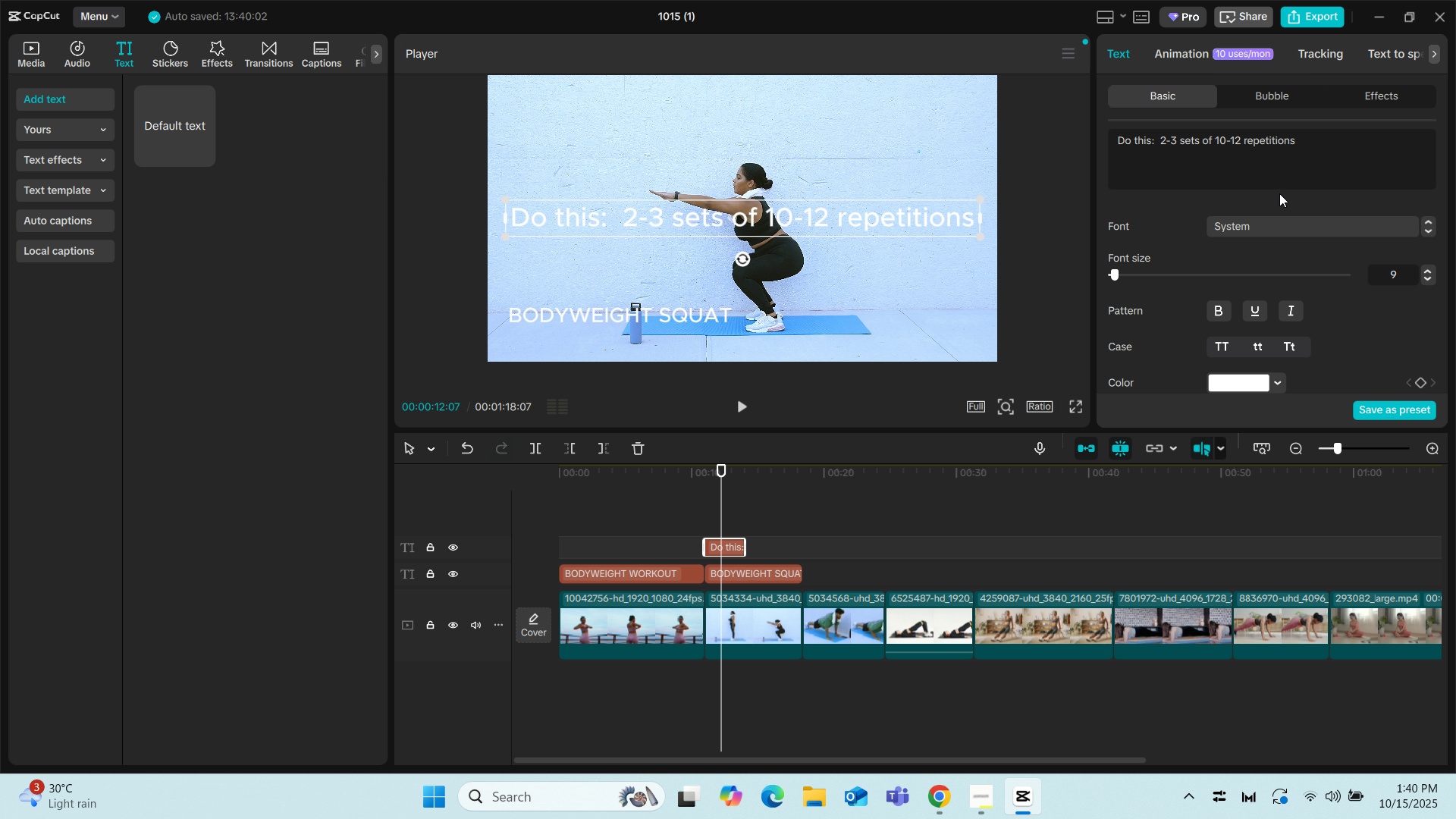 
wait(6.3)
 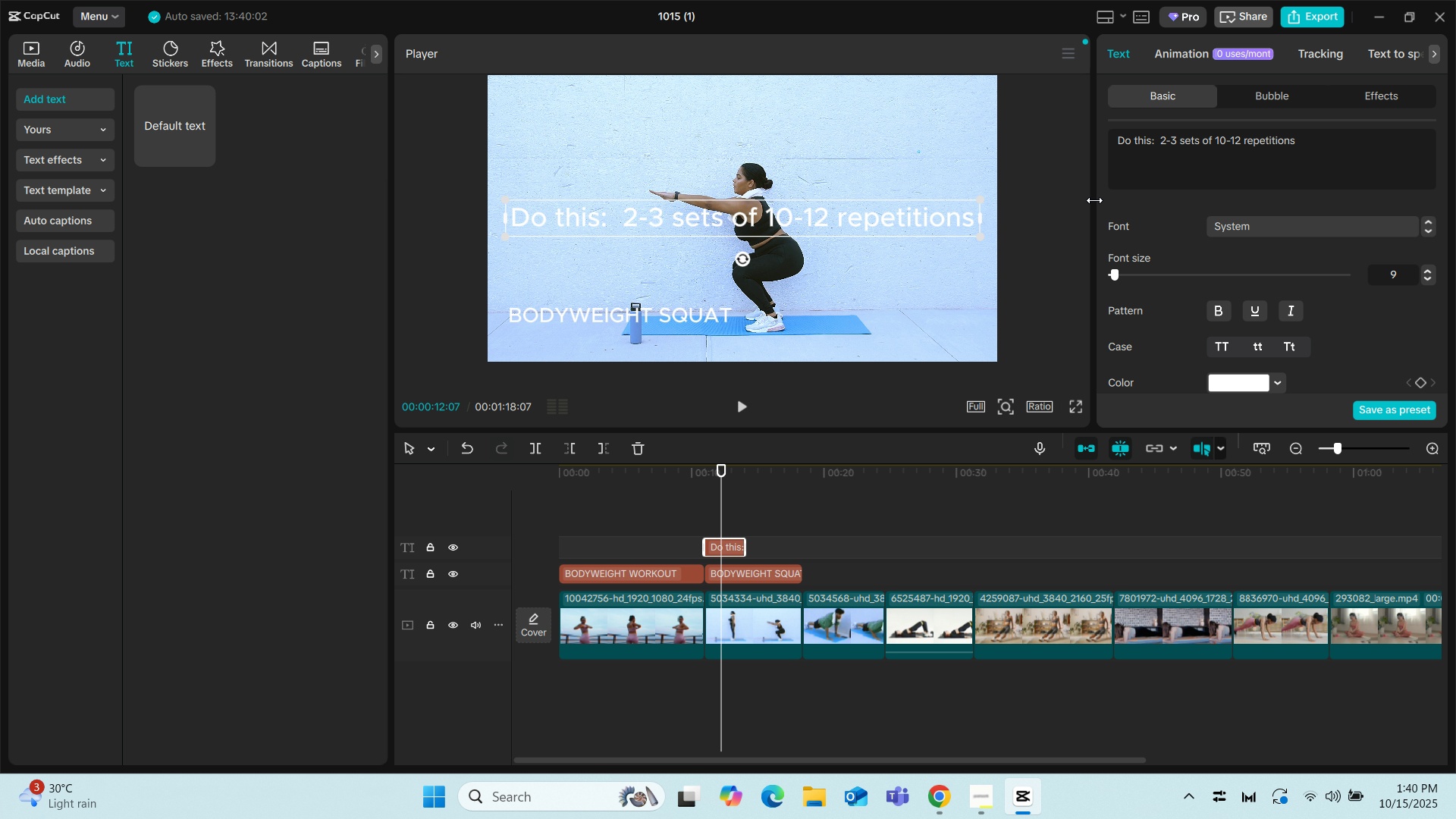 
left_click([818, 225])
 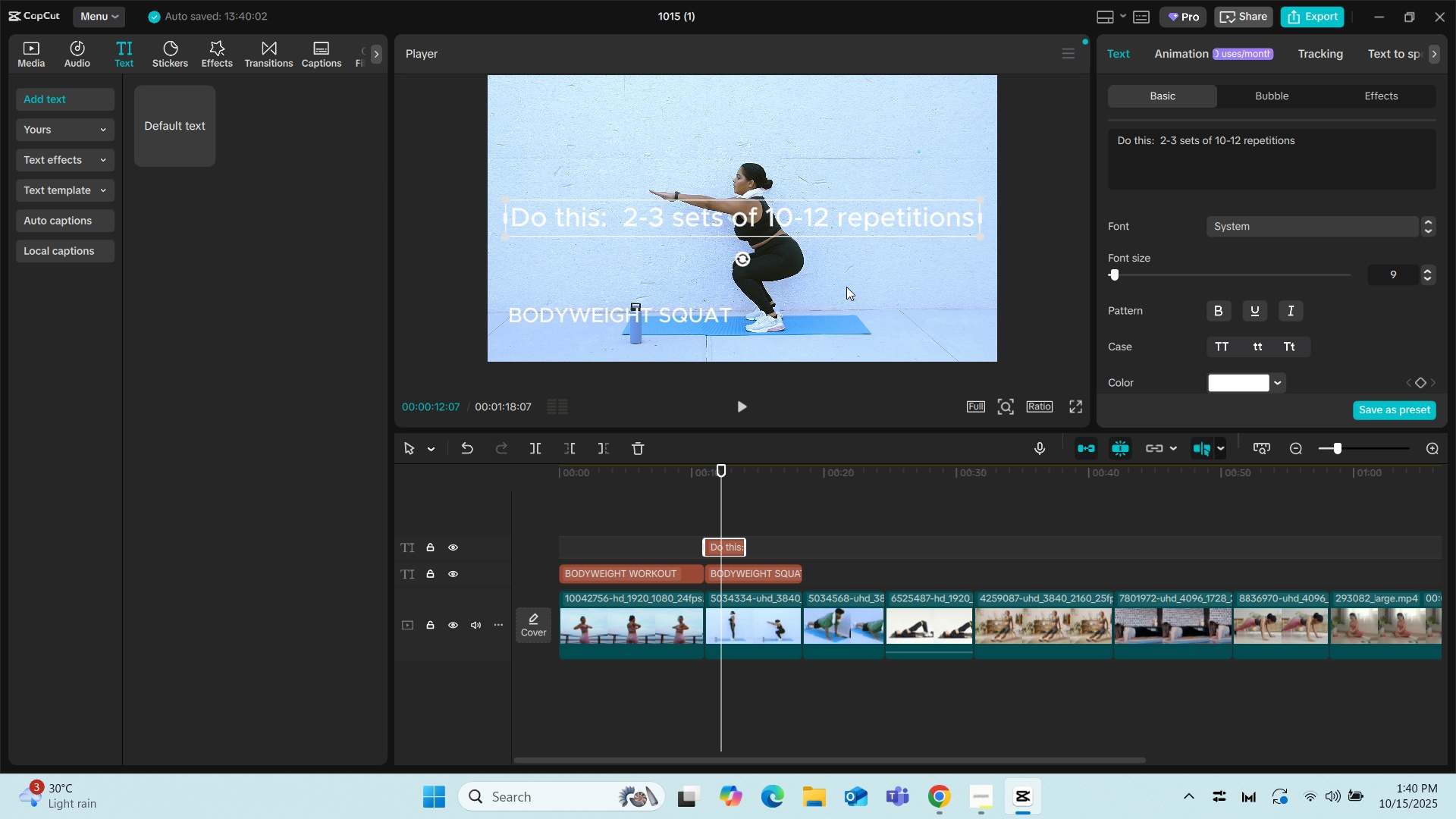 
left_click([846, 287])
 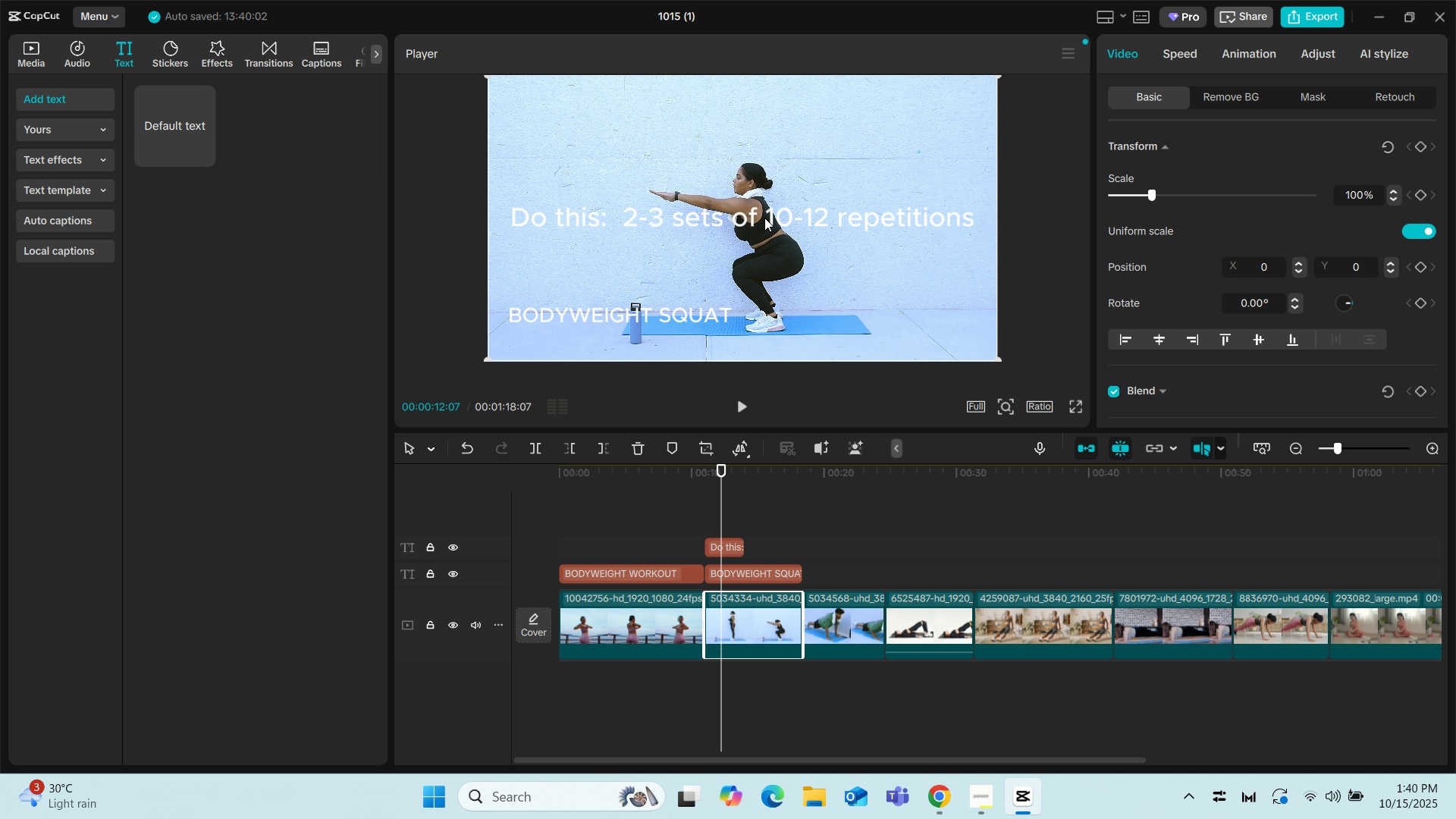 
left_click_drag(start_coordinate=[764, 218], to_coordinate=[761, 221])
 